 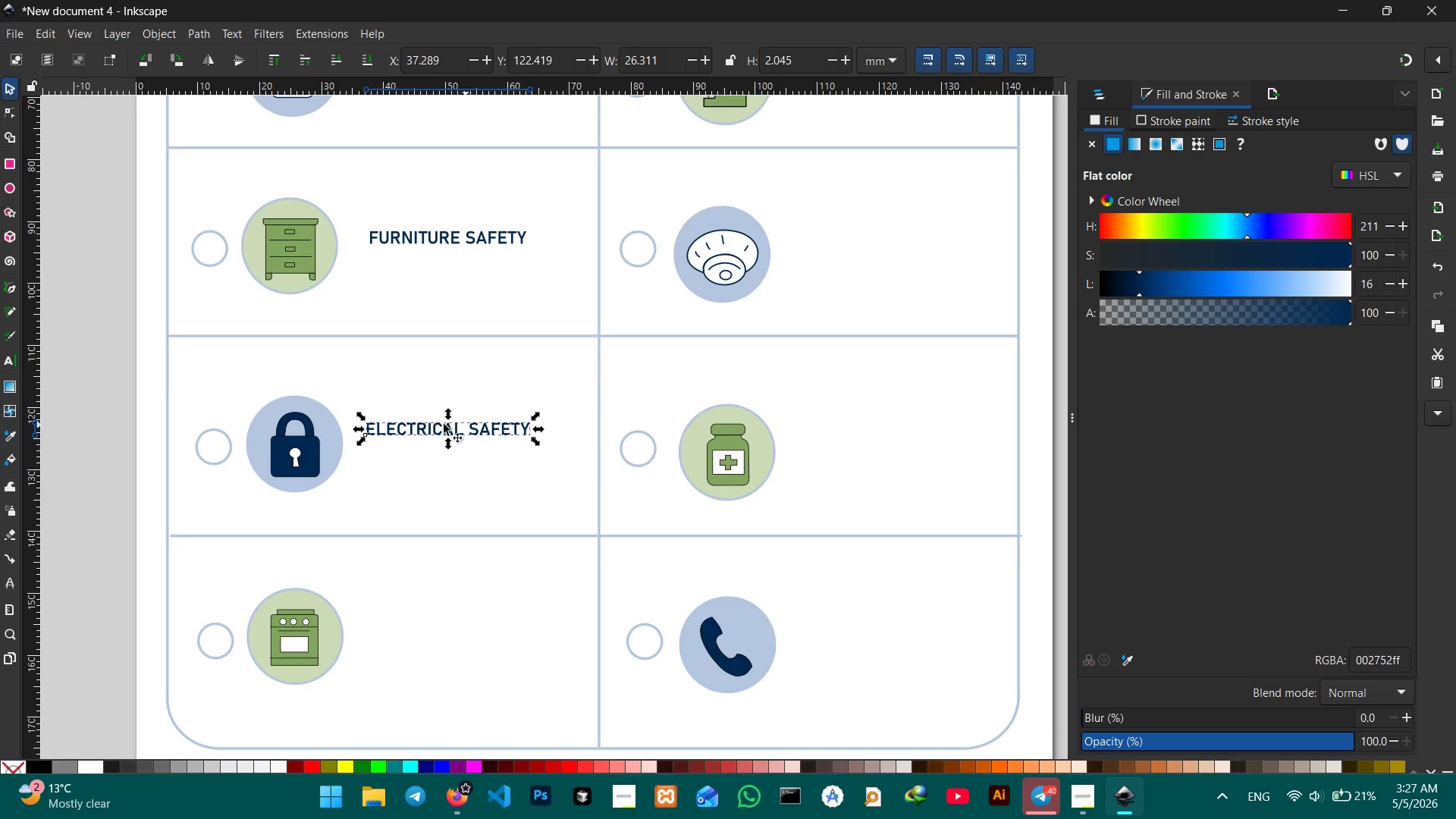 
left_click_drag(start_coordinate=[497, 431], to_coordinate=[511, 449])
 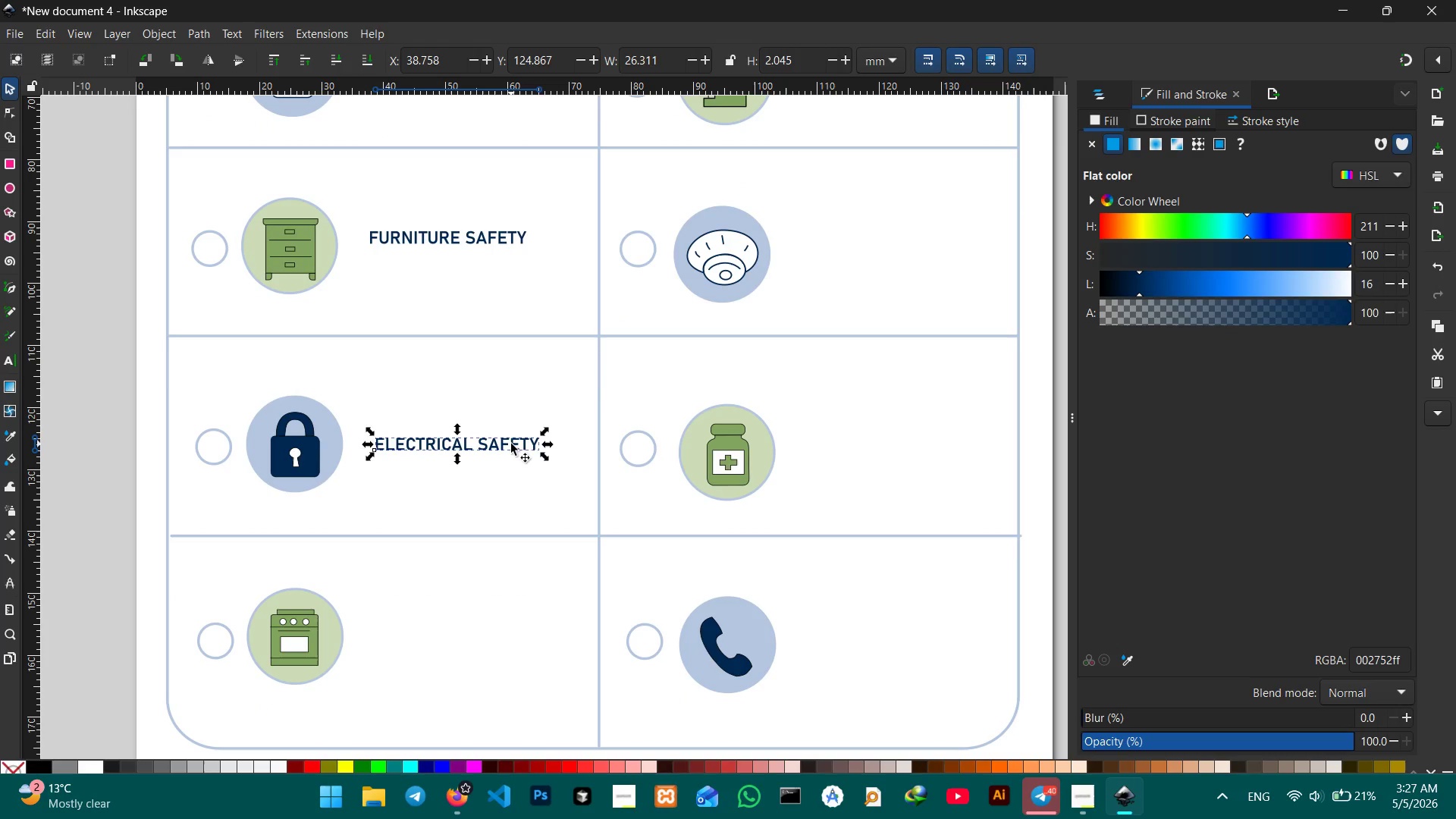 
double_click([511, 444])
 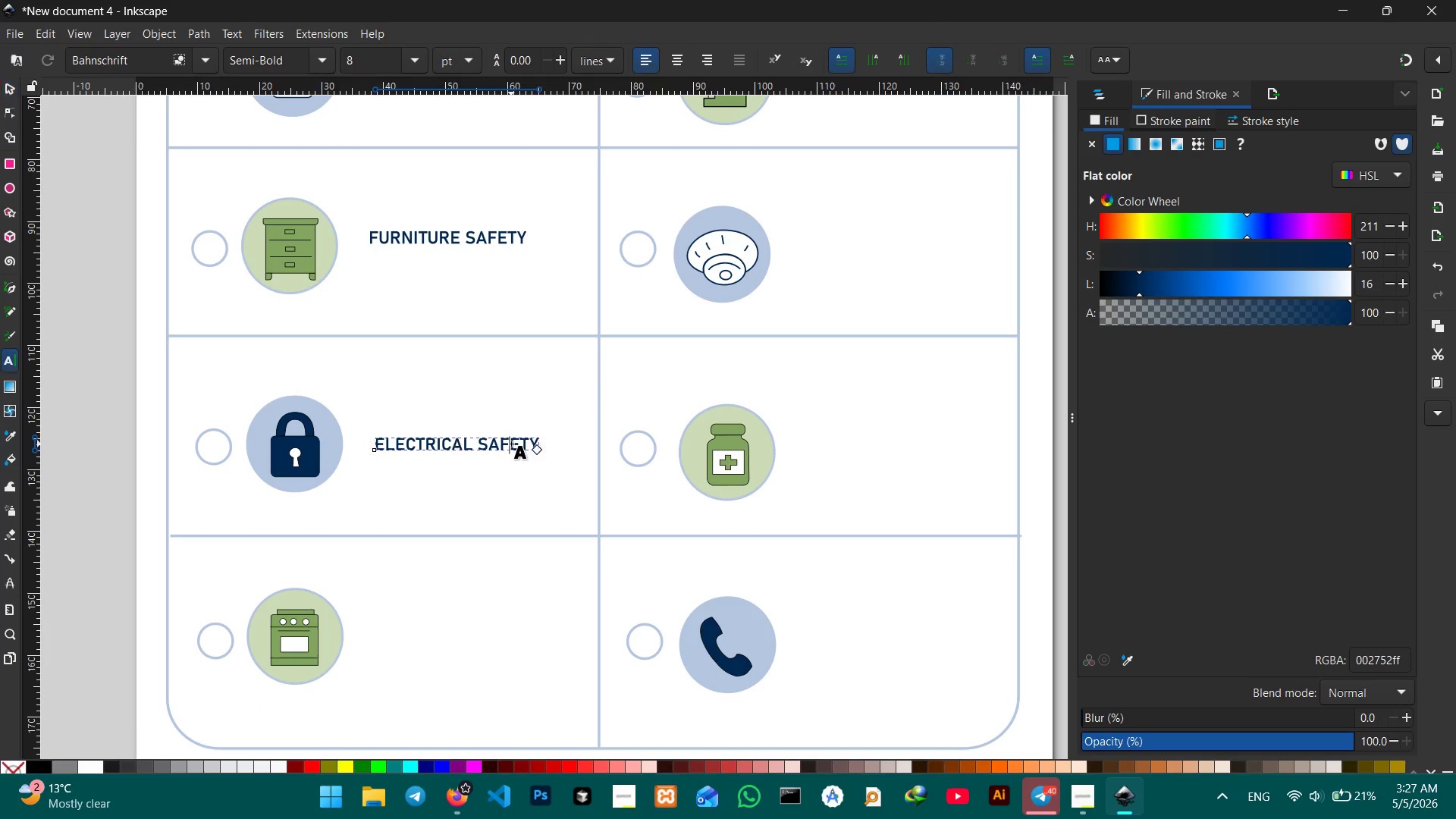 
triple_click([511, 444])
 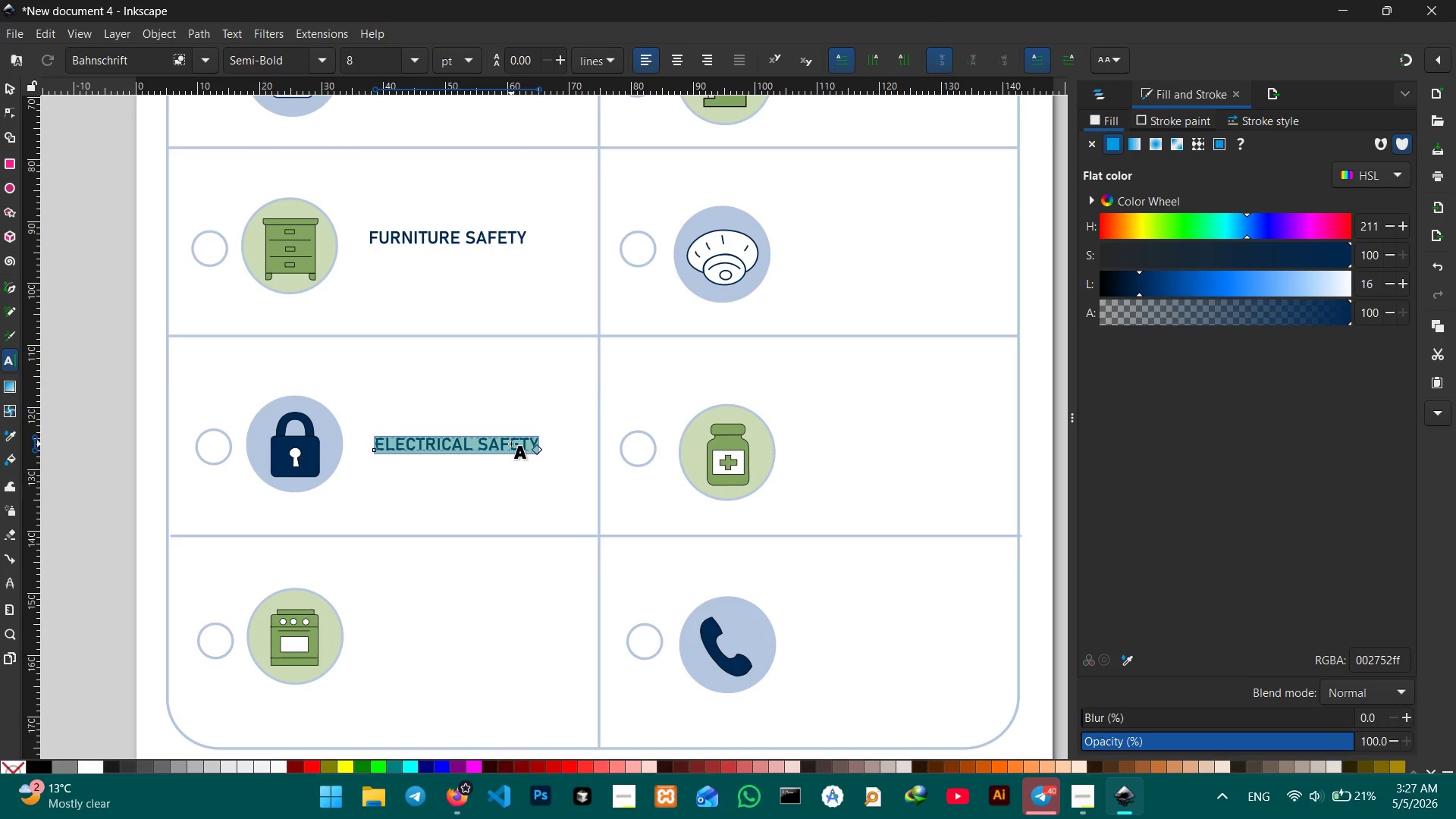 
type(CABINET LOCKS)
 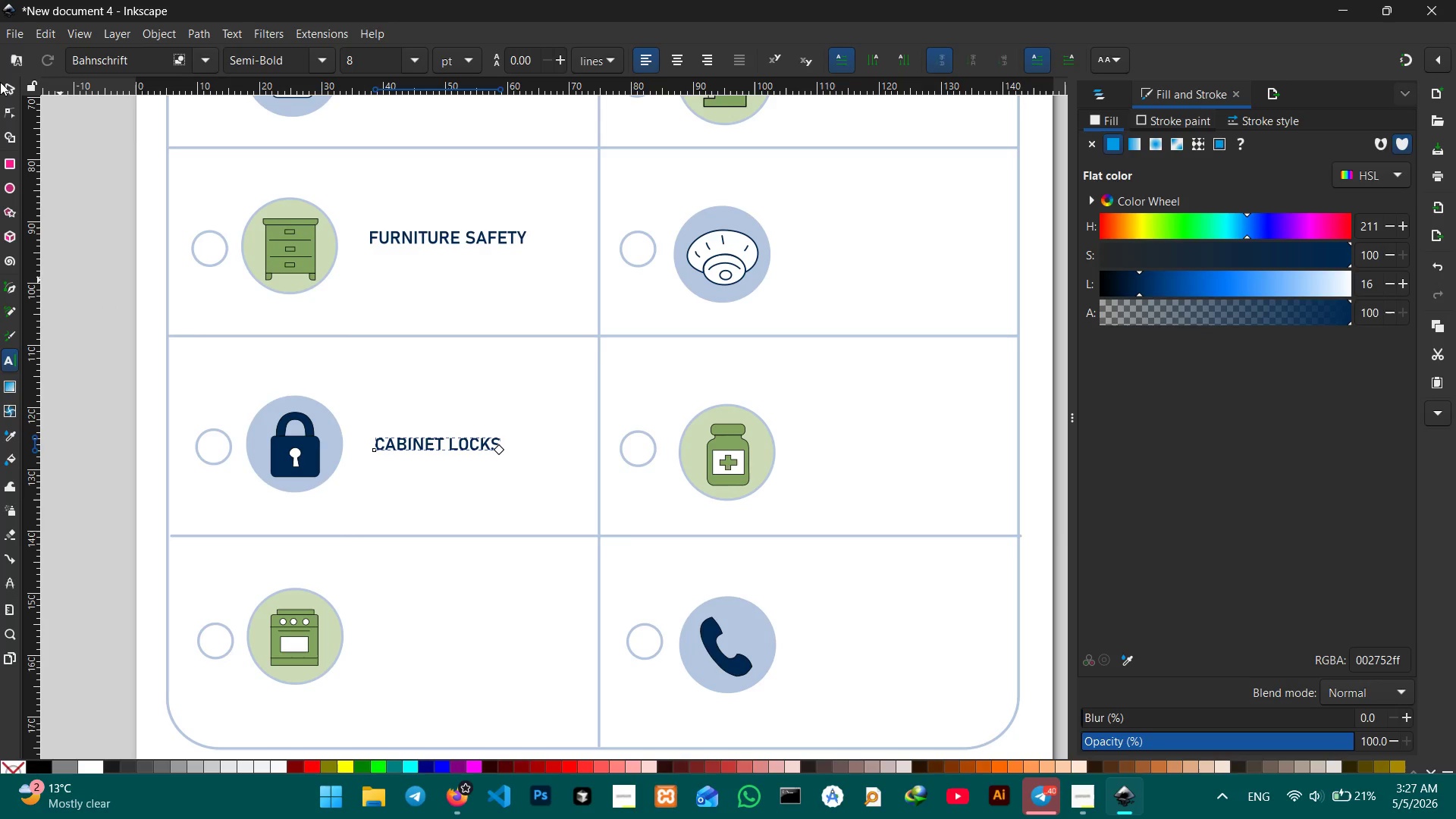 
left_click([5, 82])
 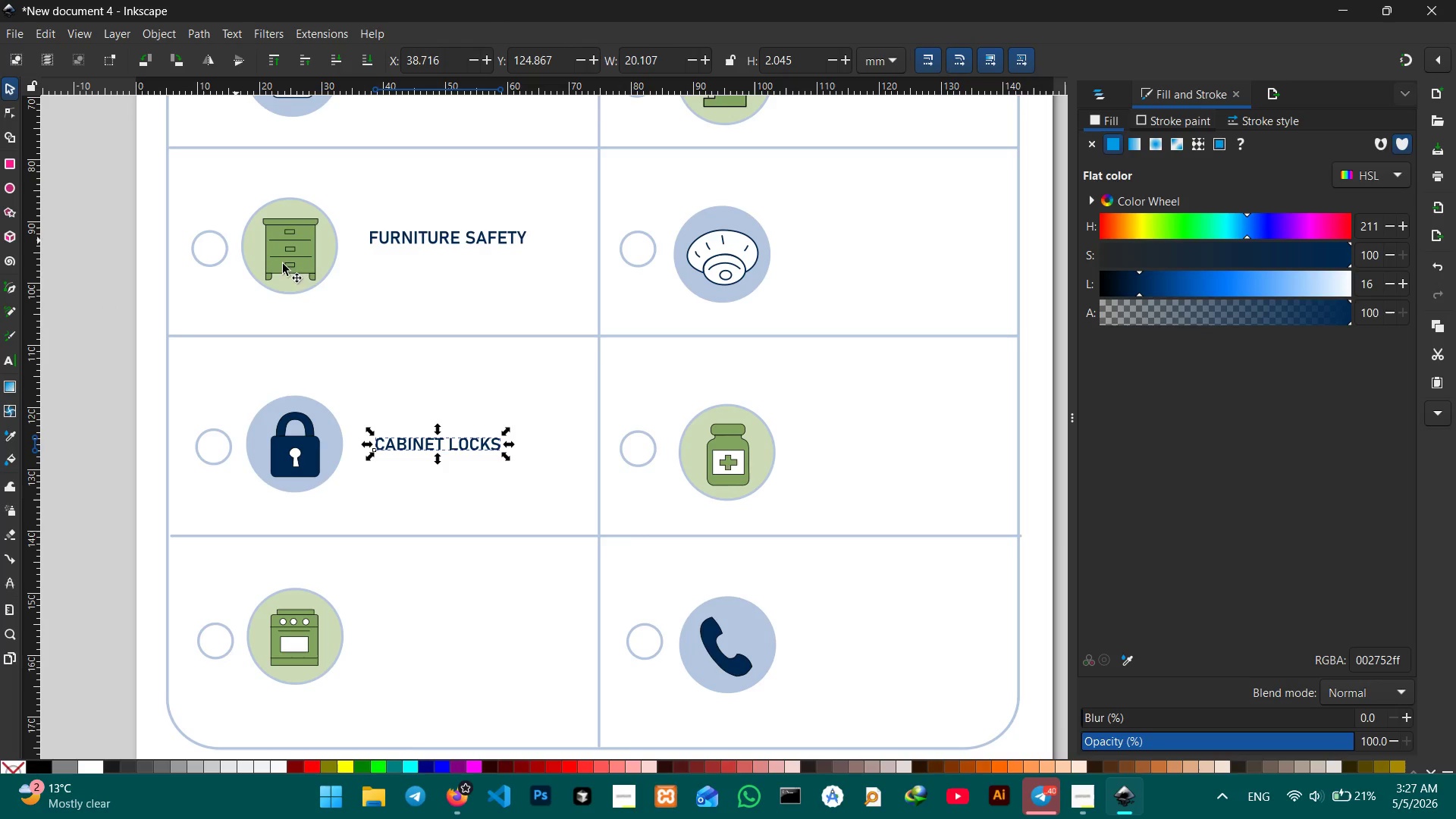 
key(Control+V)
 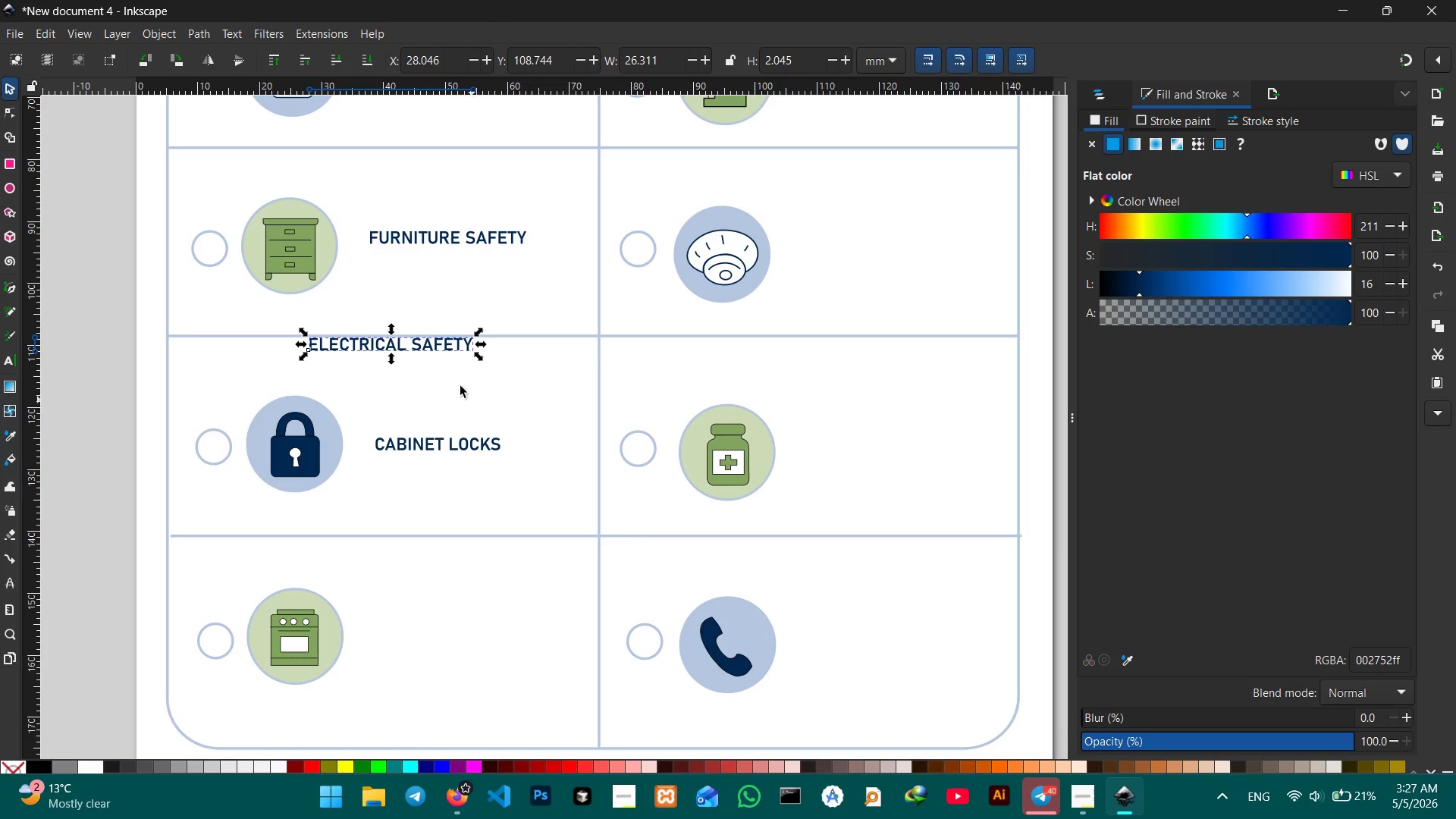 
scroll: coordinate [456, 379], scroll_direction: down, amount: 1.0
 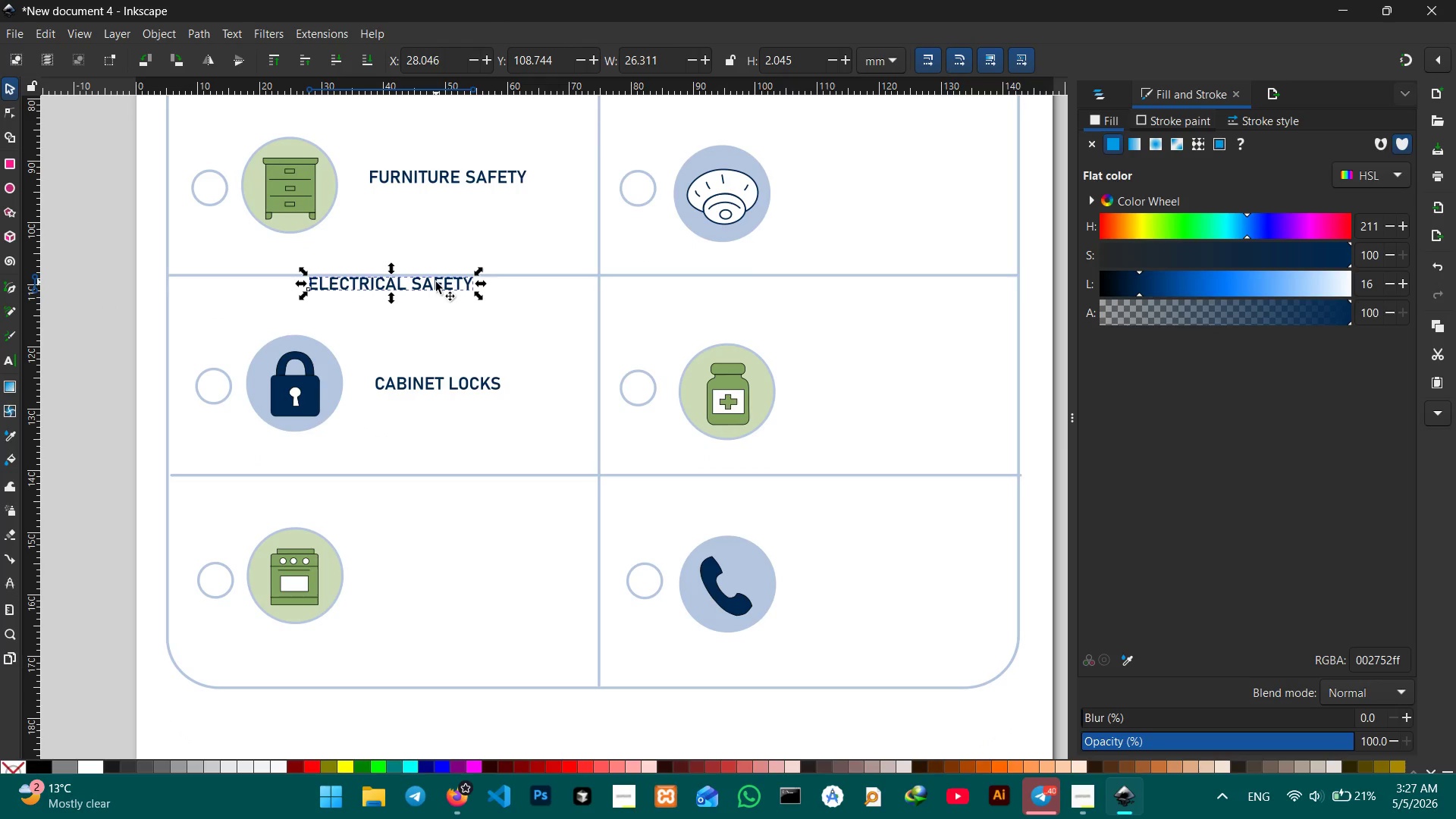 
left_click_drag(start_coordinate=[436, 282], to_coordinate=[503, 573])
 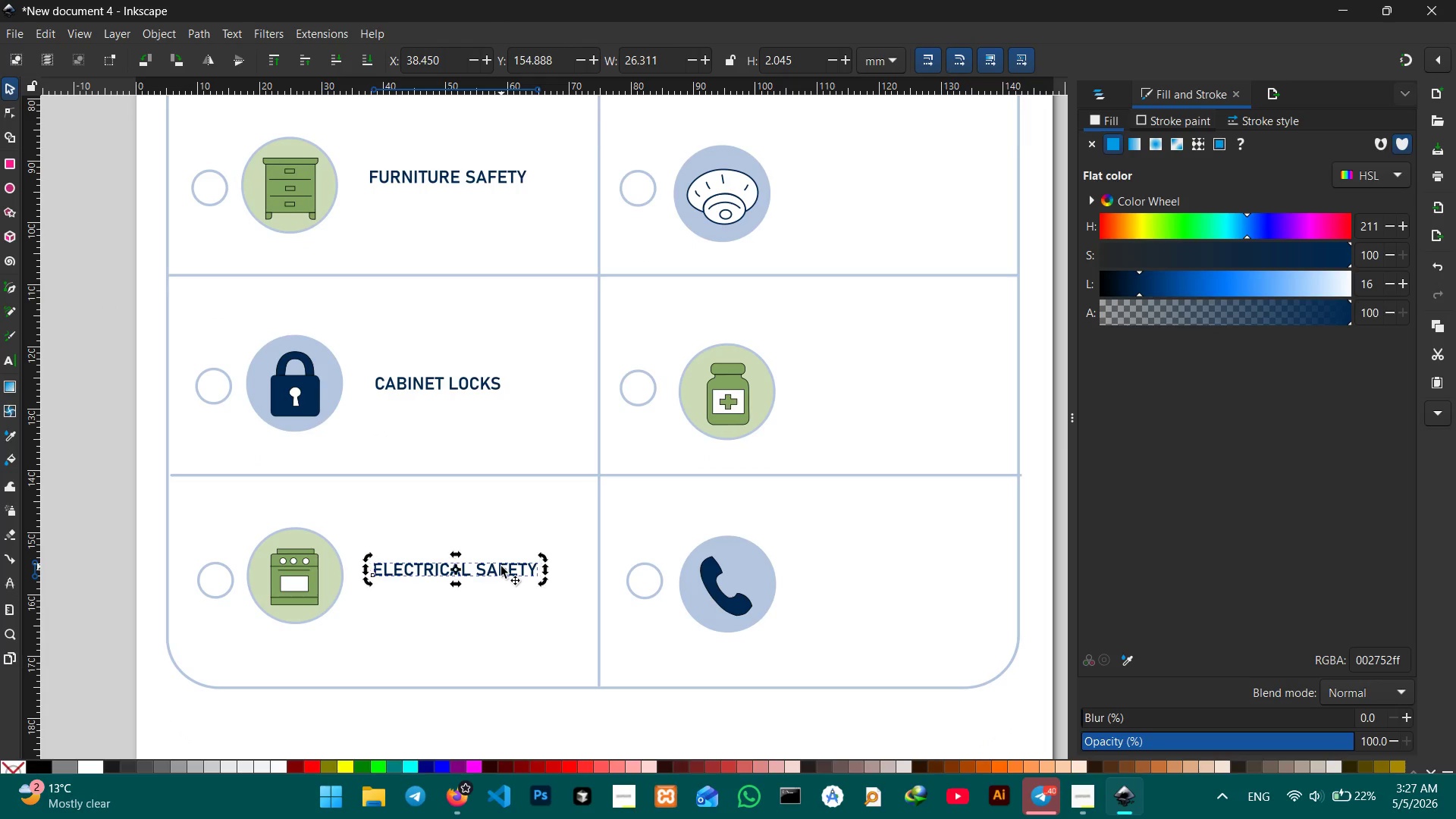 
double_click([501, 566])
 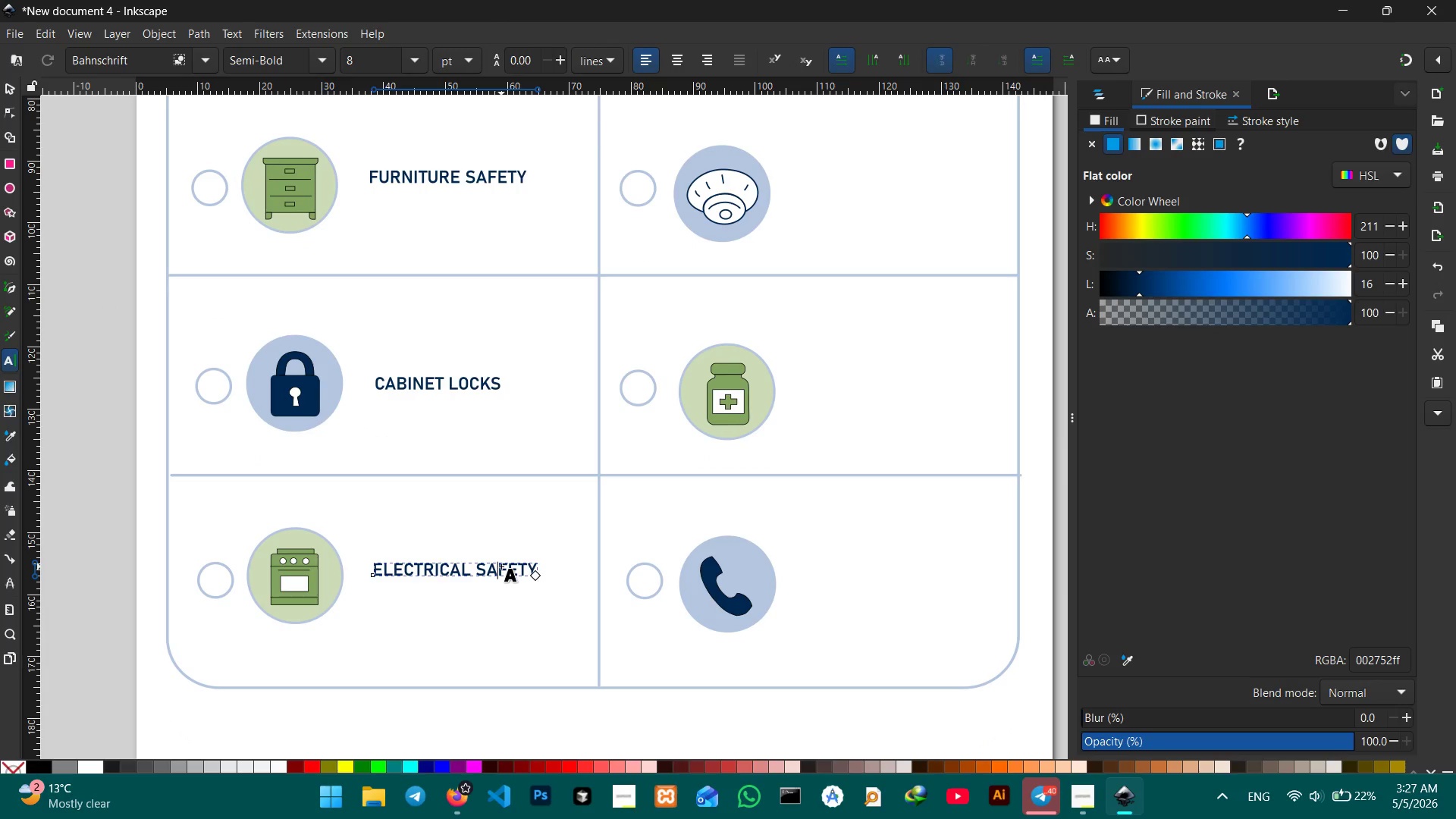 
triple_click([501, 566])
 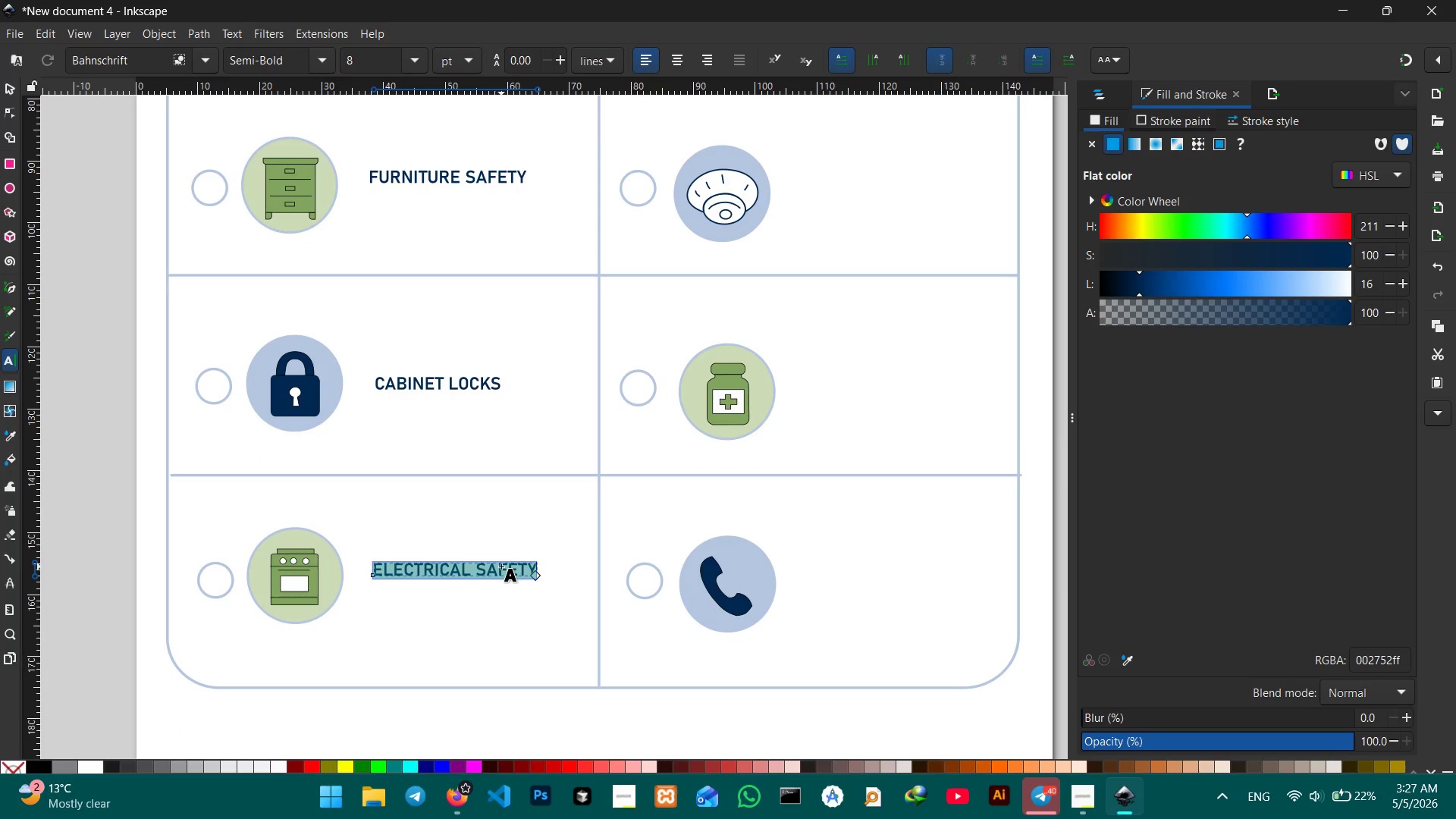 
type(KITCHENS SAFETY )
 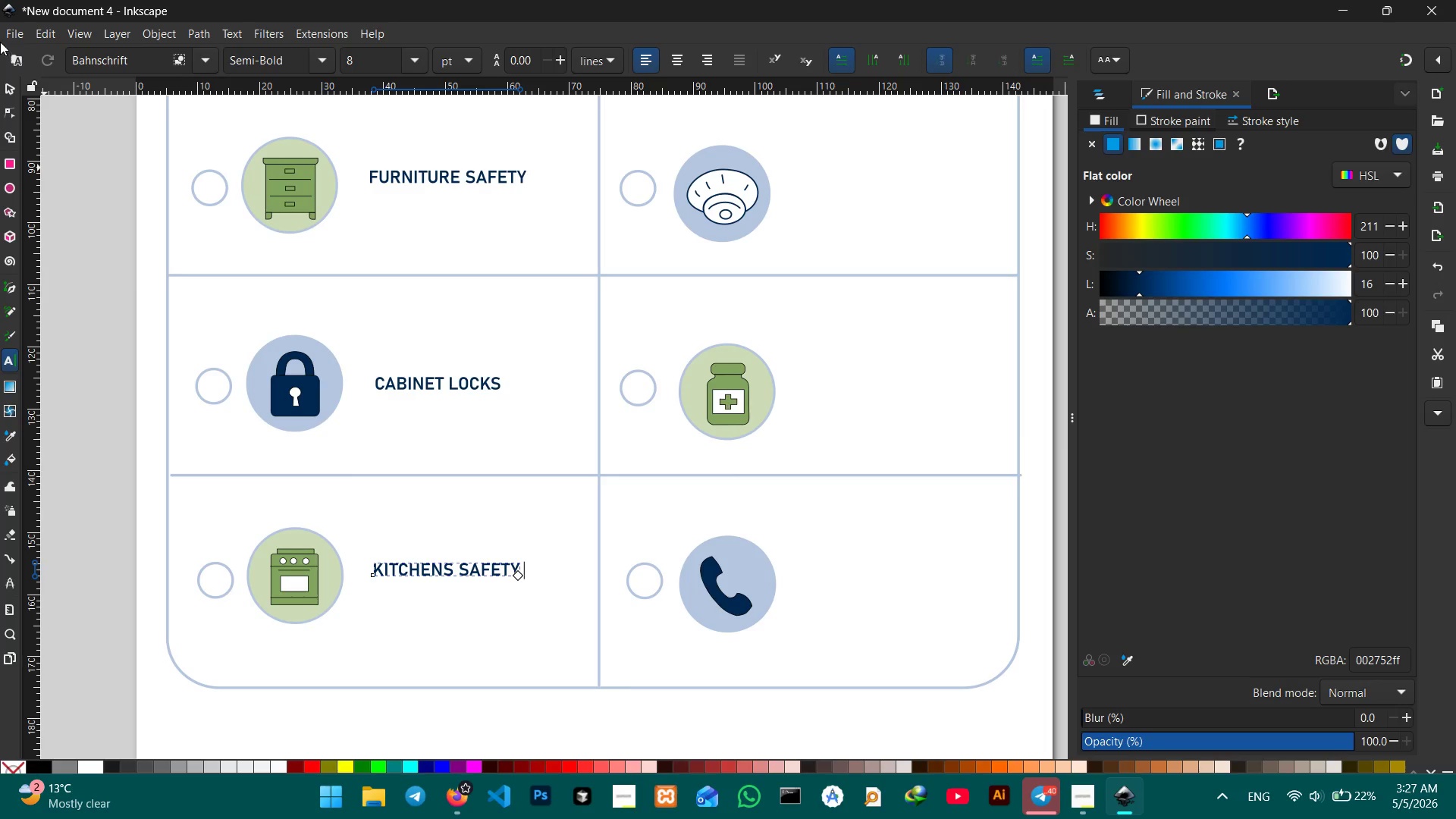 
left_click([5, 87])
 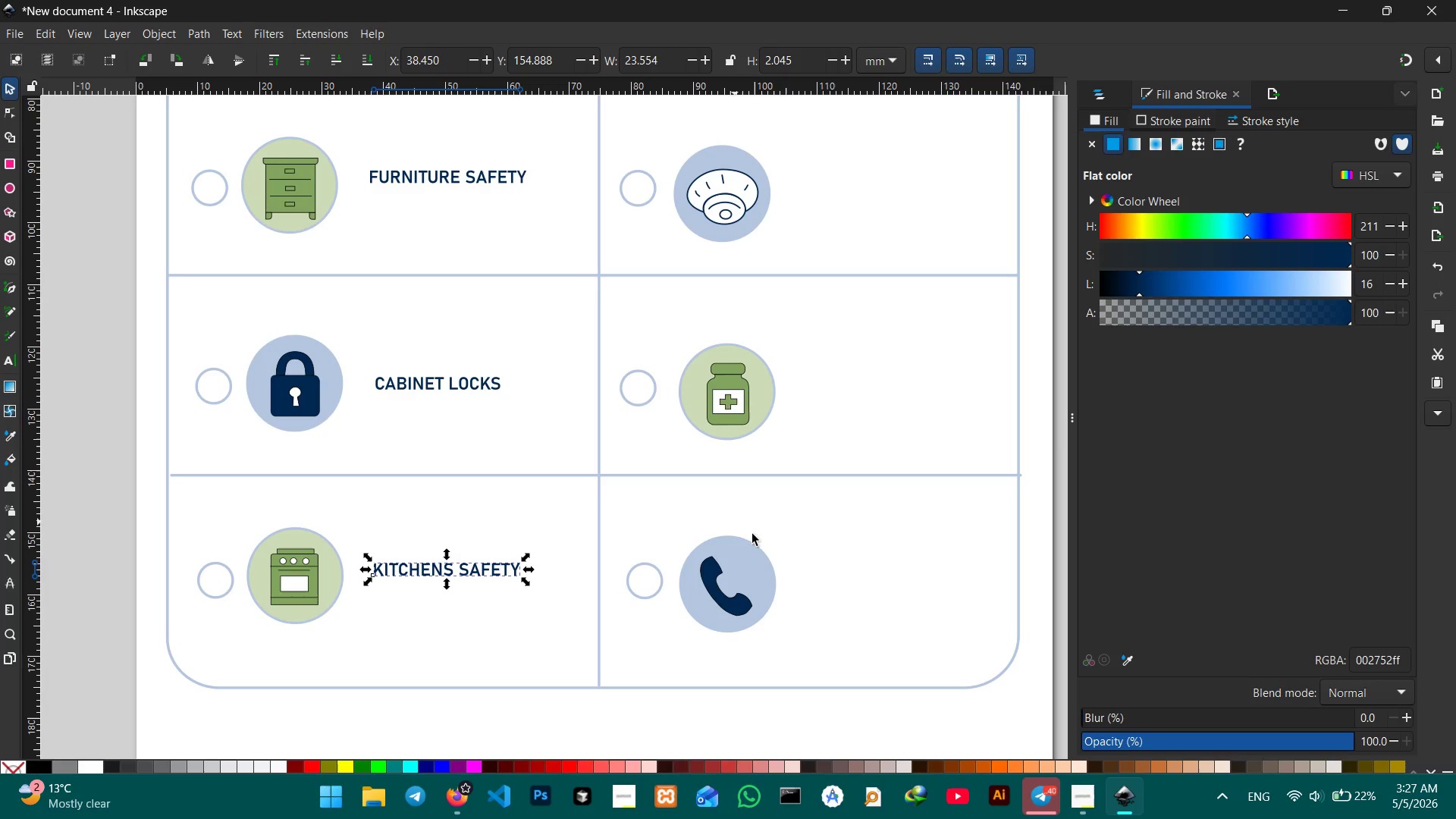 
hold_key(key=Space, duration=0.88)
 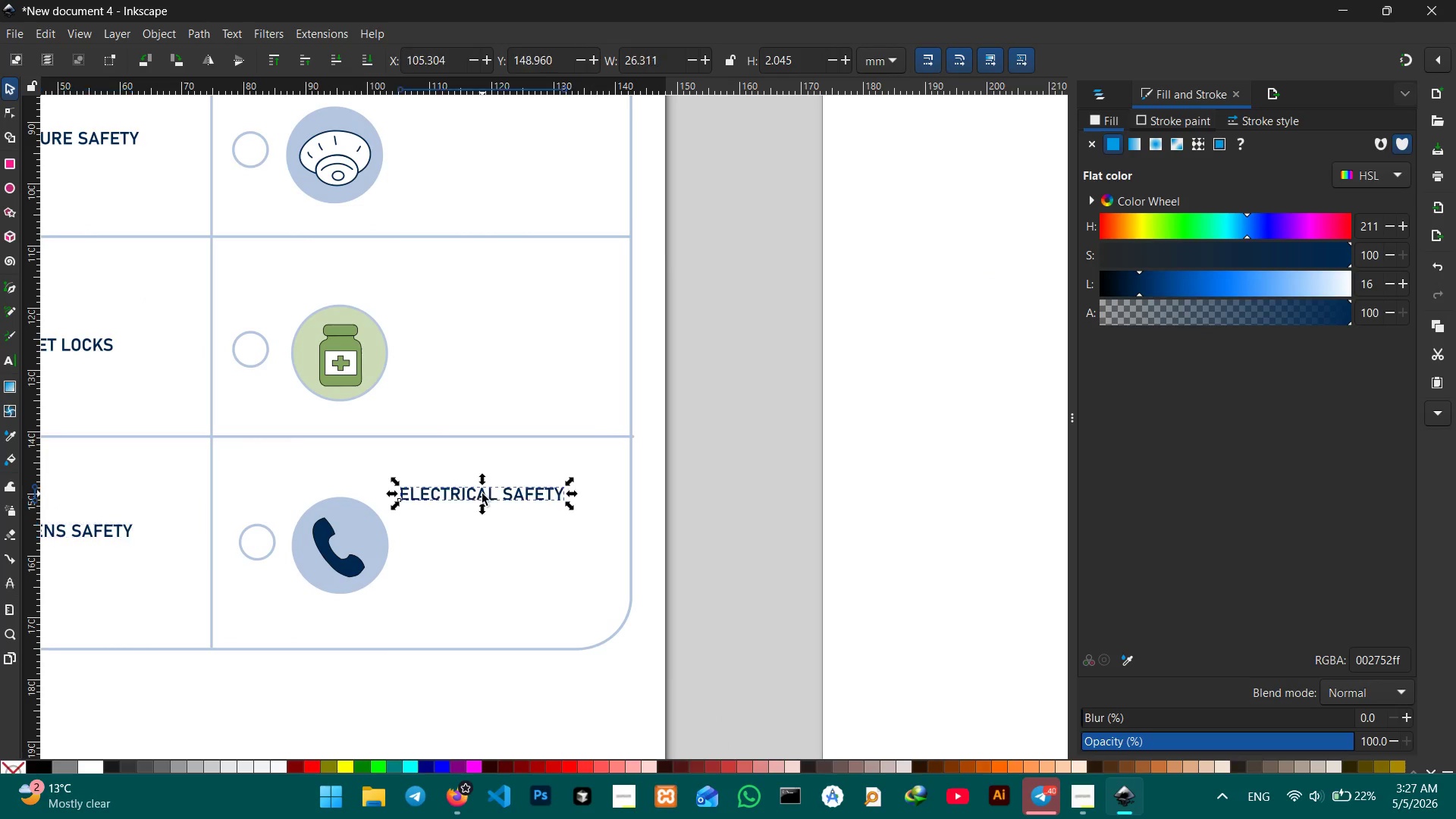 
left_click_drag(start_coordinate=[881, 528], to_coordinate=[484, 494])
 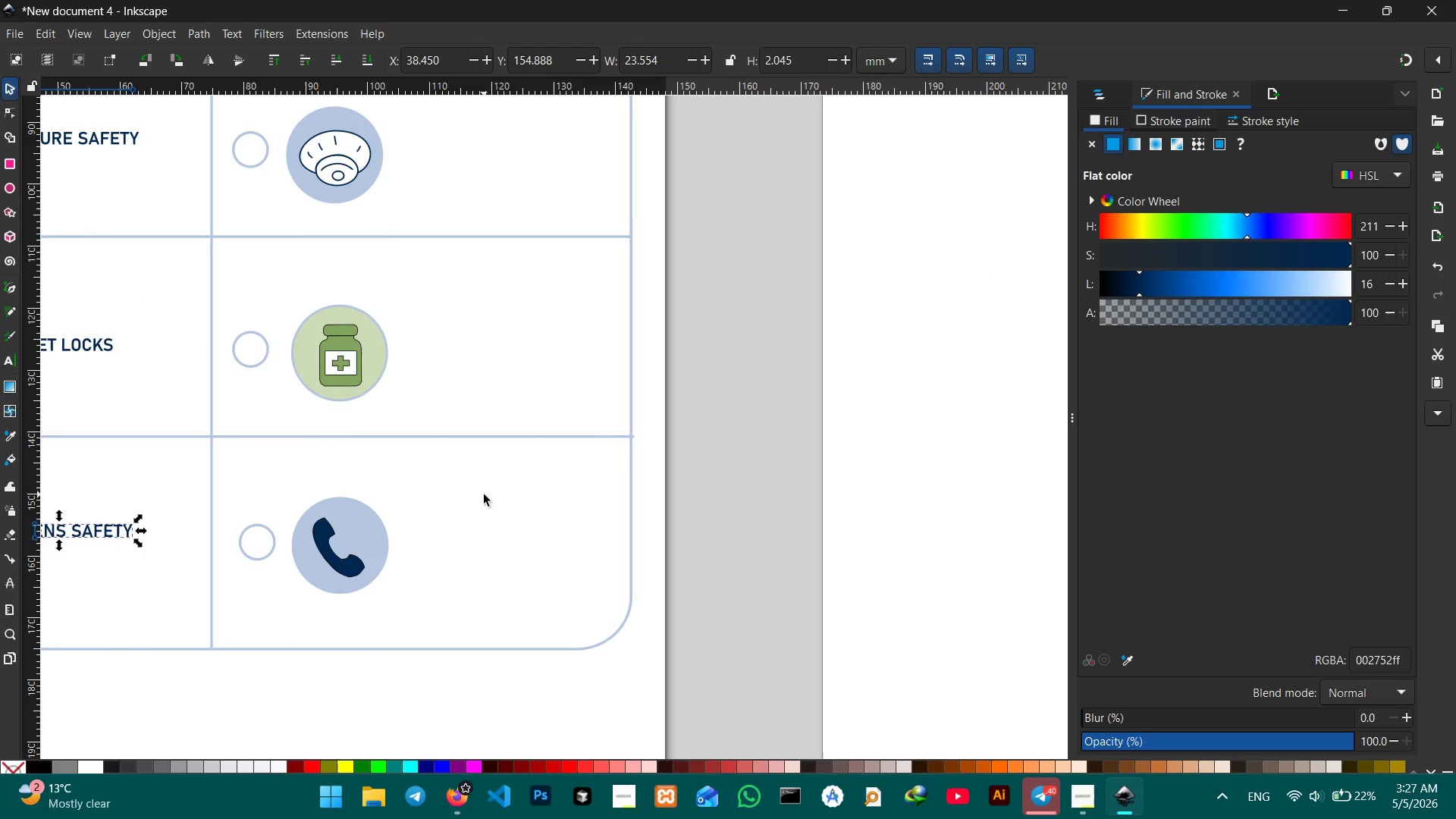 
hold_key(key=Space, duration=11.39)
 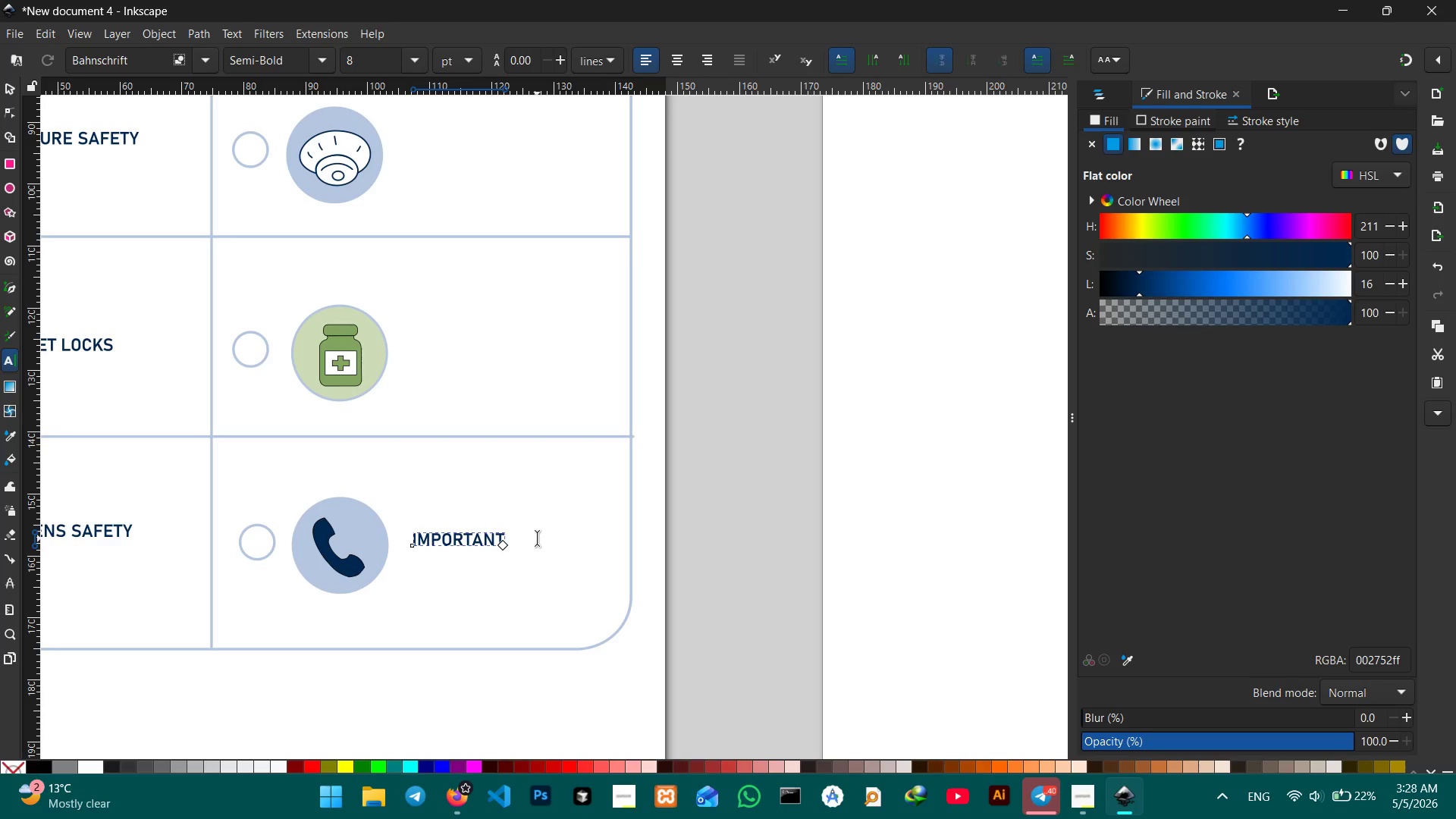 
key(Control+V)
 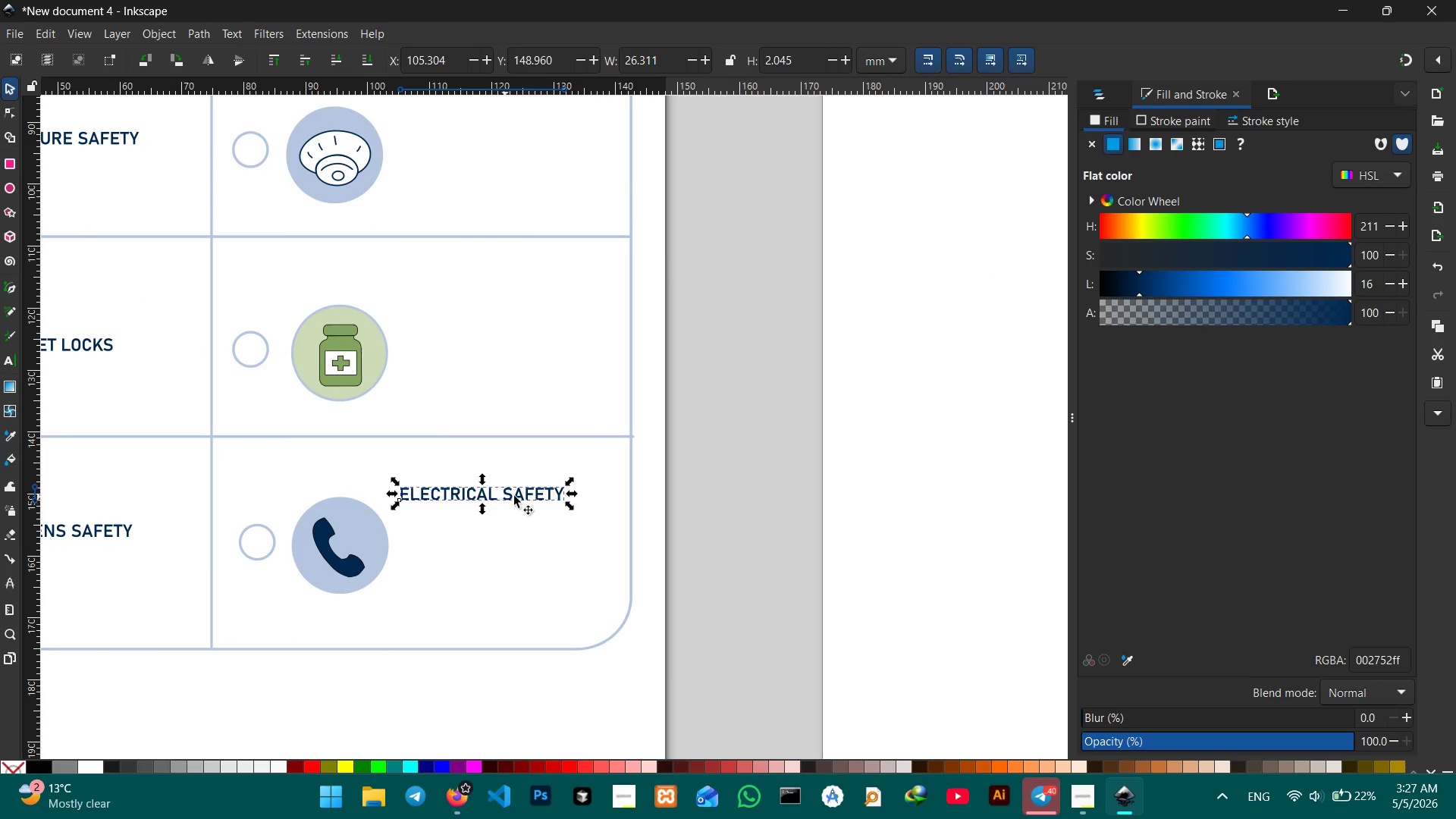 
left_click_drag(start_coordinate=[515, 496], to_coordinate=[531, 544])
 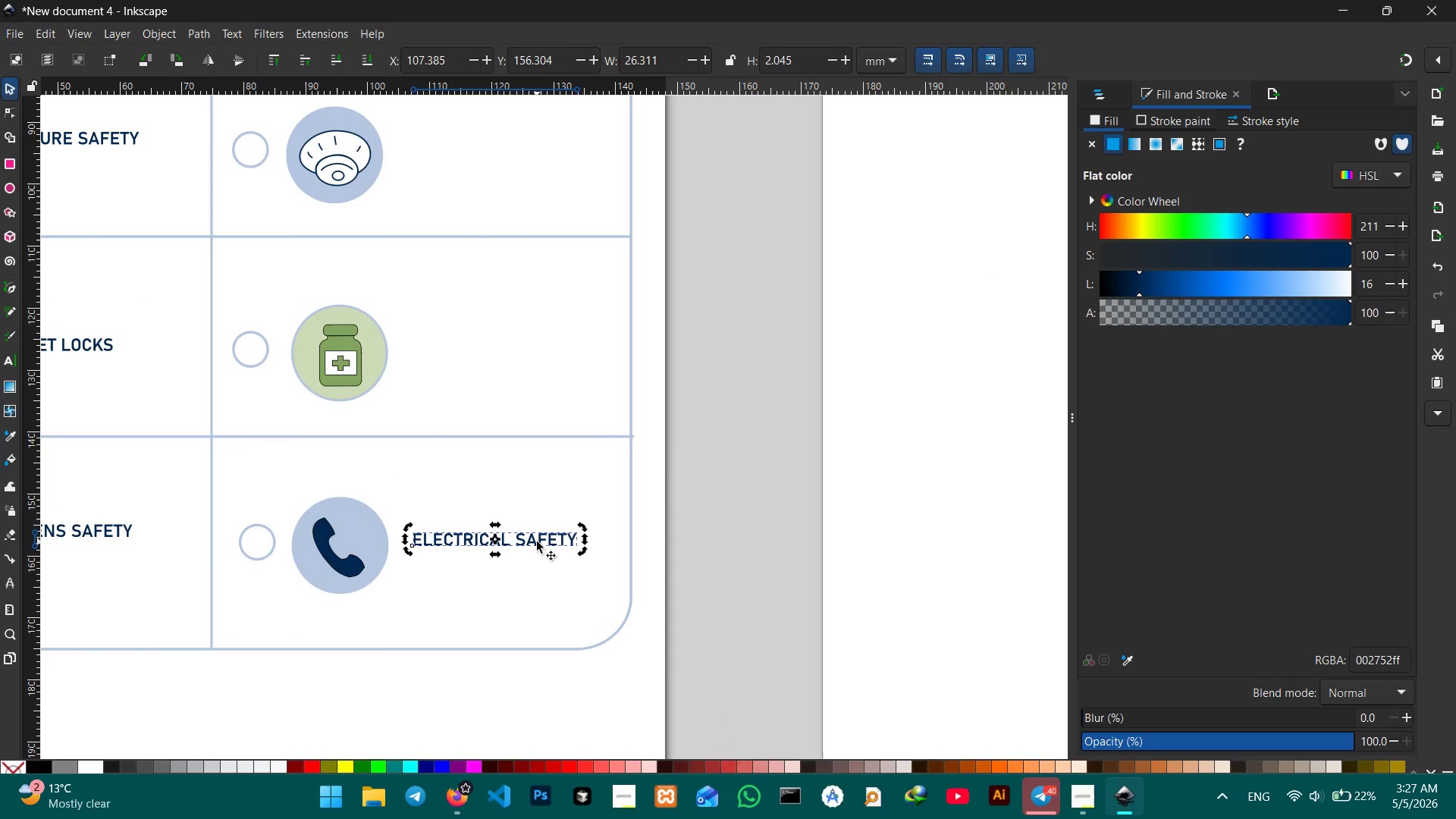 
double_click([537, 541])
 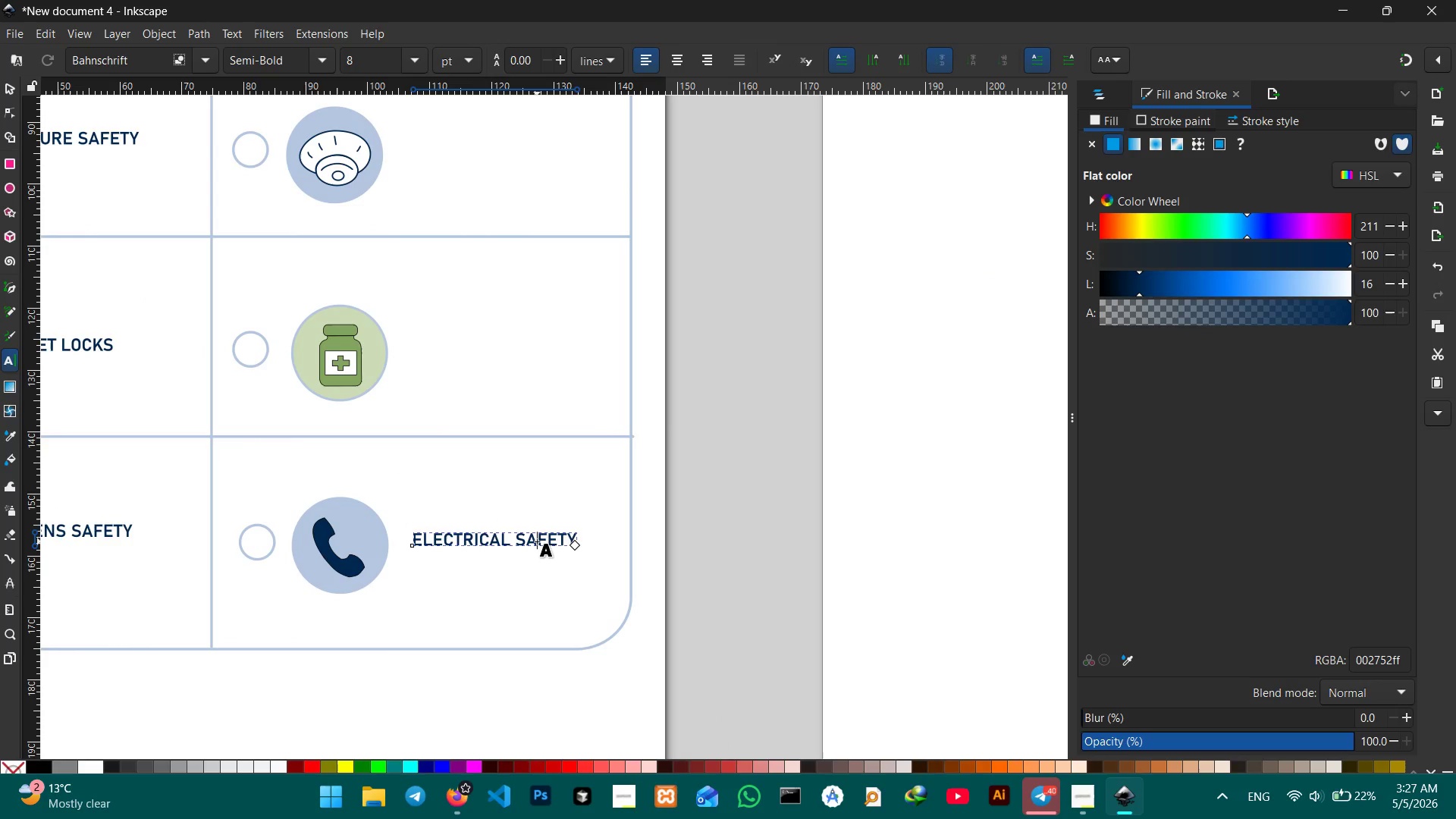 
triple_click([537, 541])
 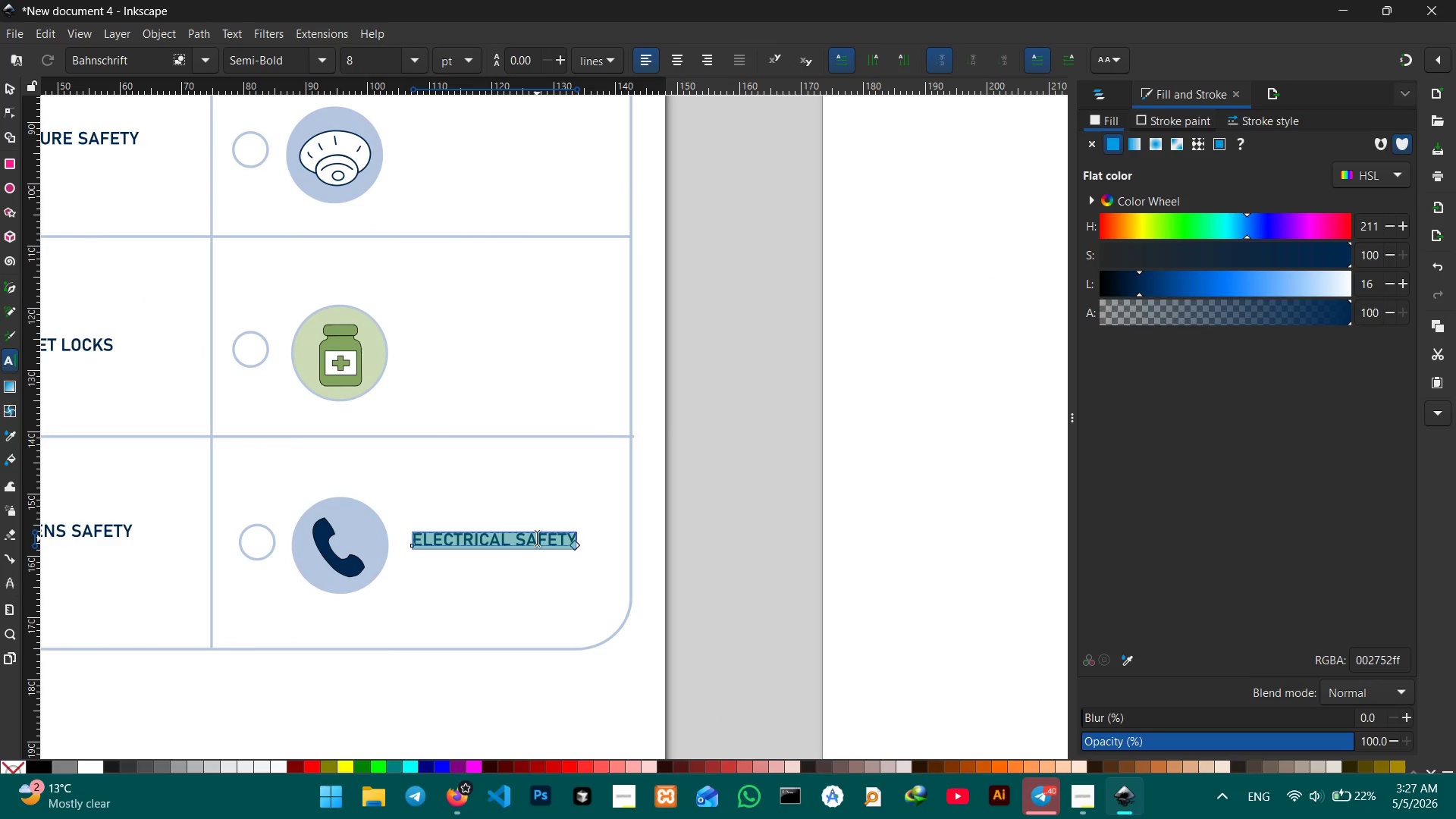 
type(IMPORTANTNUMBERS)
 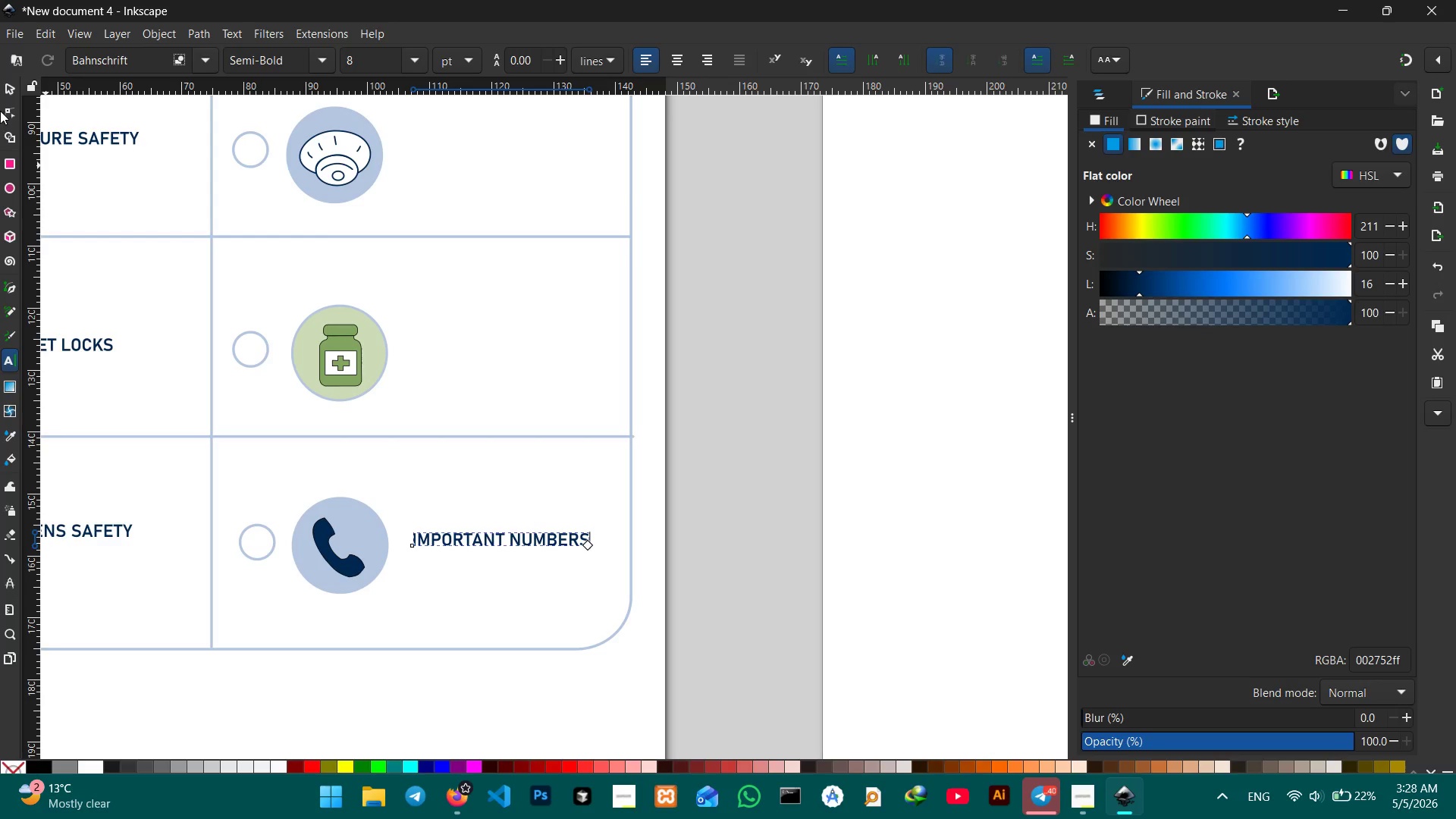 
left_click([4, 88])
 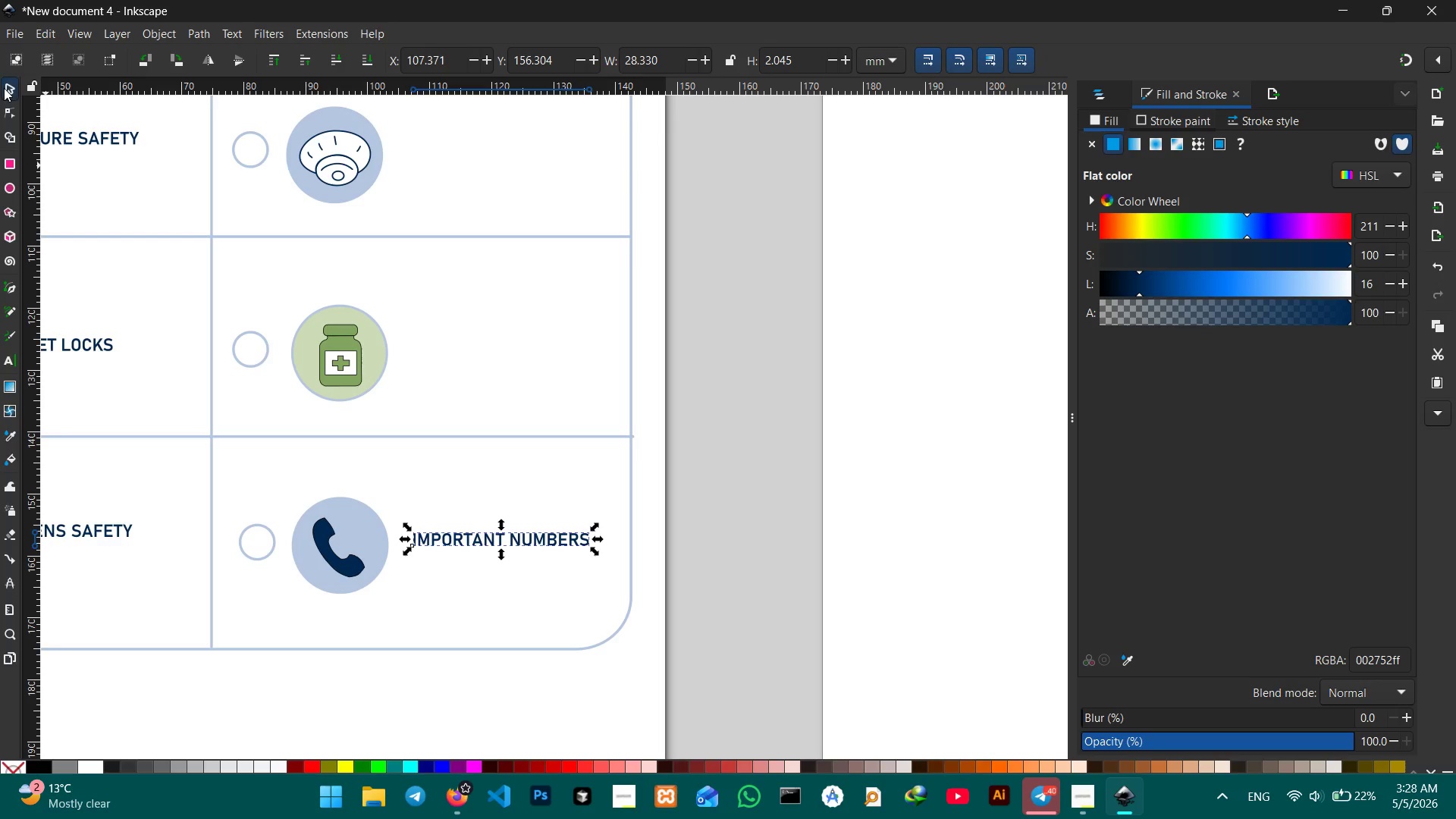 
key(Control+V)
 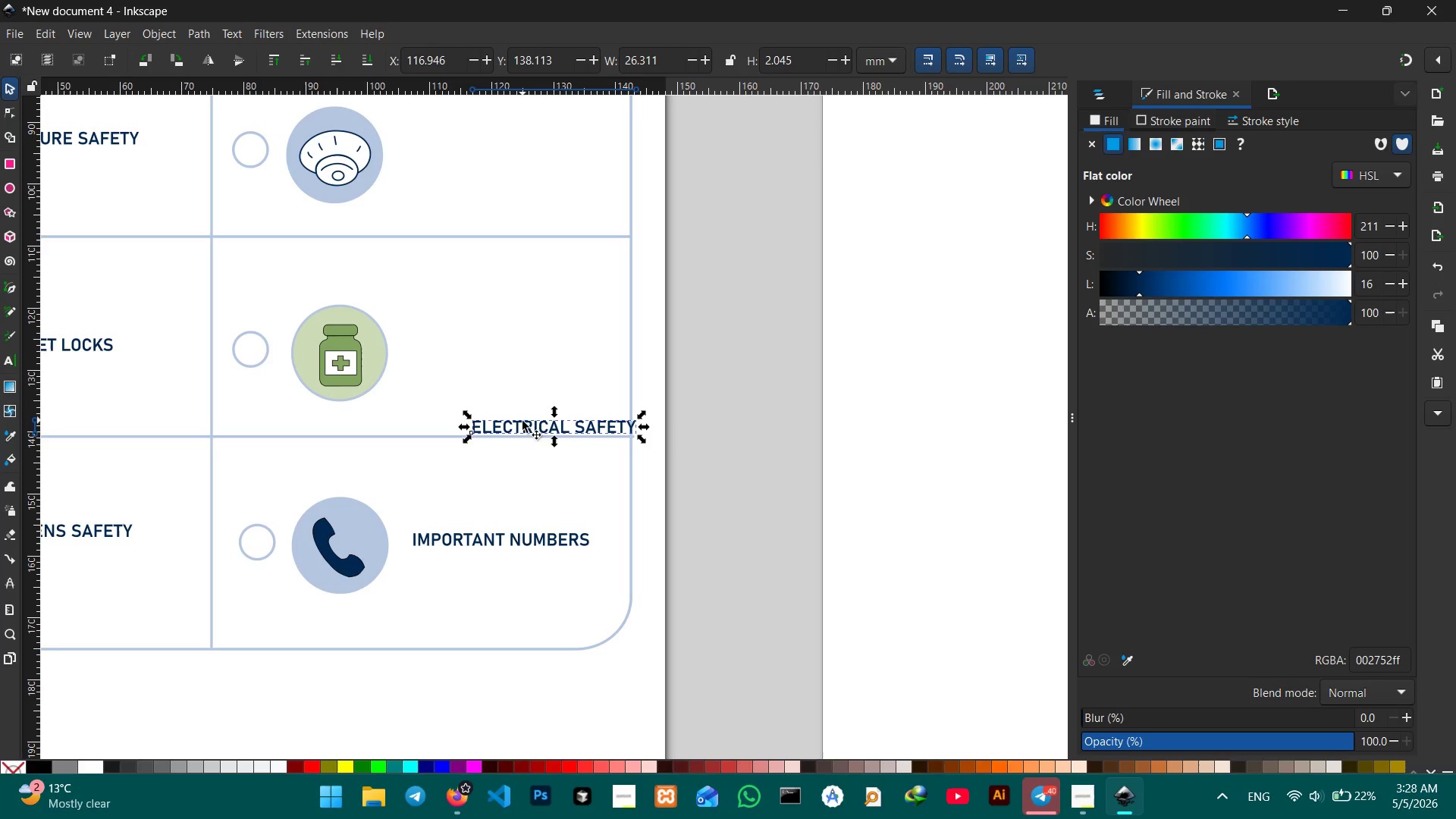 
left_click_drag(start_coordinate=[522, 431], to_coordinate=[463, 318])
 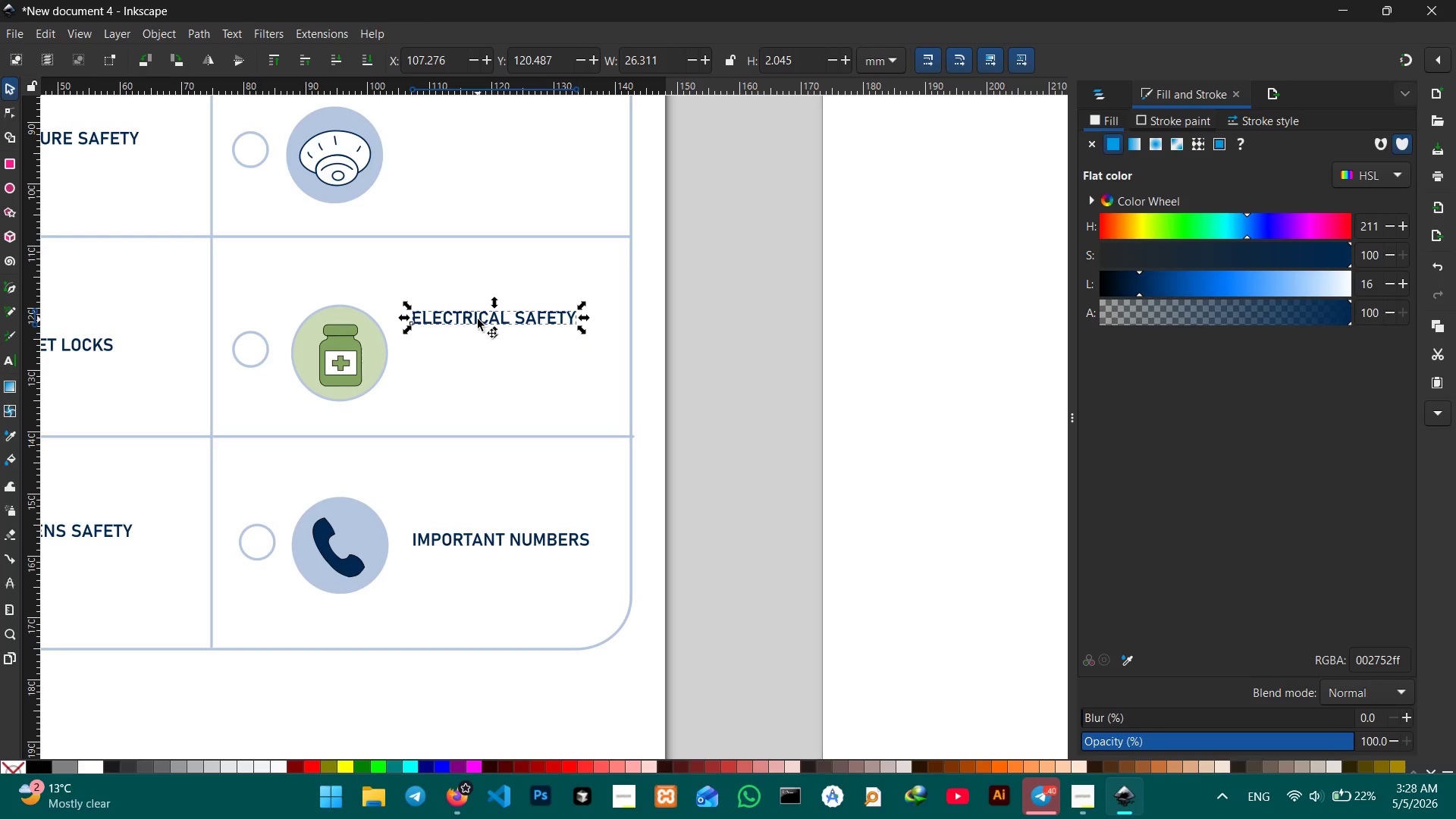 
double_click([478, 319])
 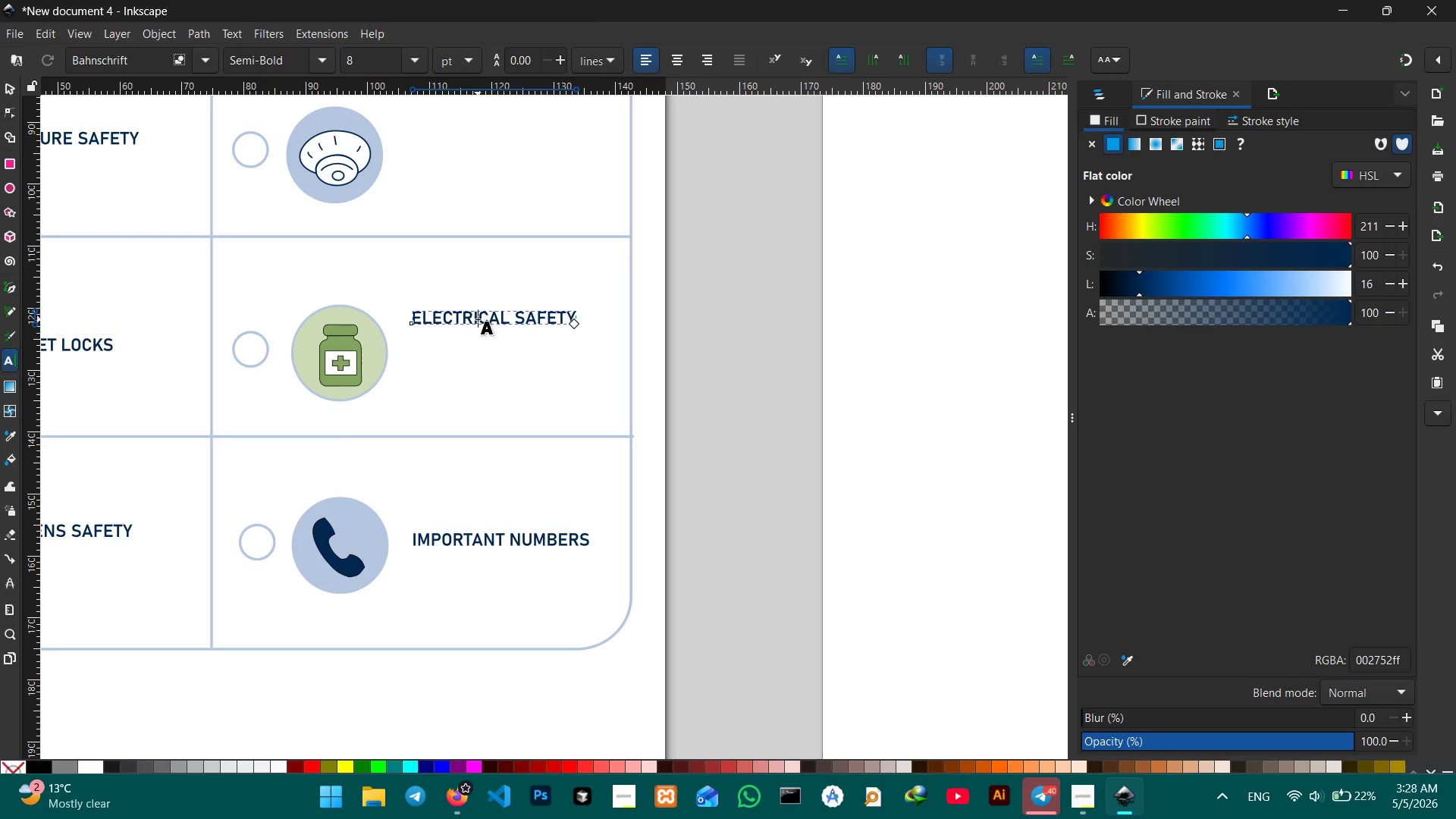 
triple_click([478, 319])
 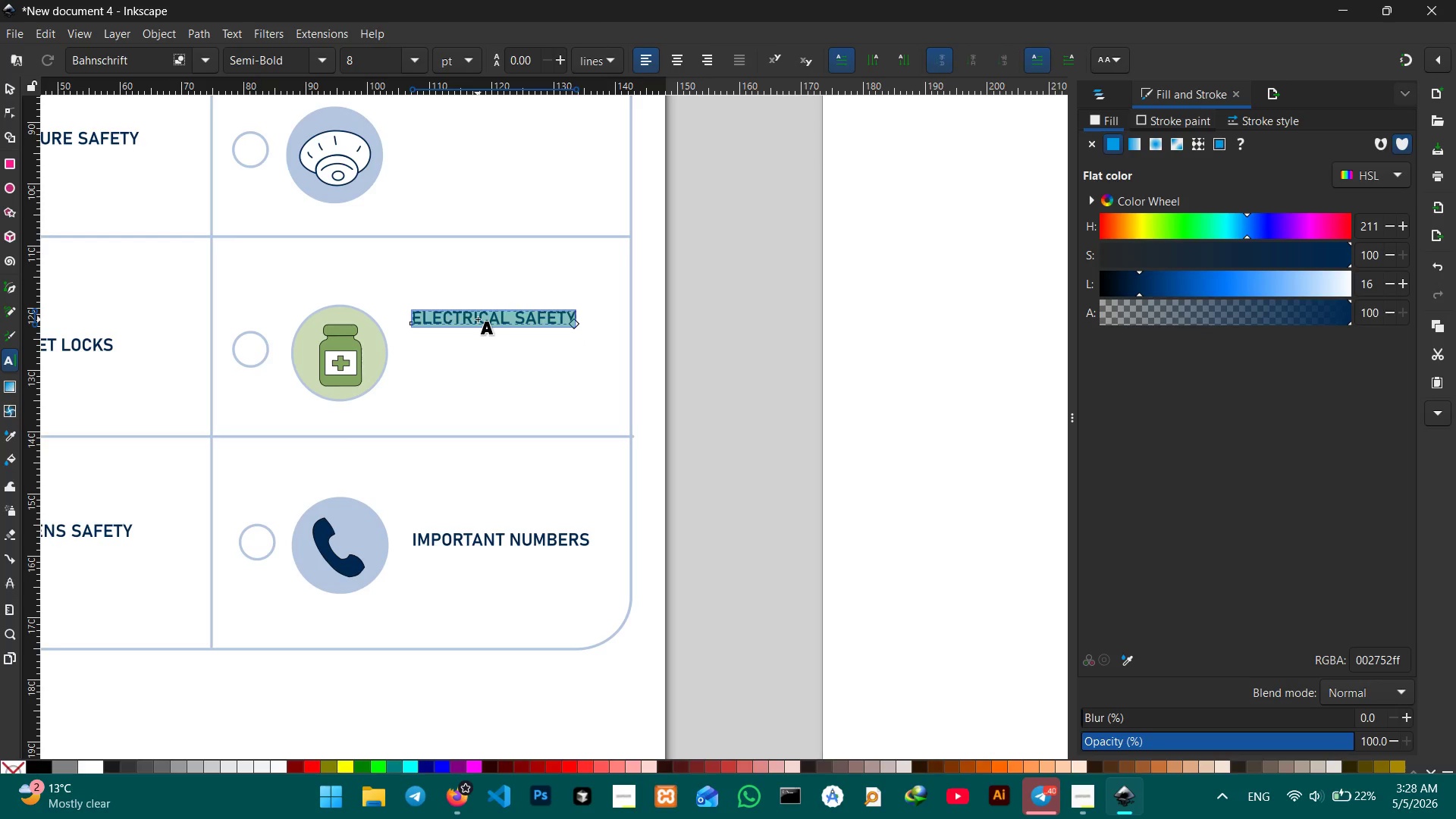 
type(POID)
key(Backspace)
type(SIO)
key(Backspace)
key(Backspace)
type(N)
key(Backspace)
type(ON & )
key(Backspace)
key(Backspace)
type(PREVENTION)
 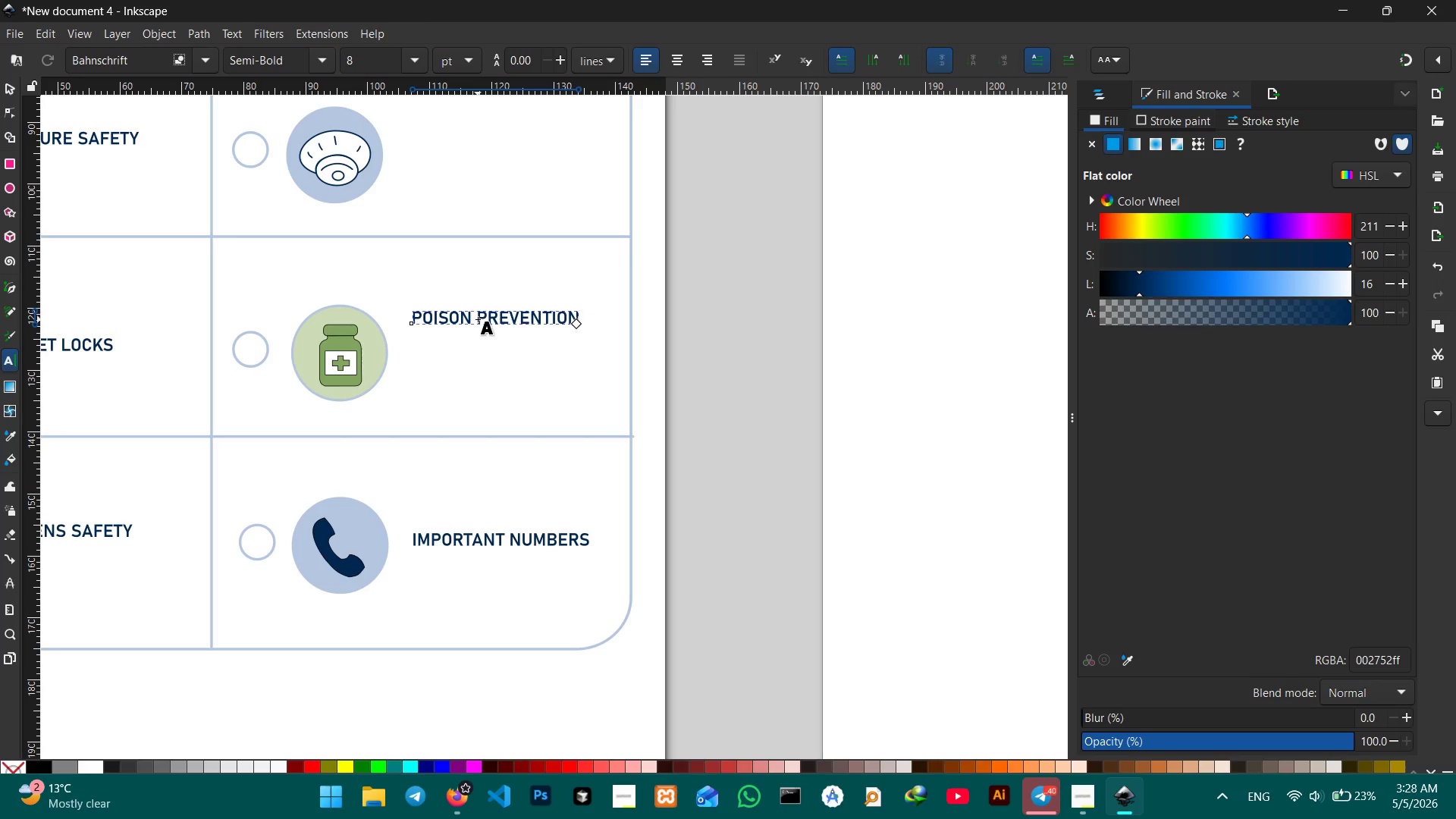 
left_click([8, 88])
 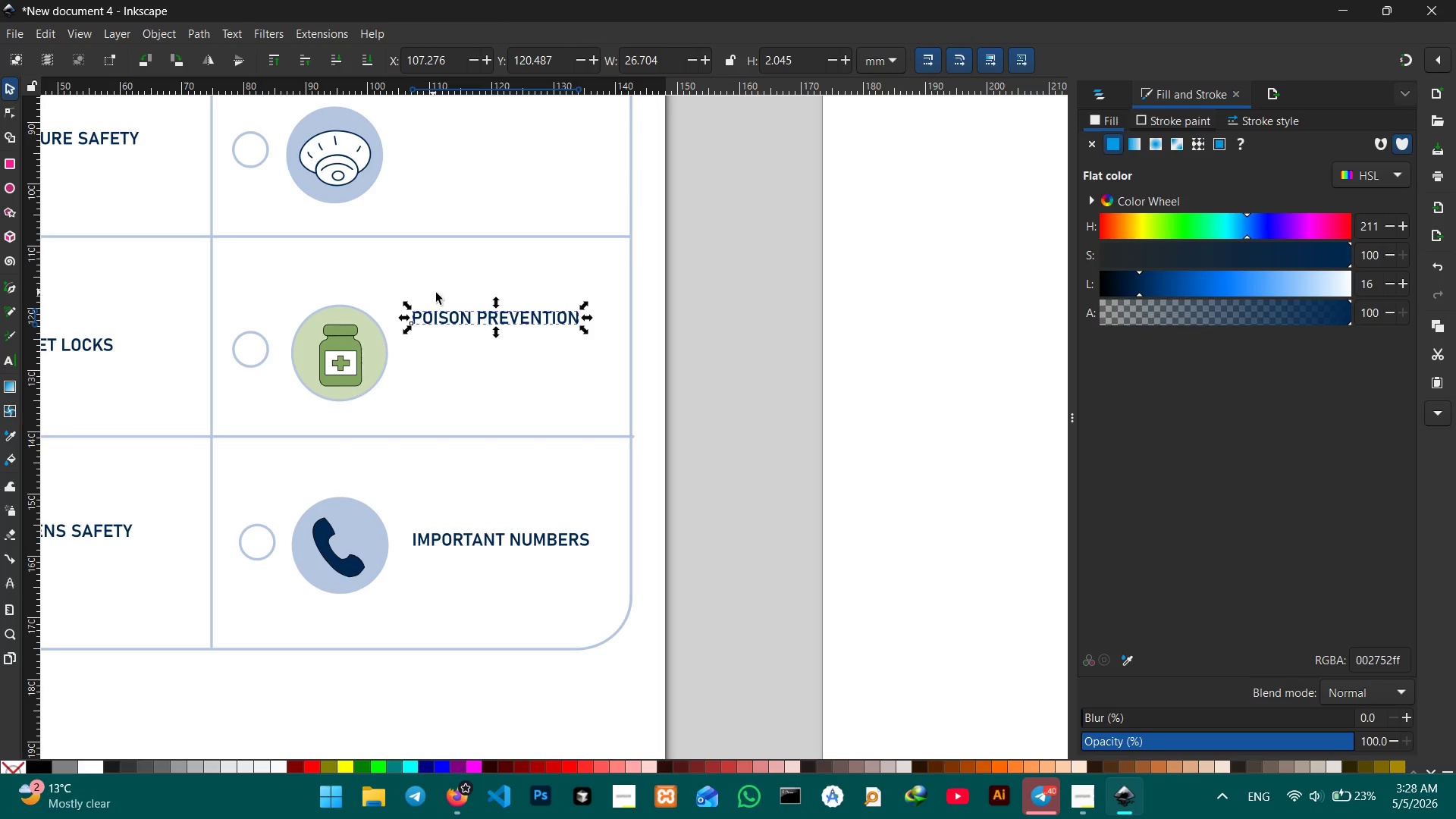 
scroll: coordinate [449, 298], scroll_direction: up, amount: 3.0
 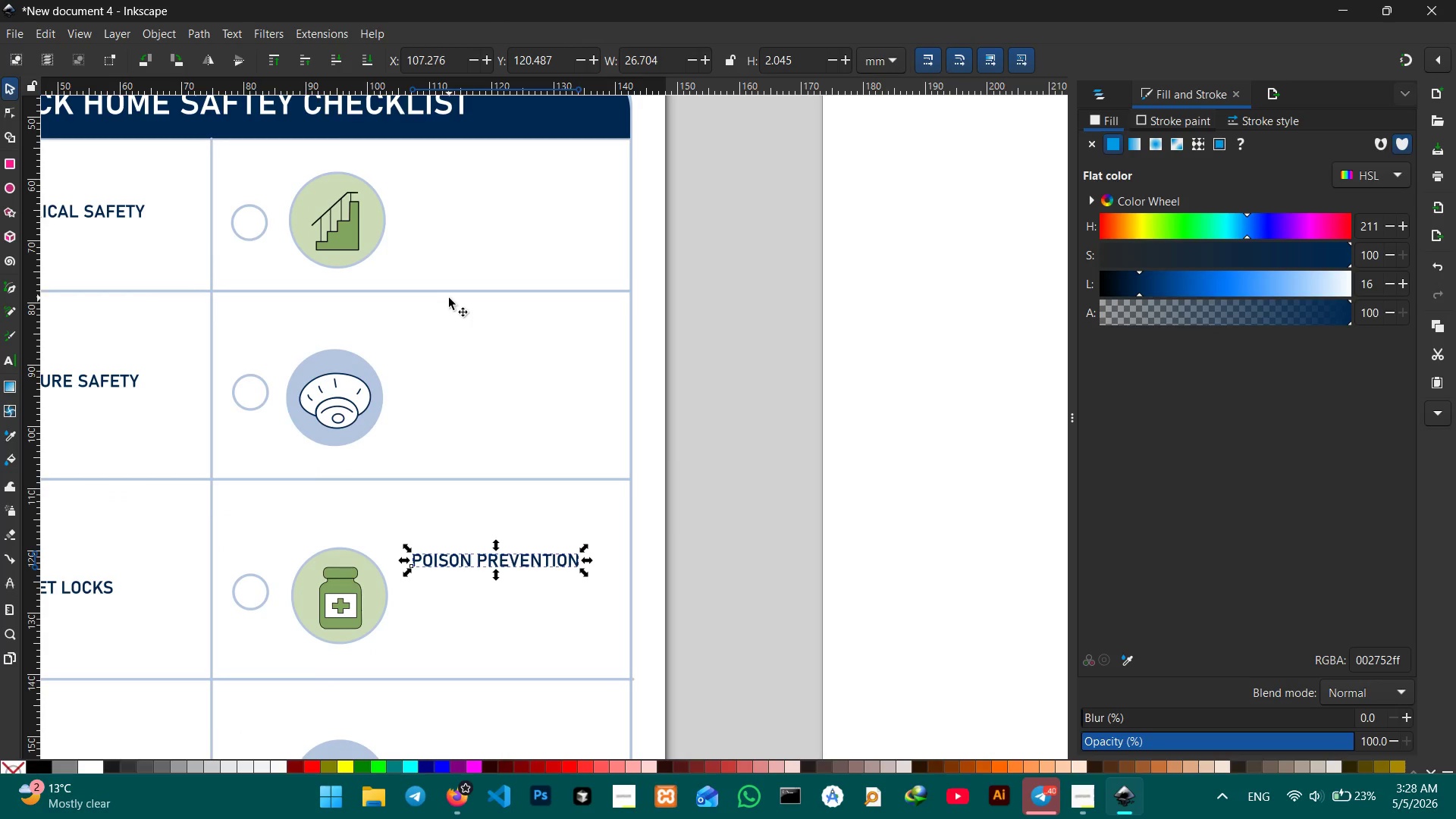 
key(Control+V)
 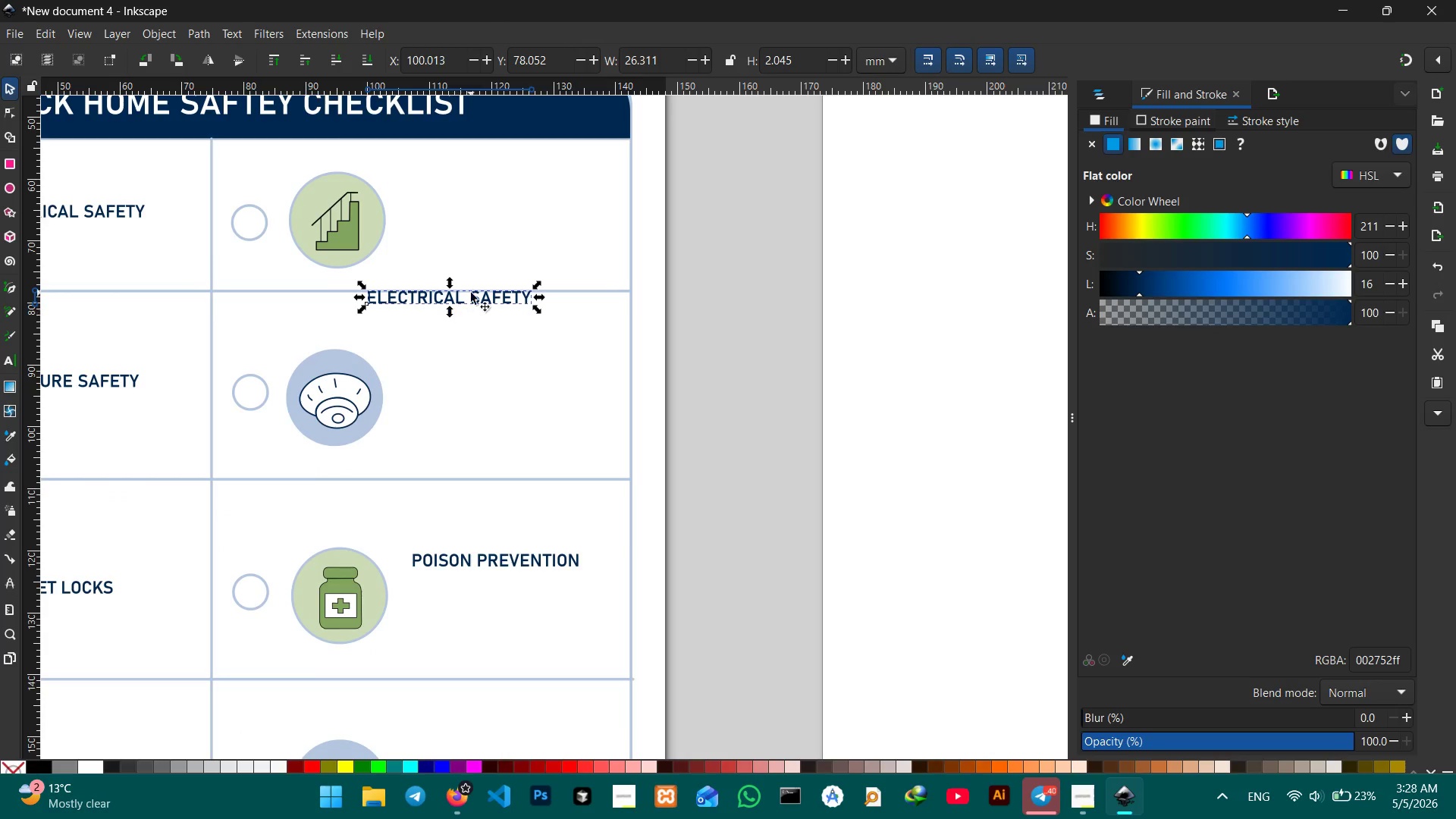 
left_click_drag(start_coordinate=[472, 293], to_coordinate=[505, 334])
 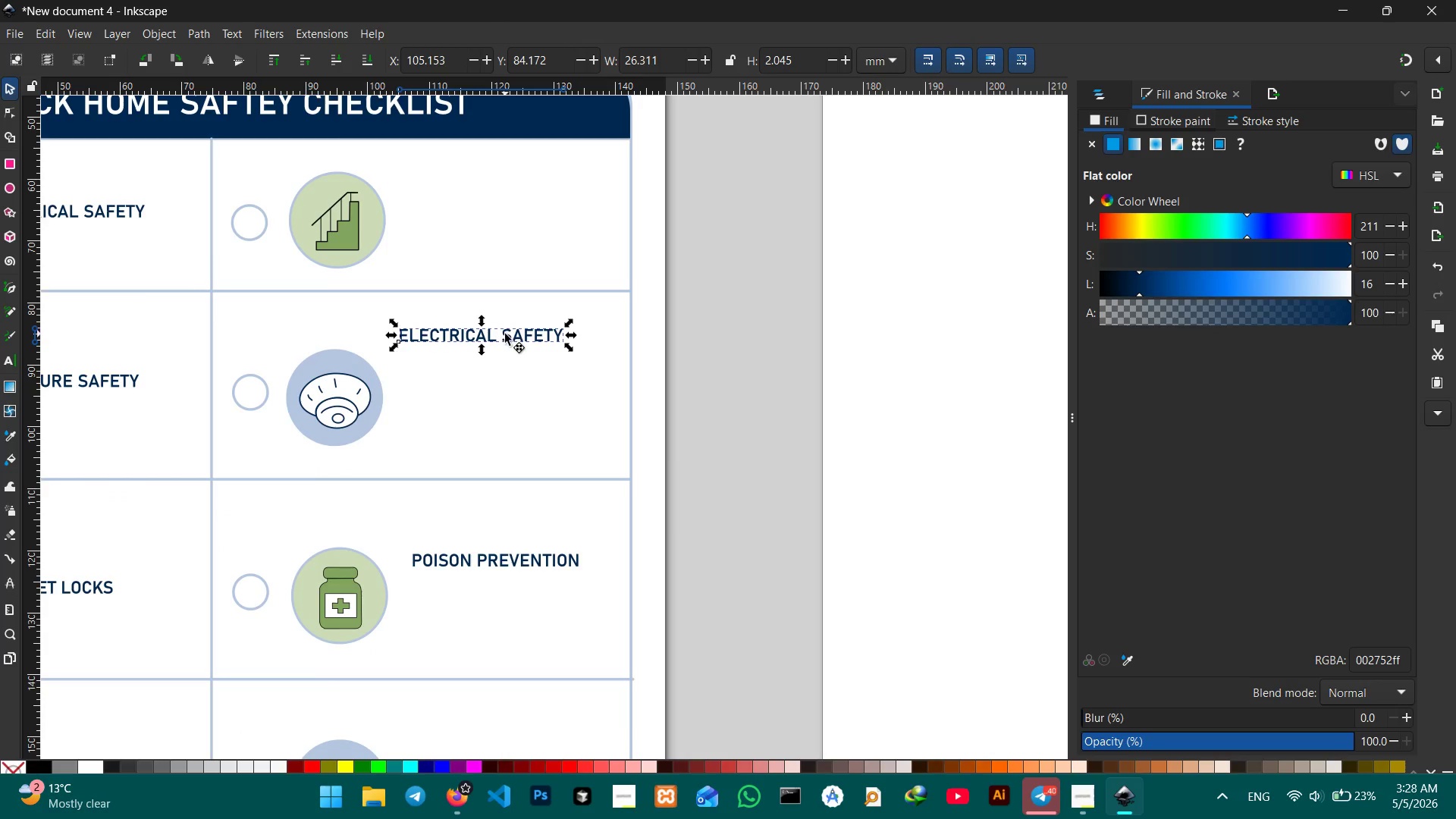 
double_click([505, 334])
 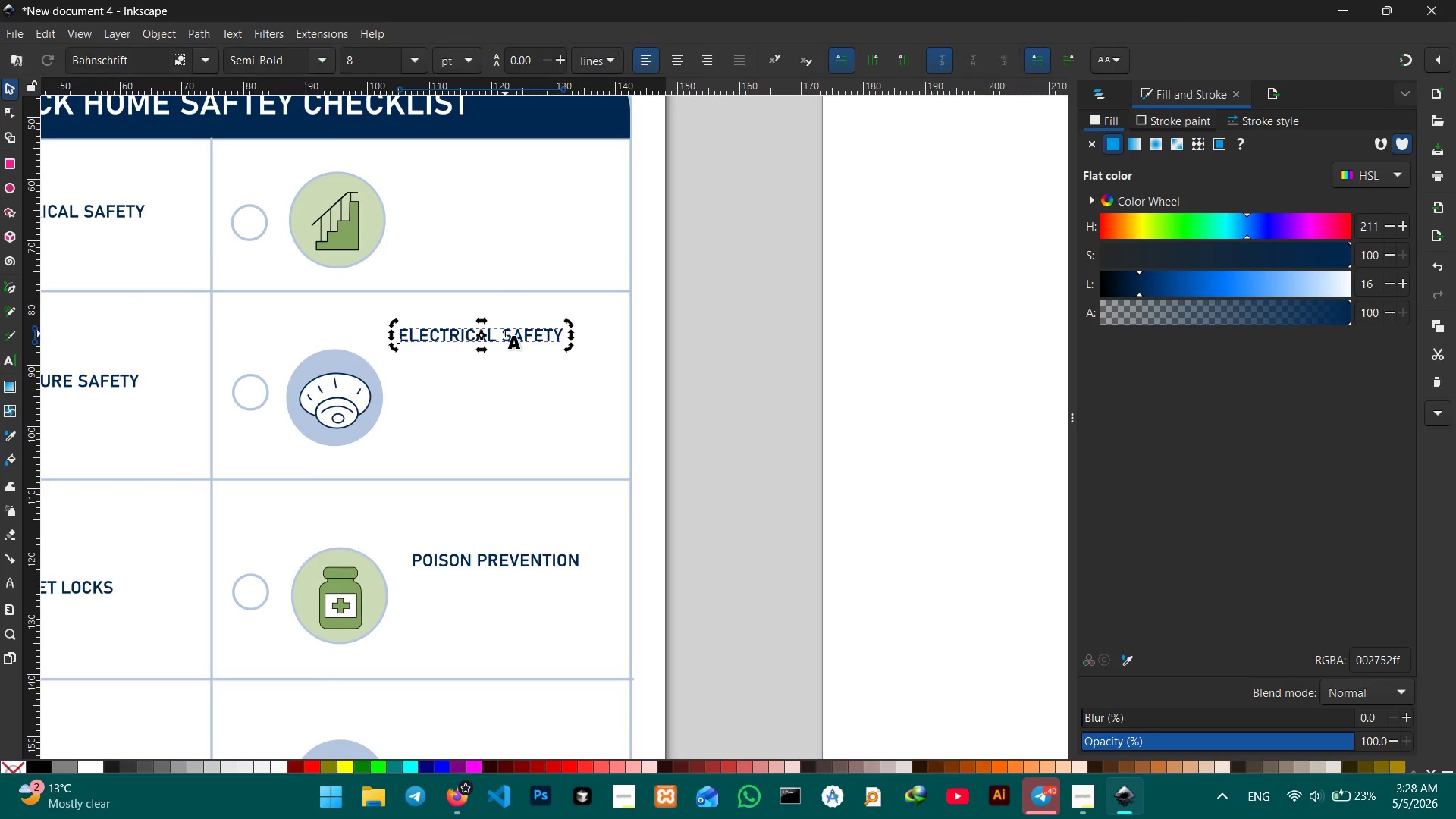 
triple_click([505, 334])
 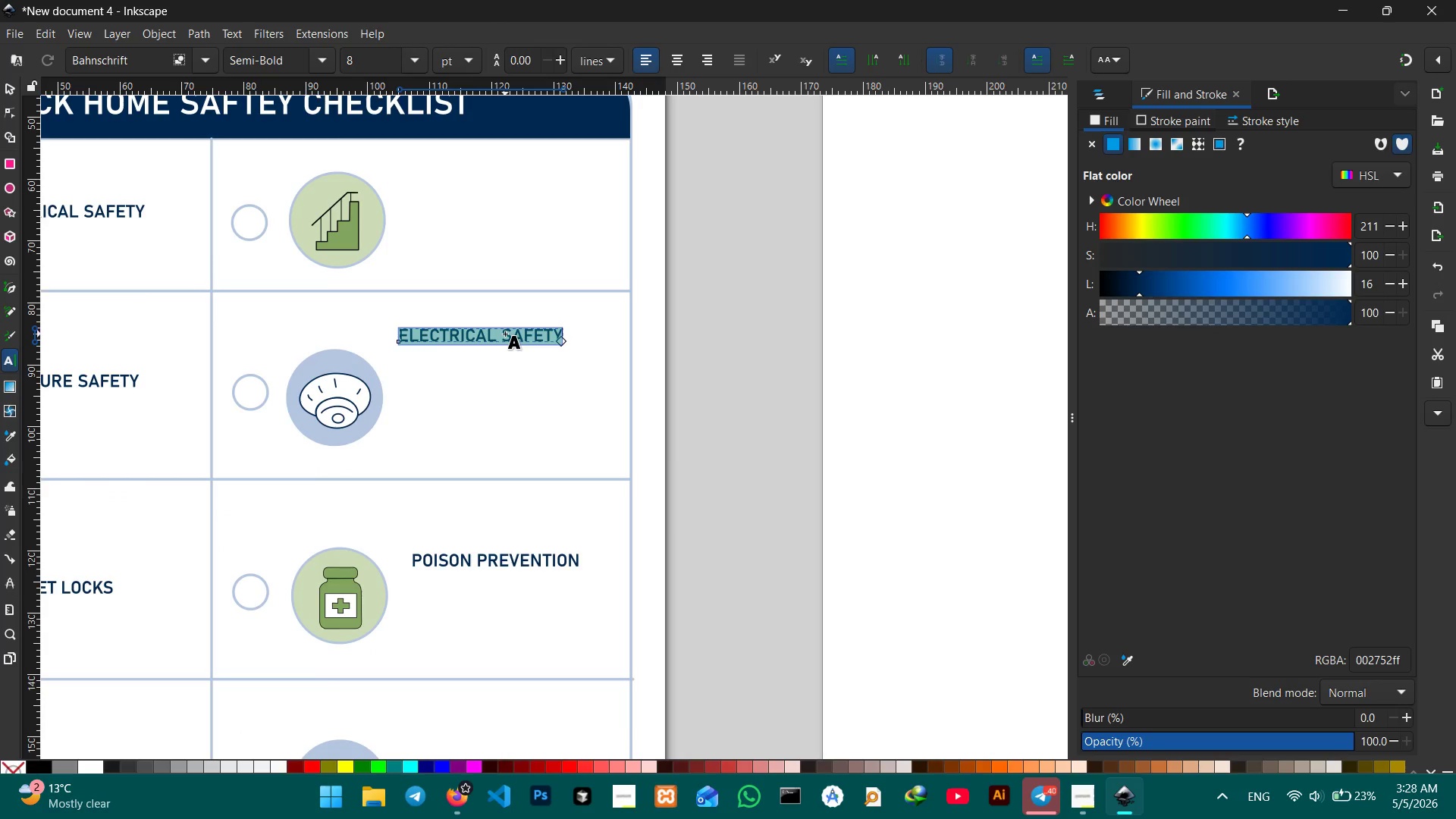 
type(SMOKE CO)
key(Backspace)
key(Backspace)
type(& CON)
key(Backspace)
 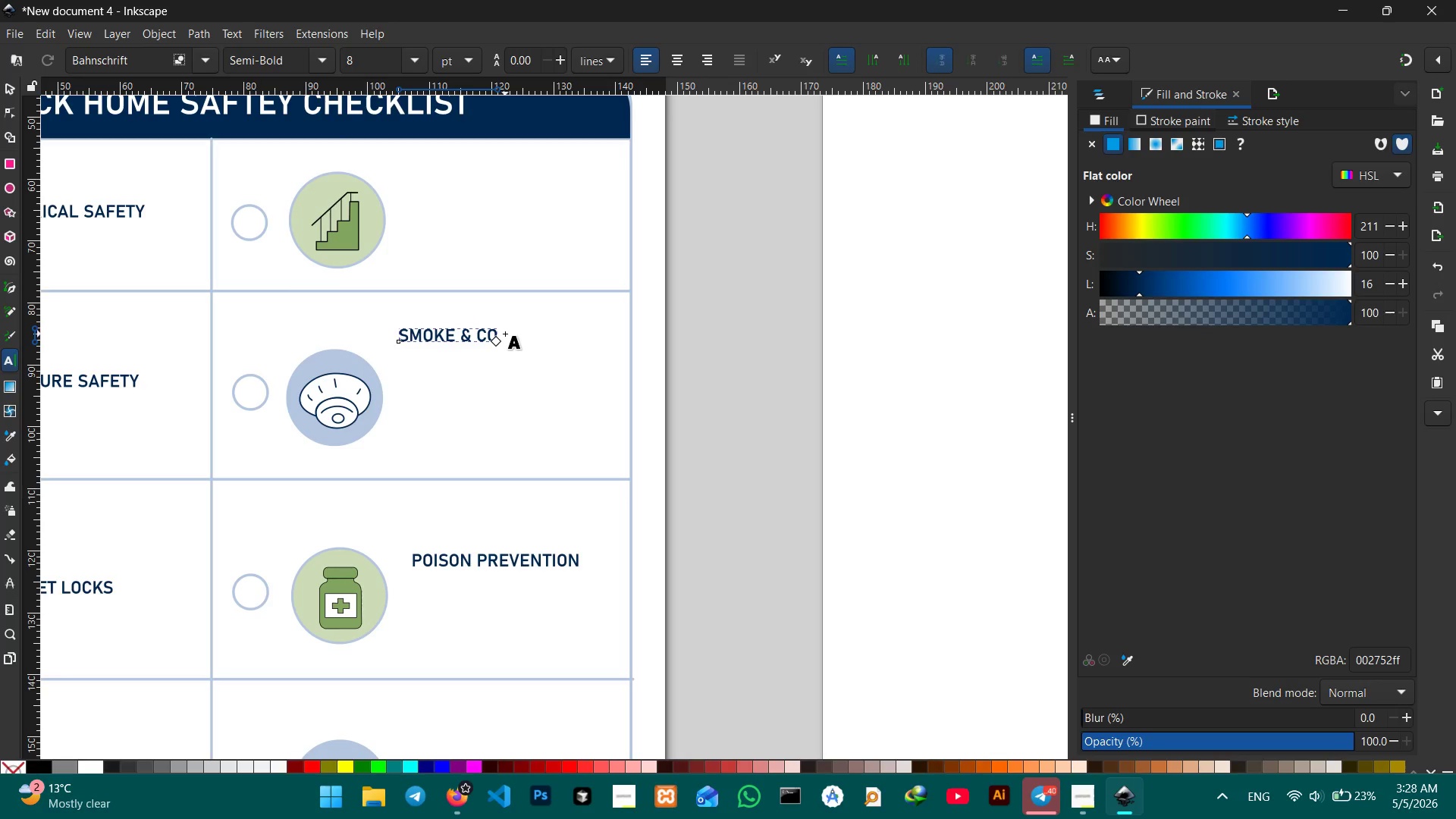 
wait(6.86)
 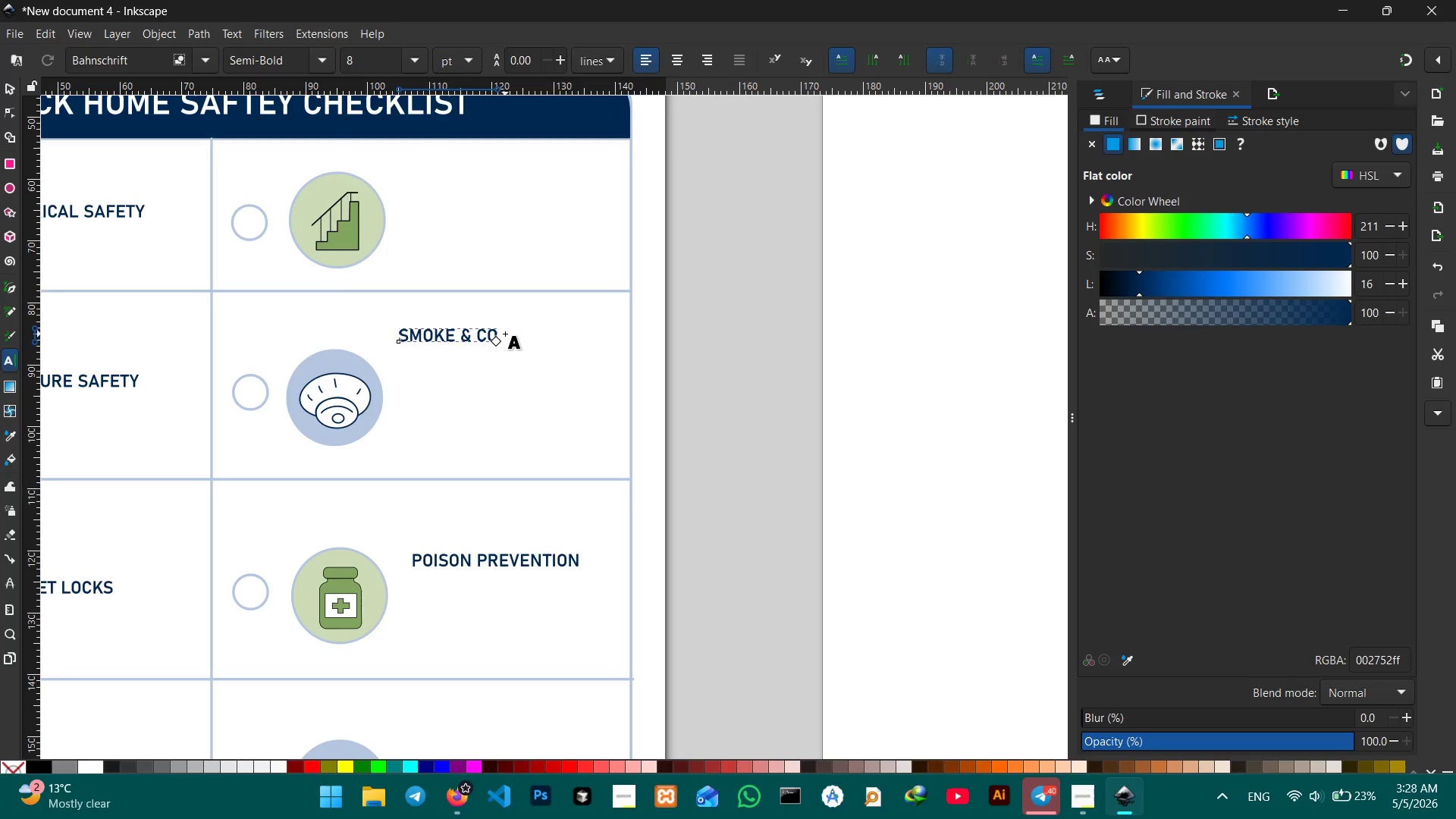 
type( ALARMA)
key(Backspace)
type(S)
 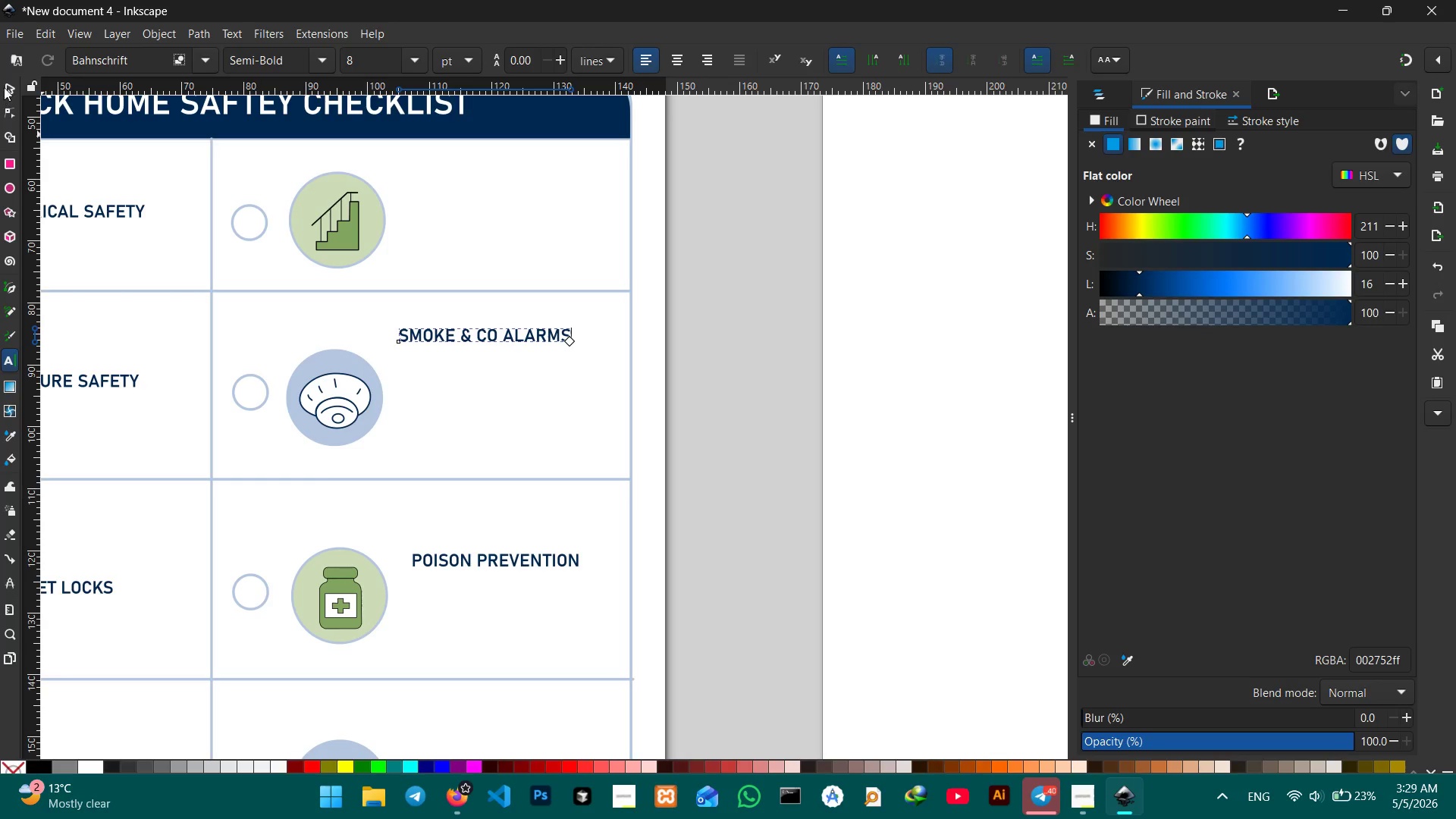 
left_click([4, 86])
 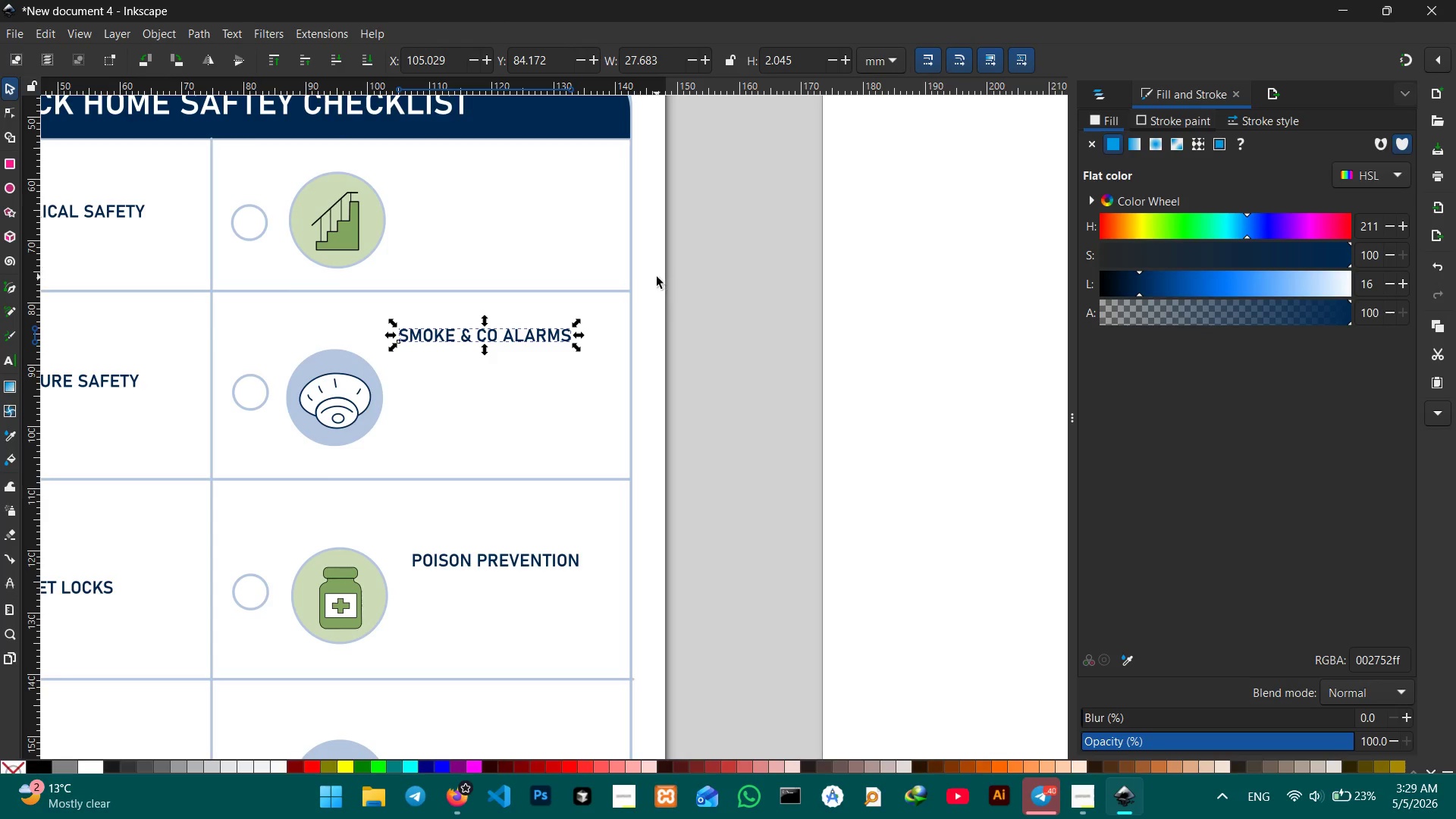 
key(Control+V)
 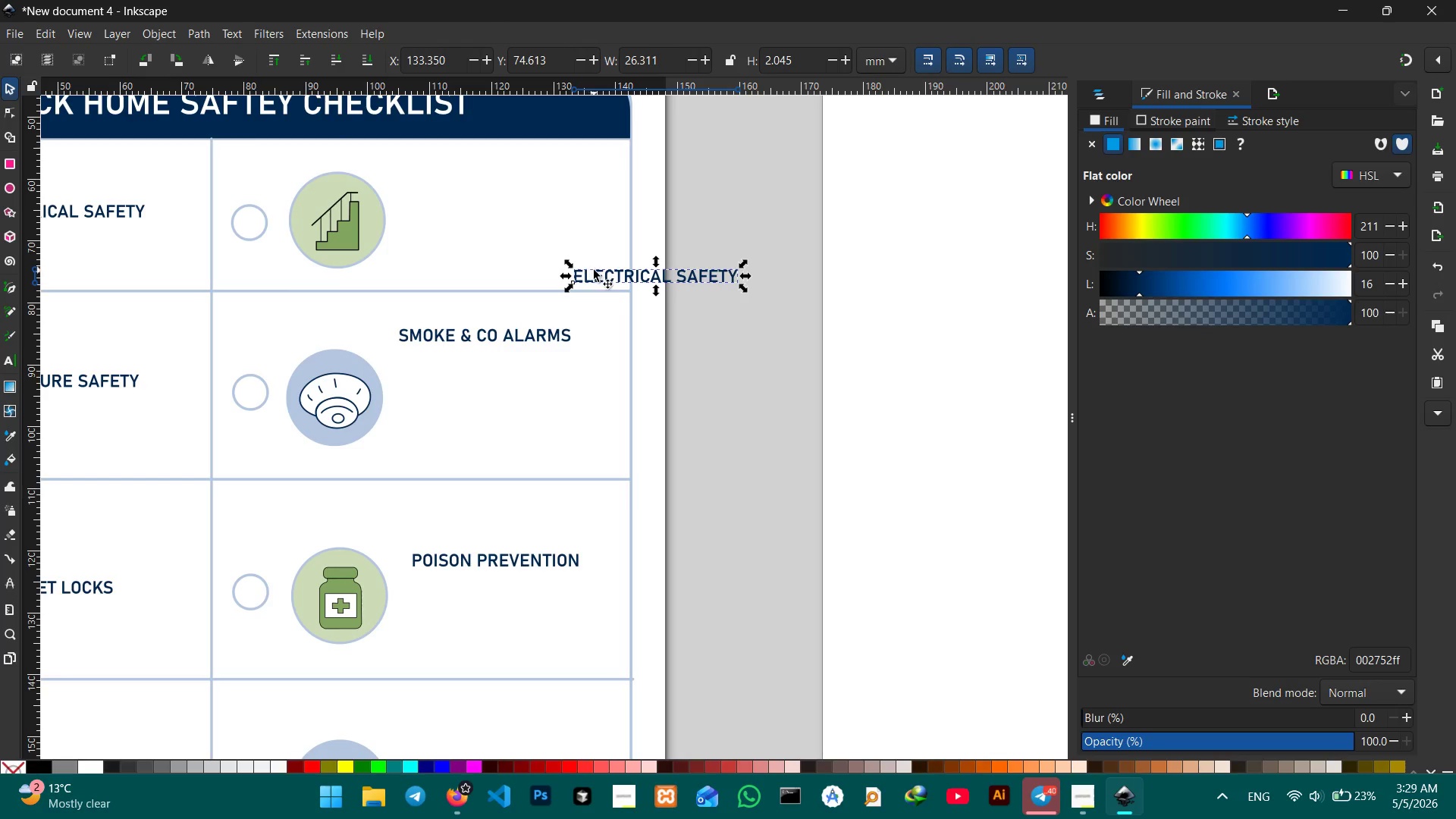 
left_click_drag(start_coordinate=[604, 284], to_coordinate=[443, 193])
 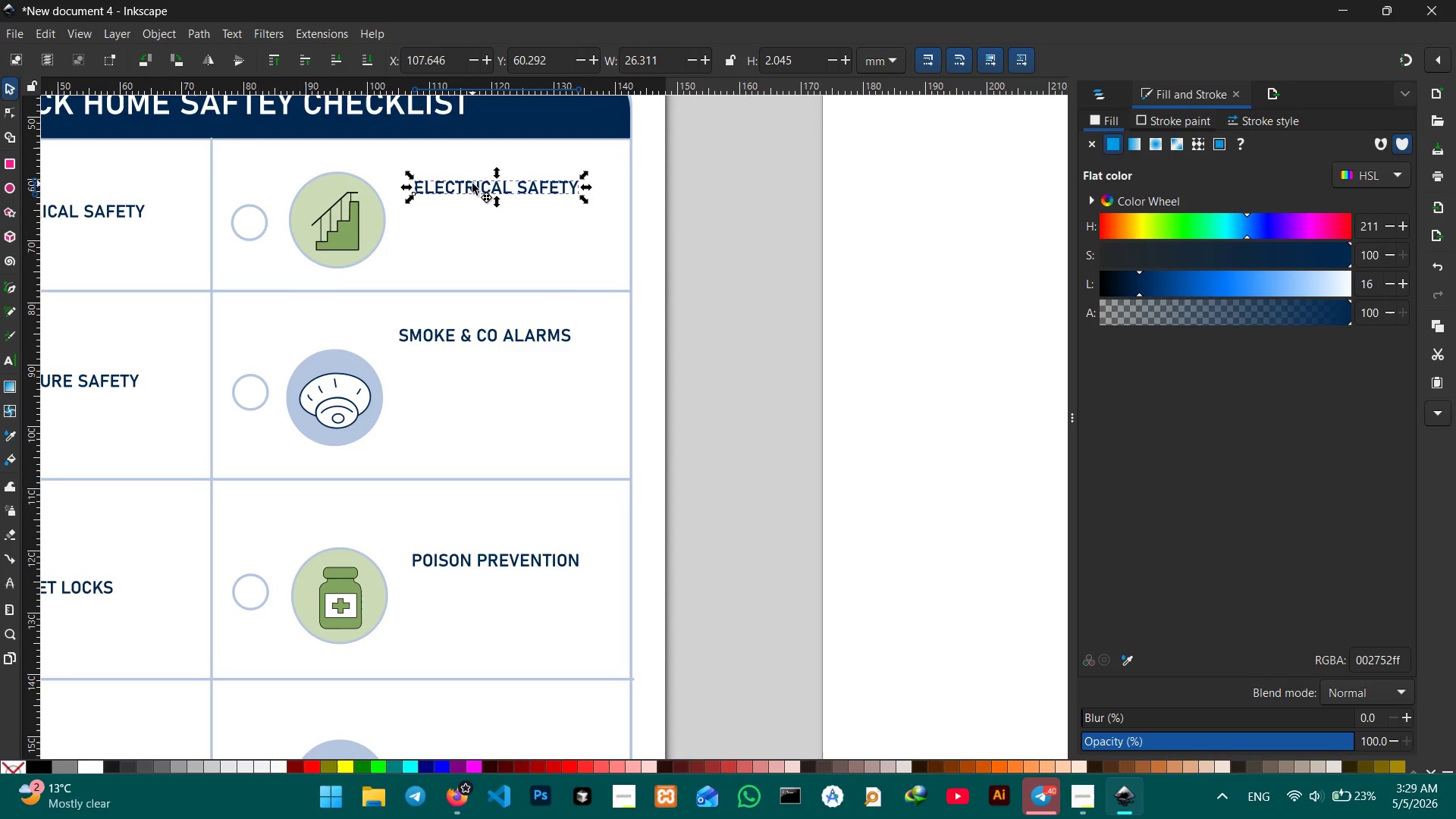 
double_click([472, 184])
 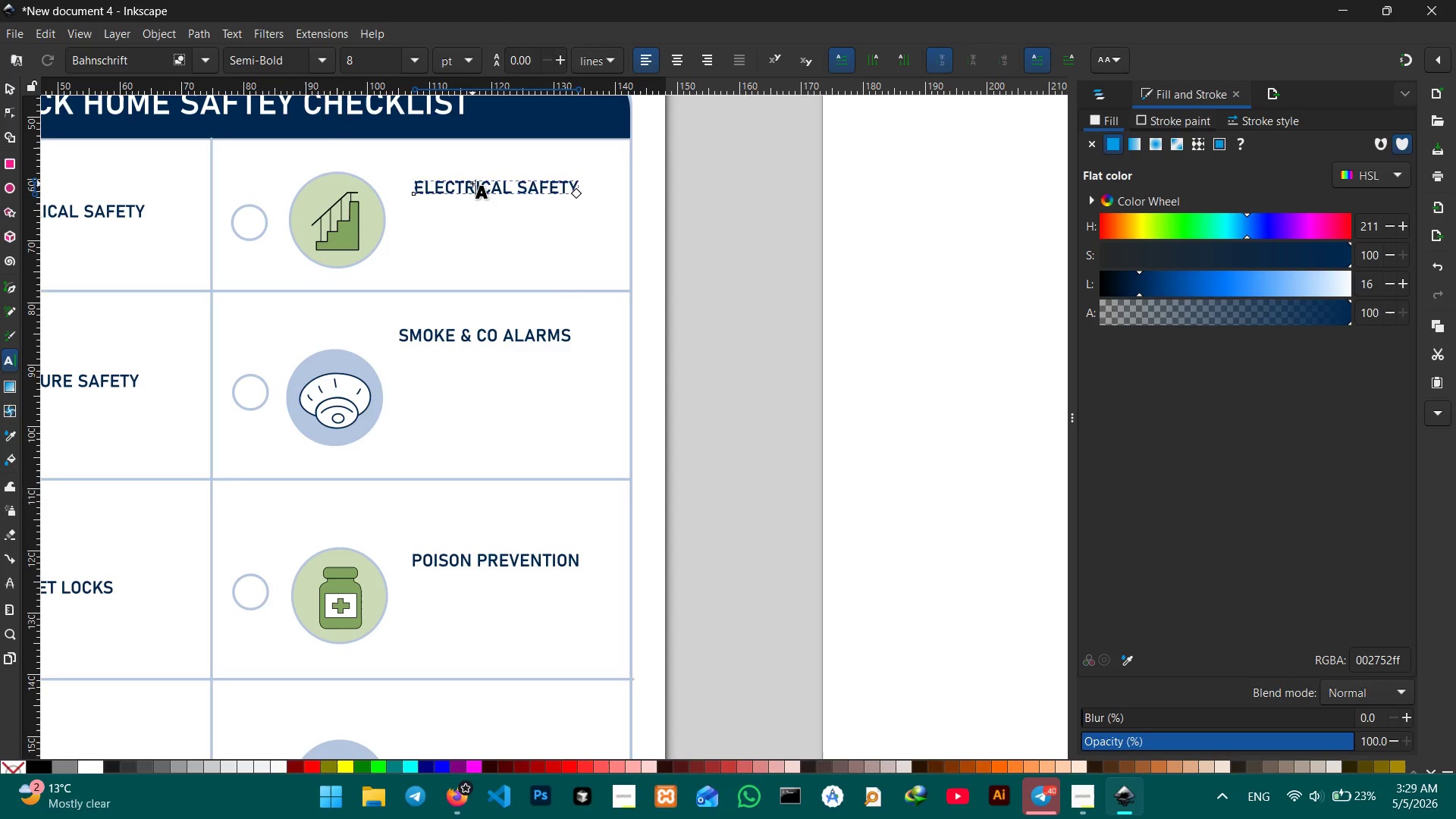 
triple_click([472, 184])
 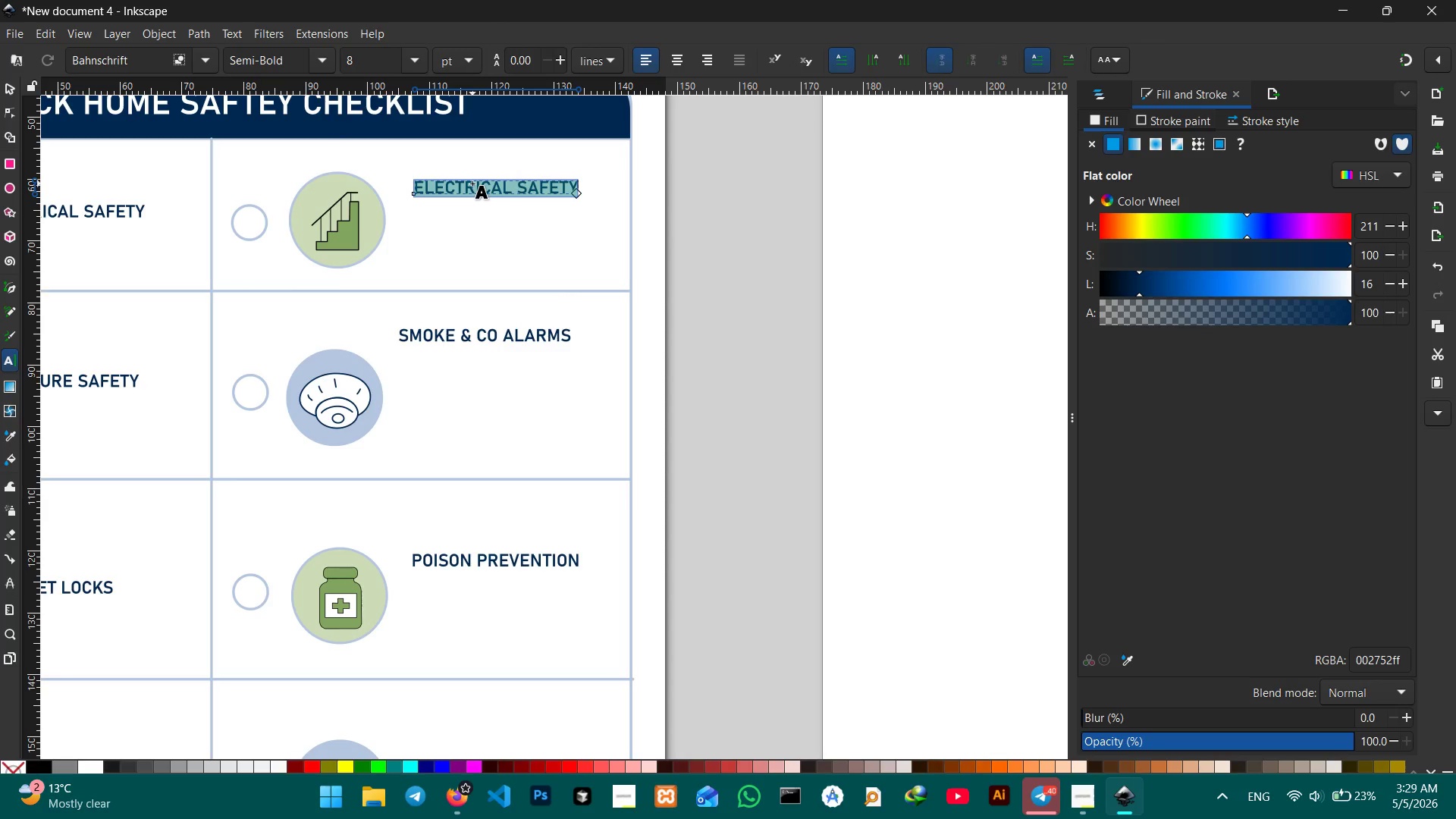 
type(STAIR & FALL R)
key(Backspace)
type(PREVE)
 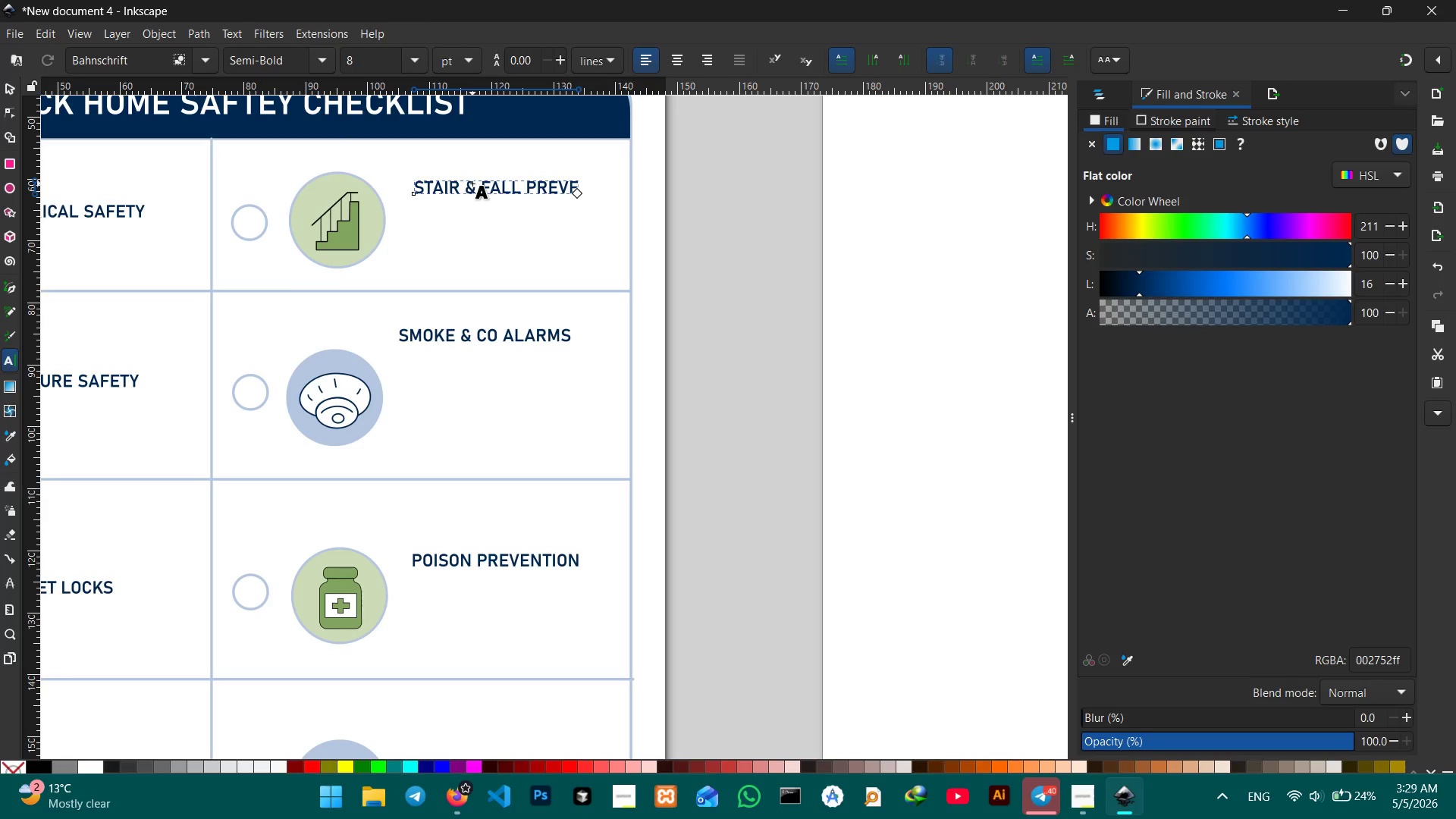 
type(NTION)
 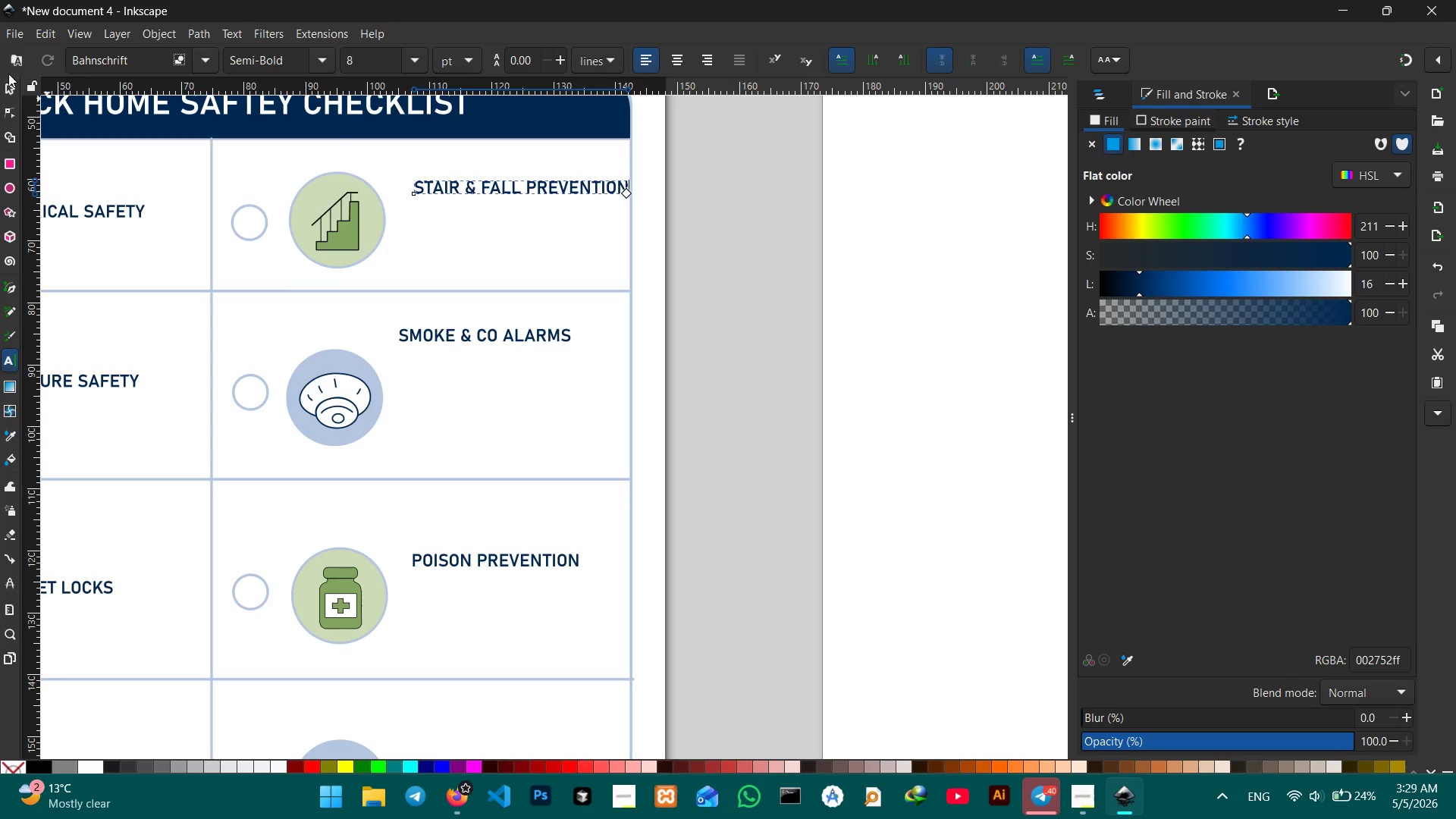 
left_click([0, 89])
 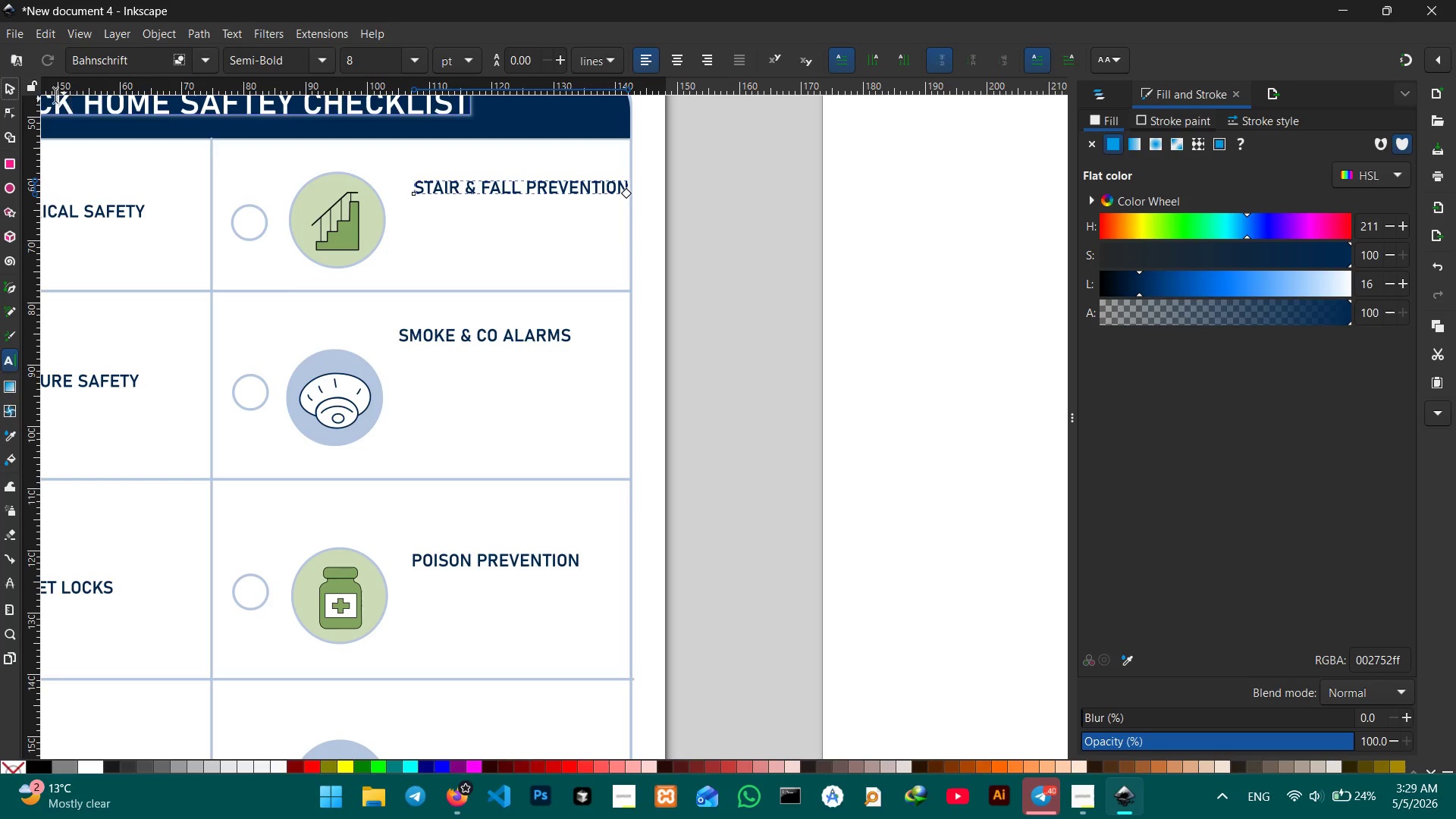 
left_click([10, 91])
 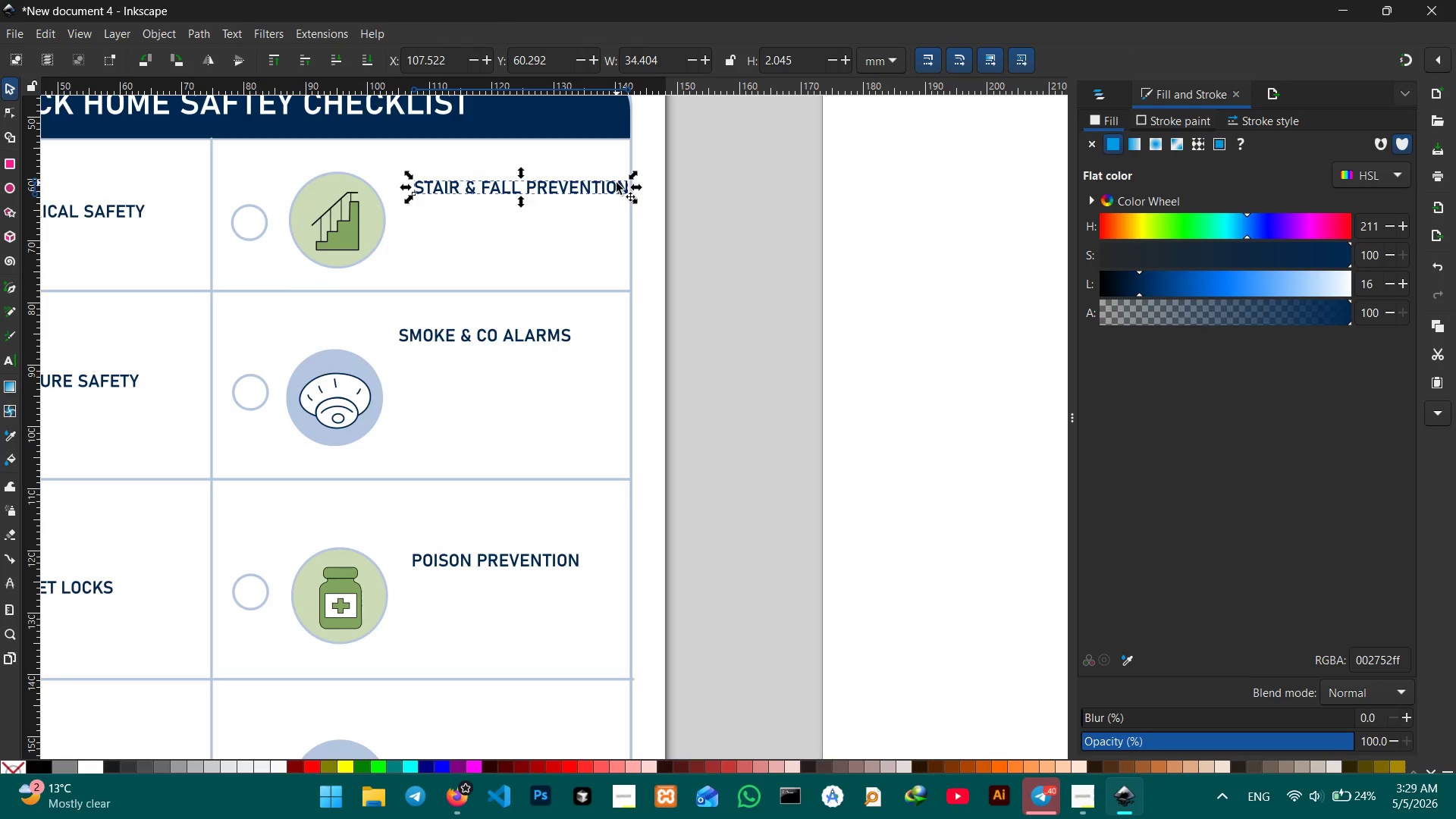 
left_click_drag(start_coordinate=[608, 193], to_coordinate=[589, 185])
 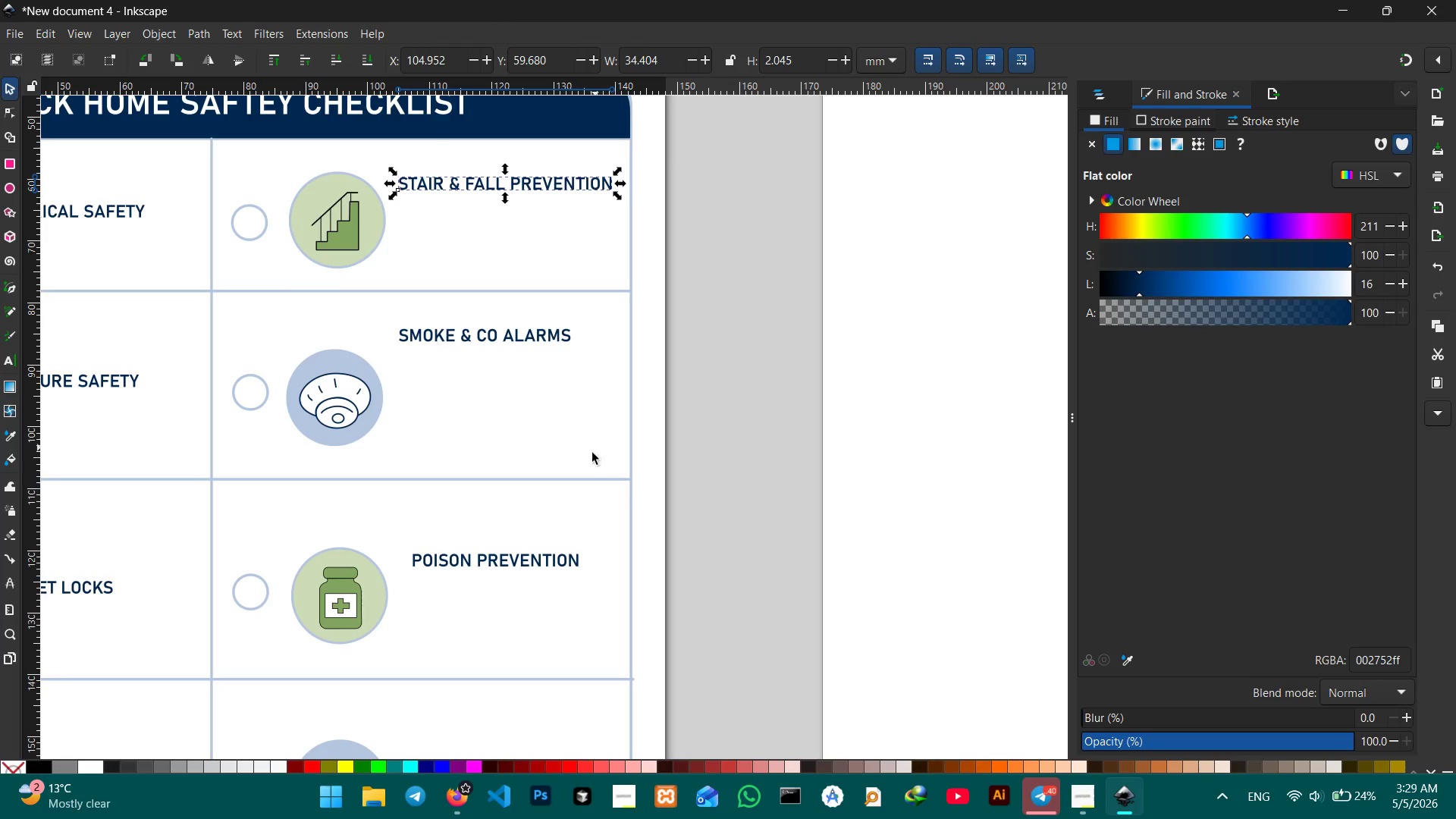 
key(Control+V)
 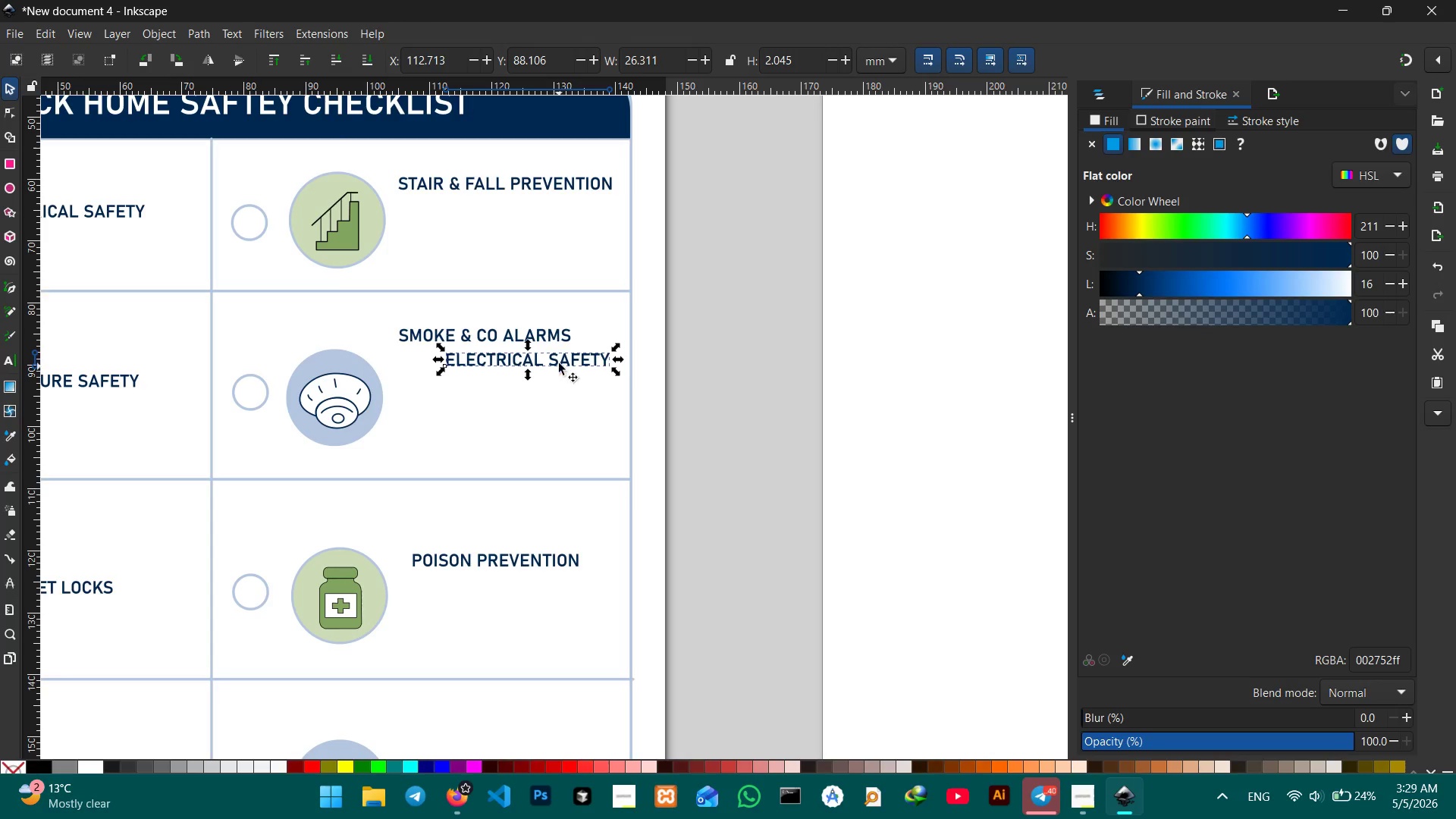 
left_click_drag(start_coordinate=[560, 361], to_coordinate=[530, 203])
 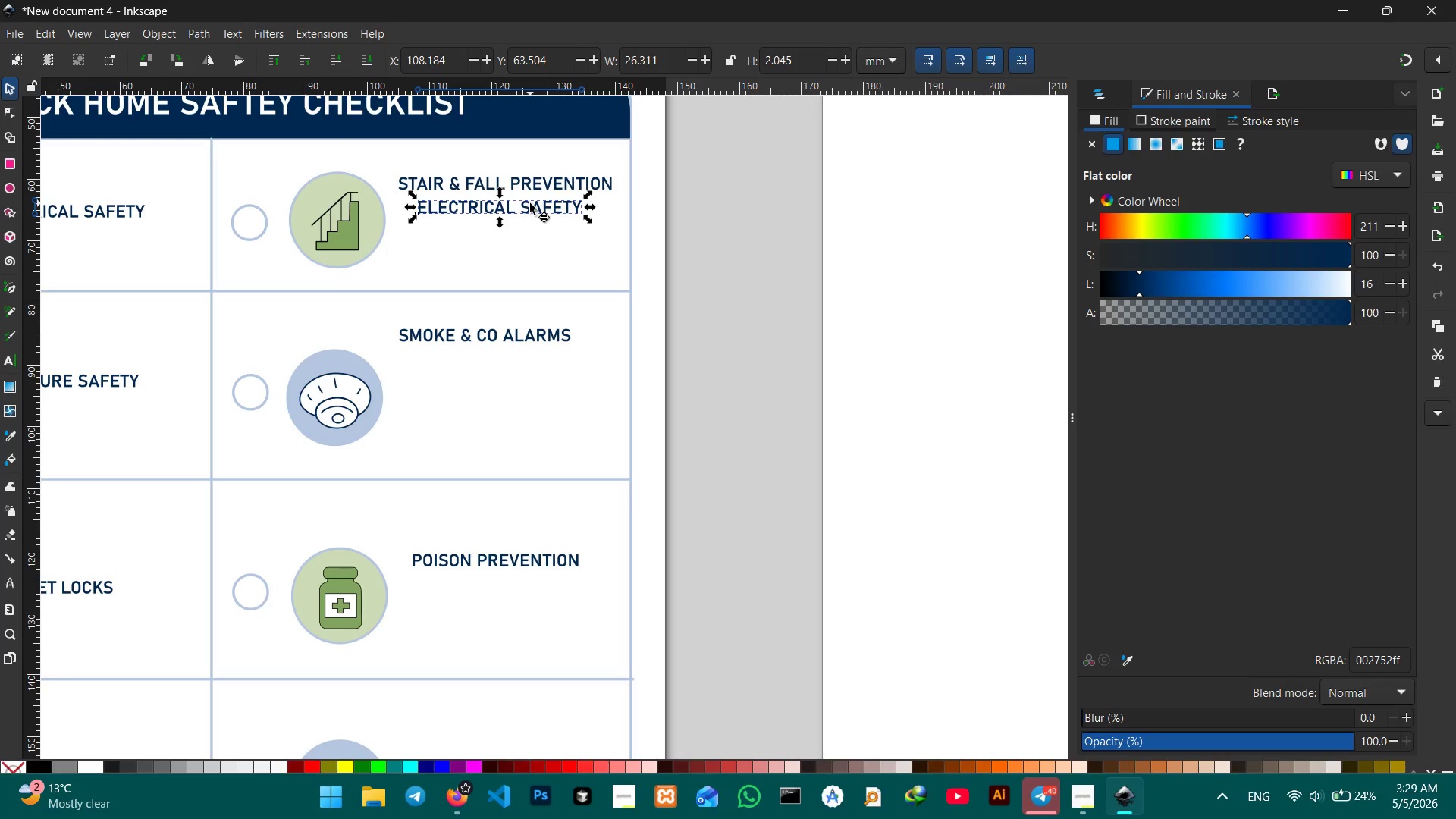 
double_click([530, 203])
 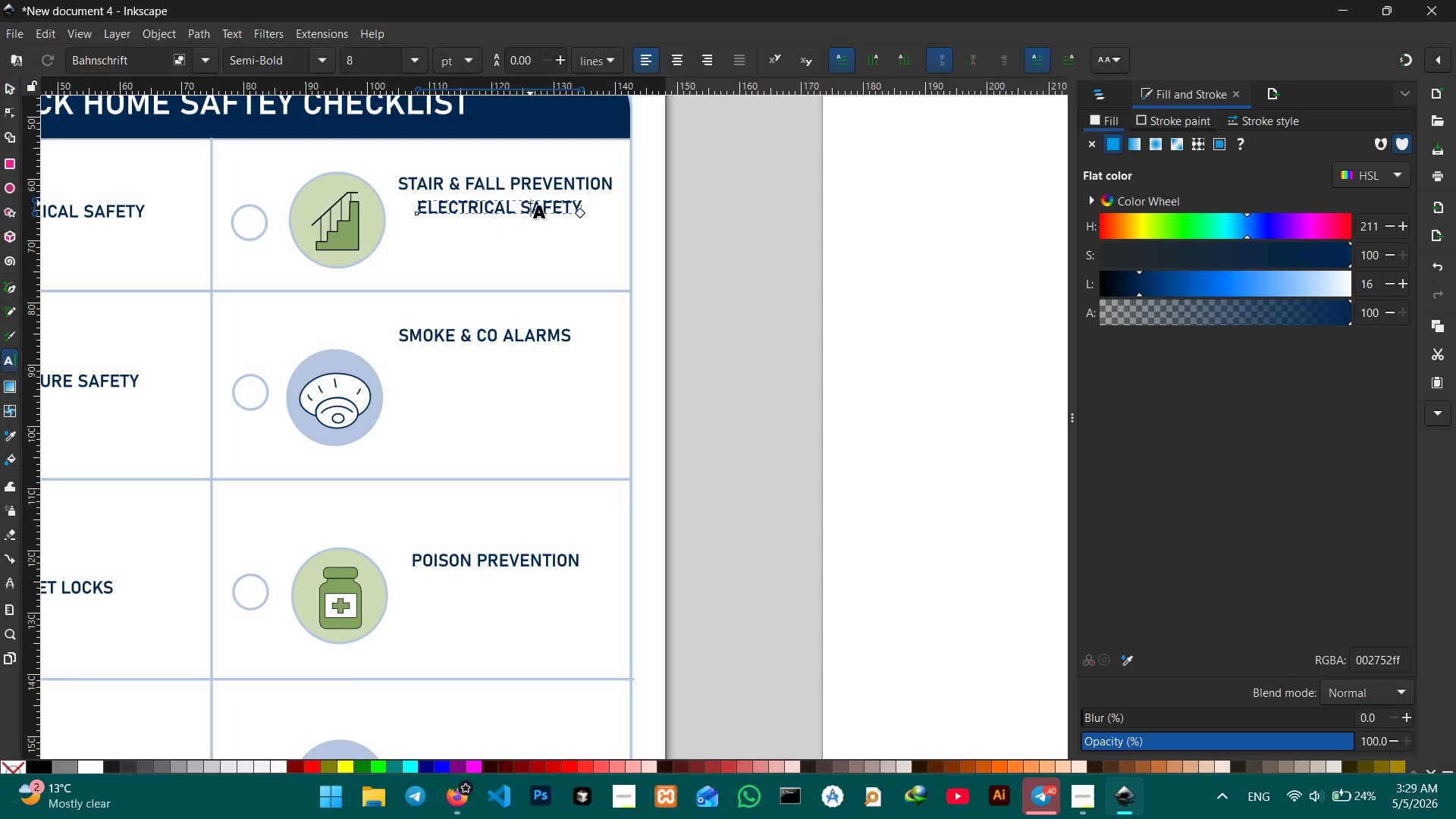 
triple_click([530, 203])
 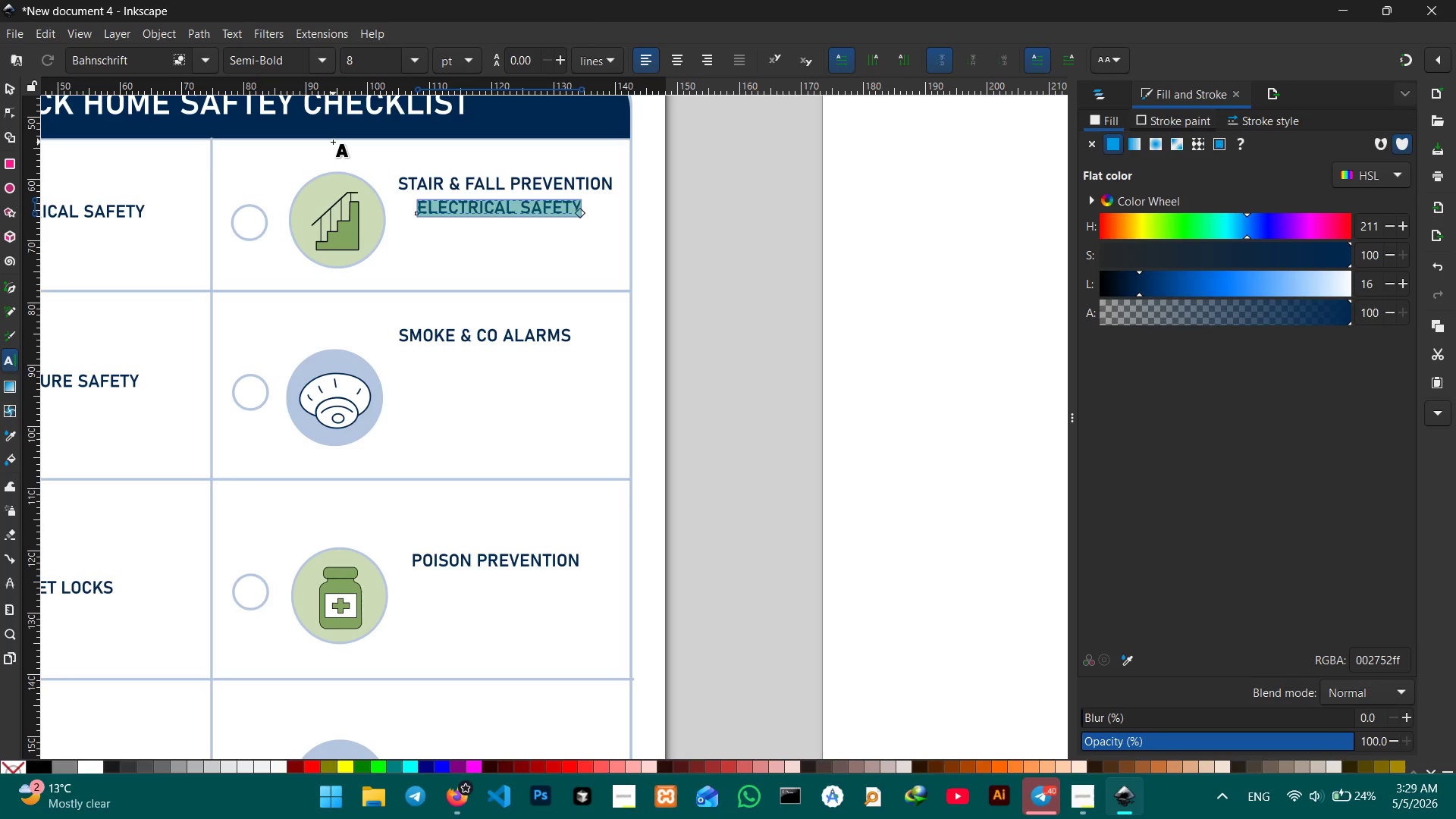 
type(use safety gates at stairs)
 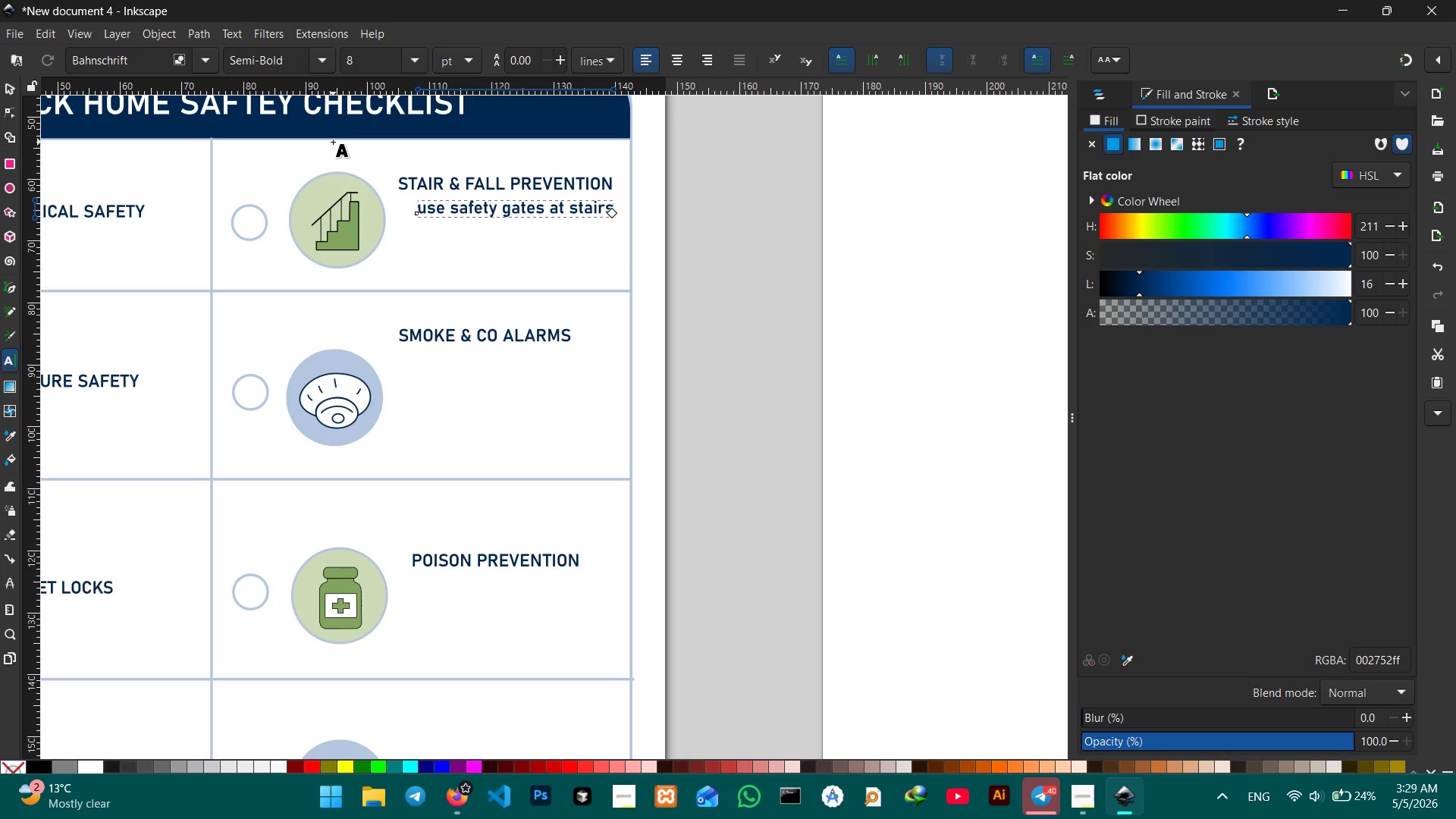 
key(Shift+Enter)
 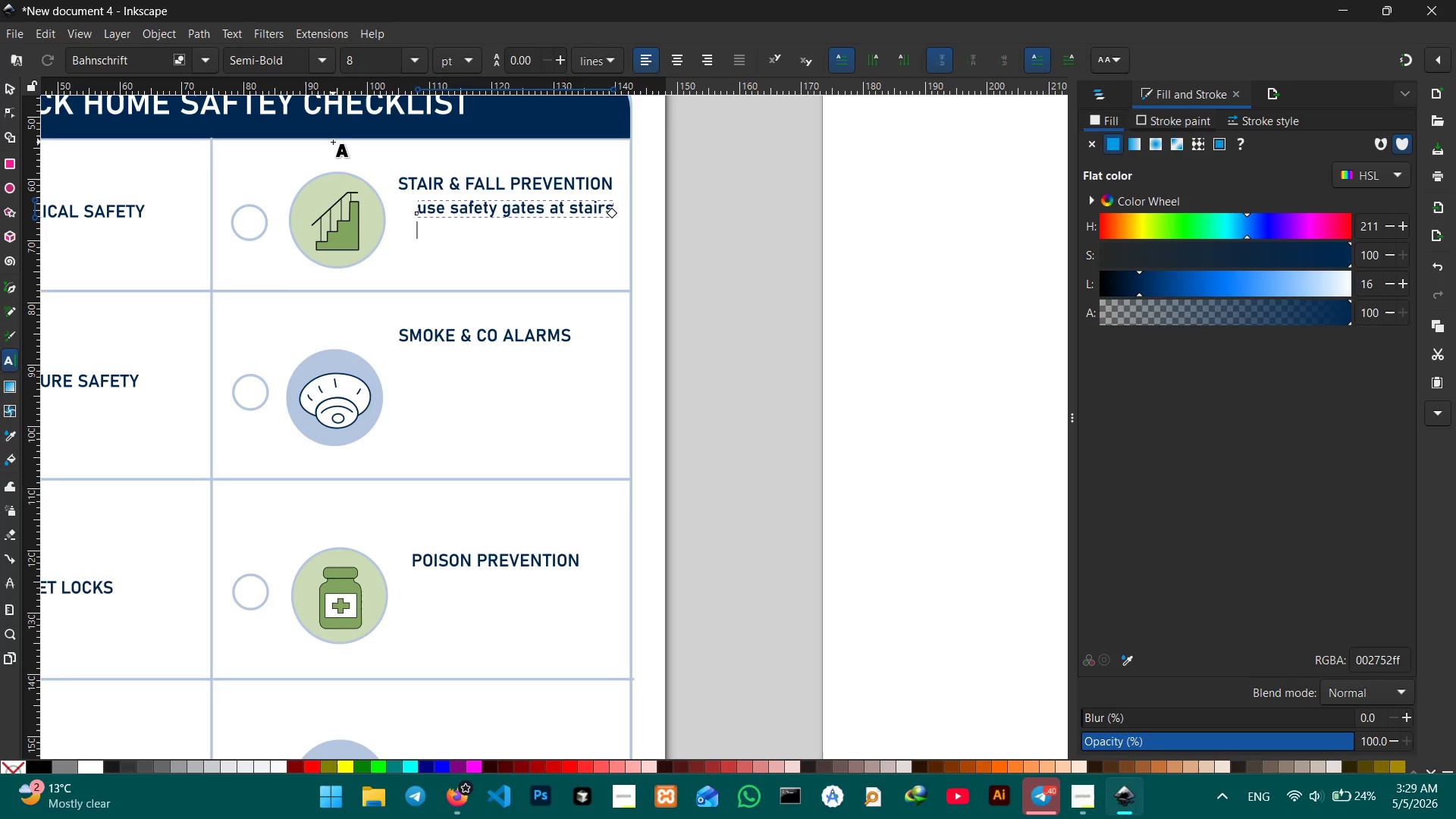 
type(and secure windows.)
 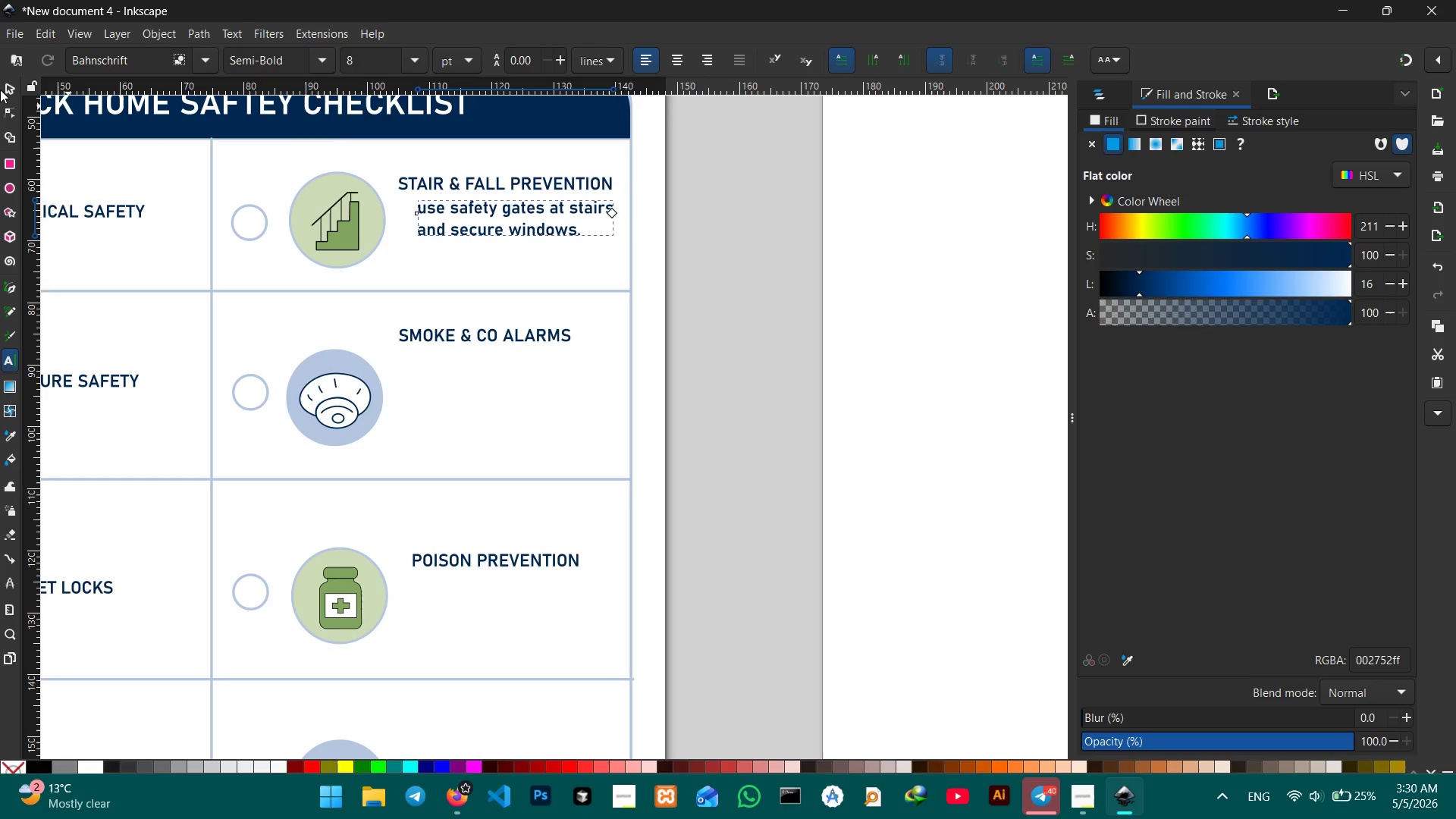 
left_click([5, 84])
 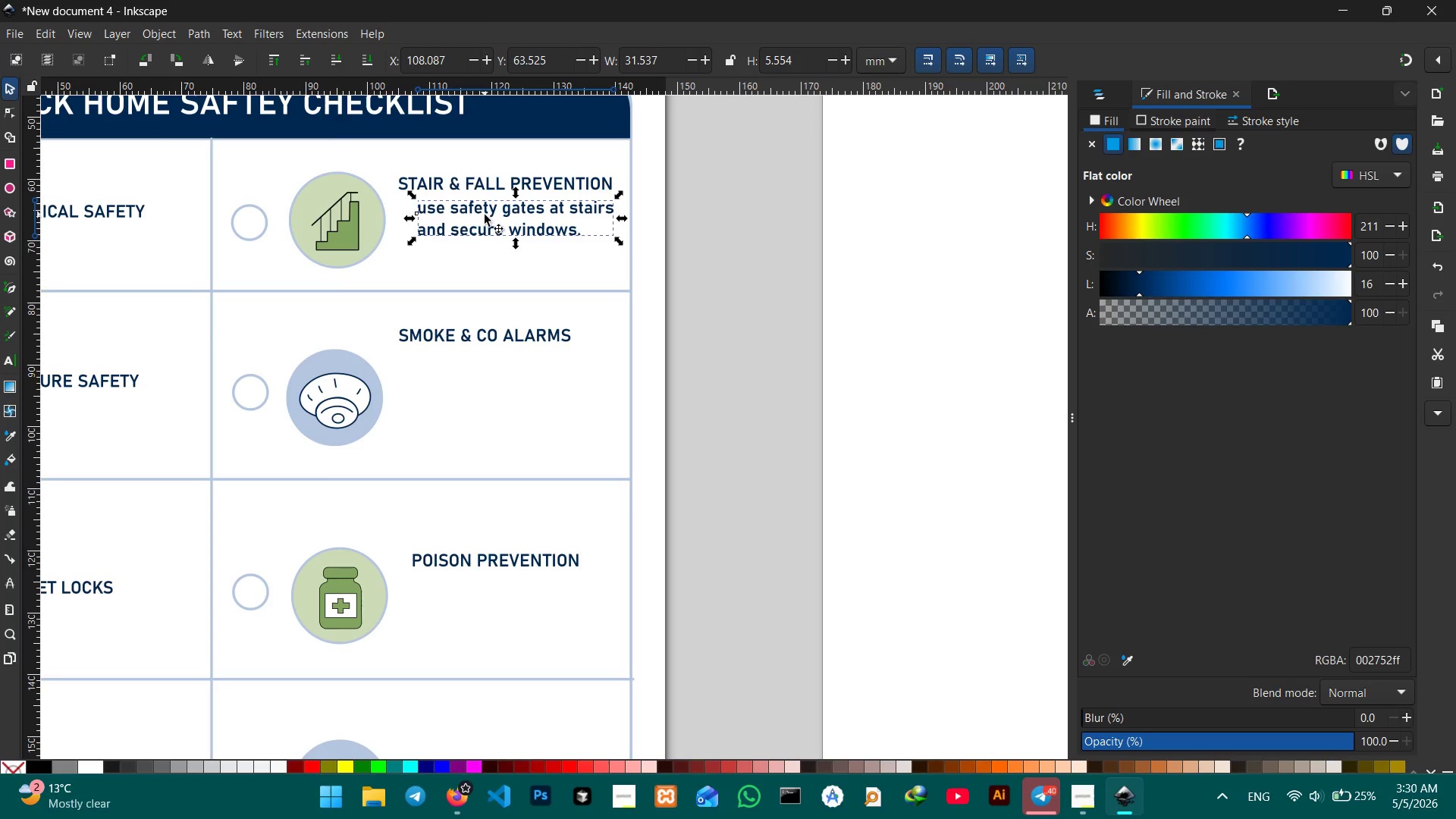 
left_click_drag(start_coordinate=[485, 215], to_coordinate=[469, 231])
 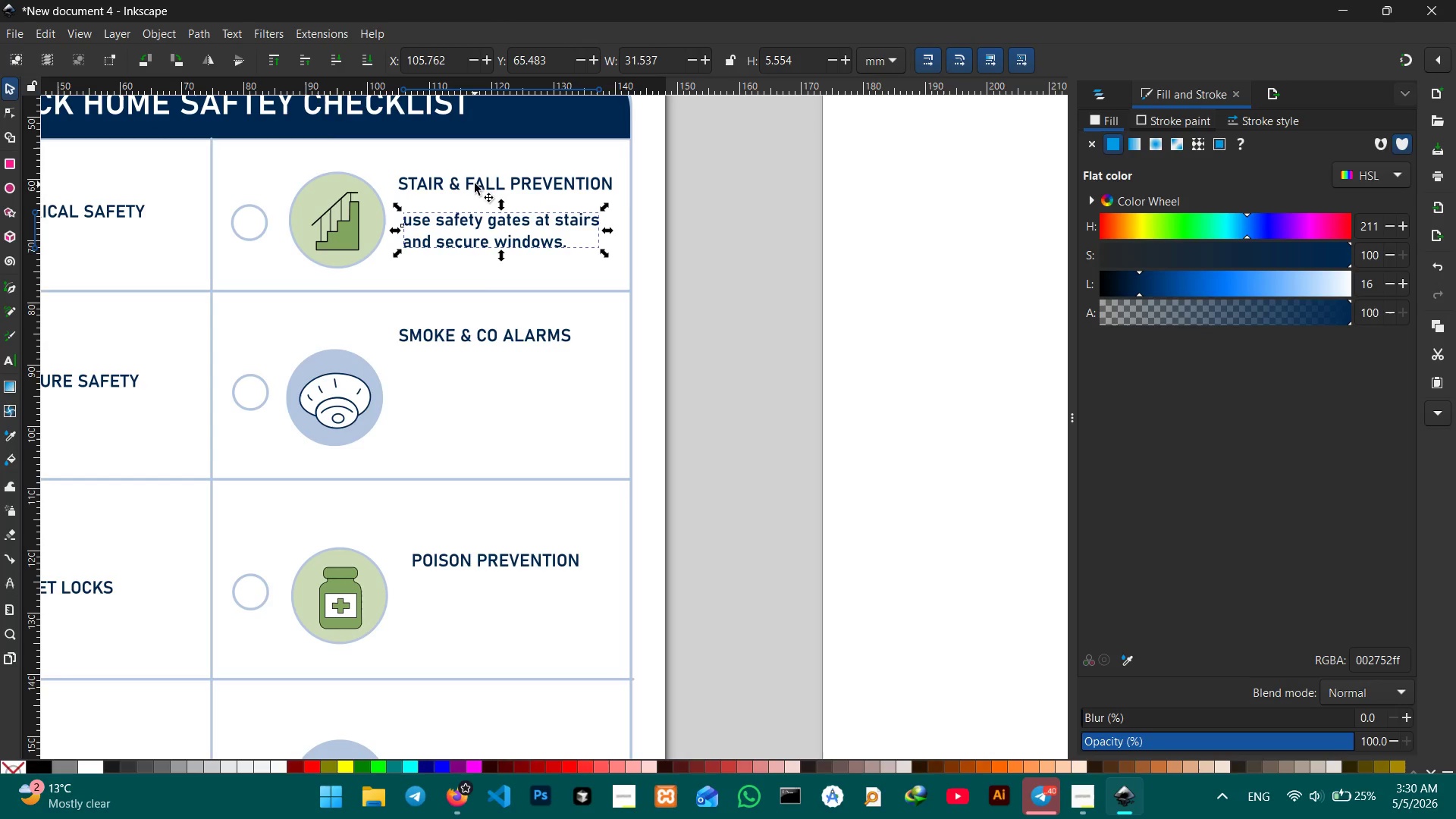 
left_click_drag(start_coordinate=[475, 180], to_coordinate=[475, 186])
 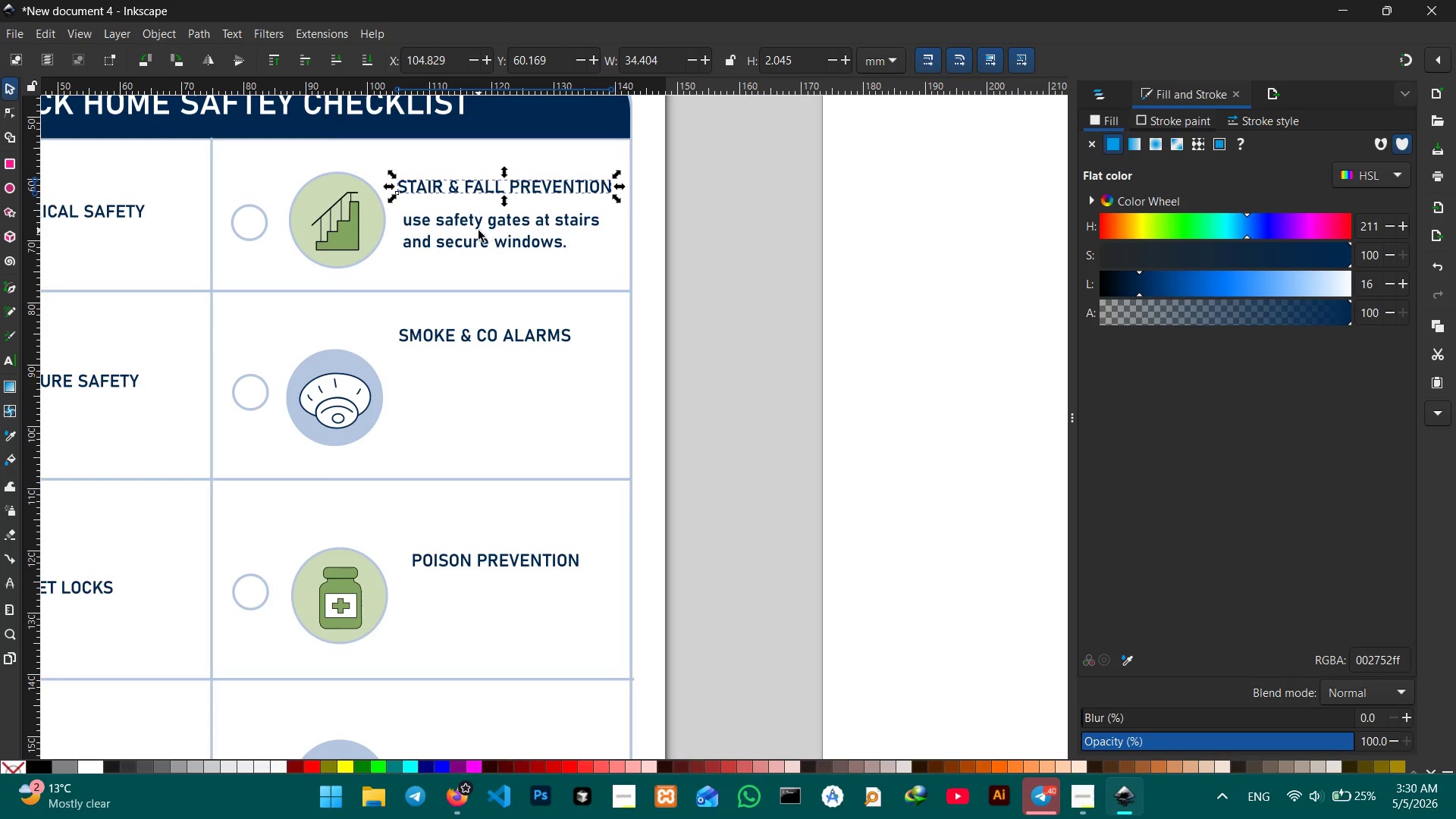 
left_click([479, 231])
 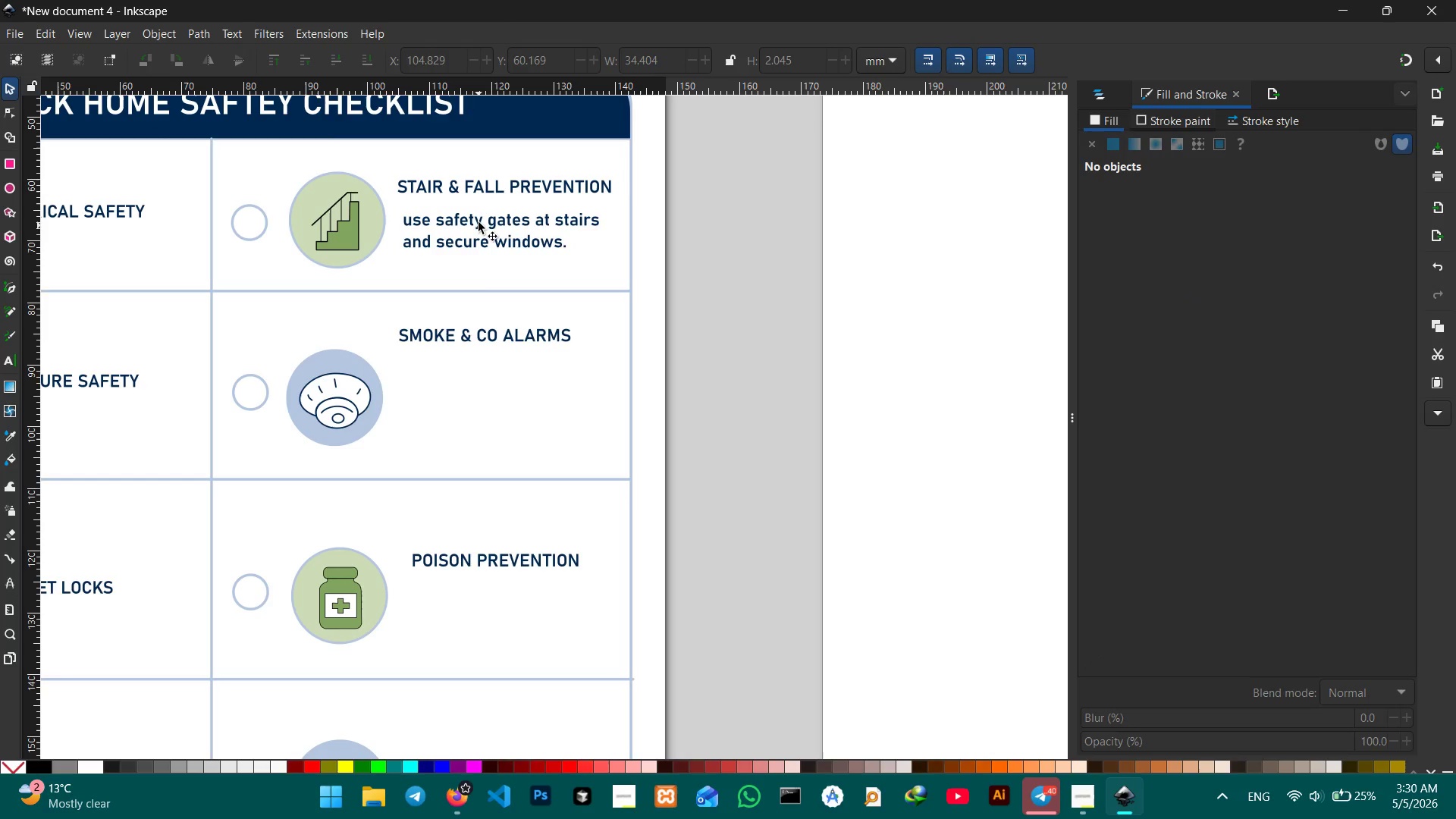 
left_click([479, 221])
 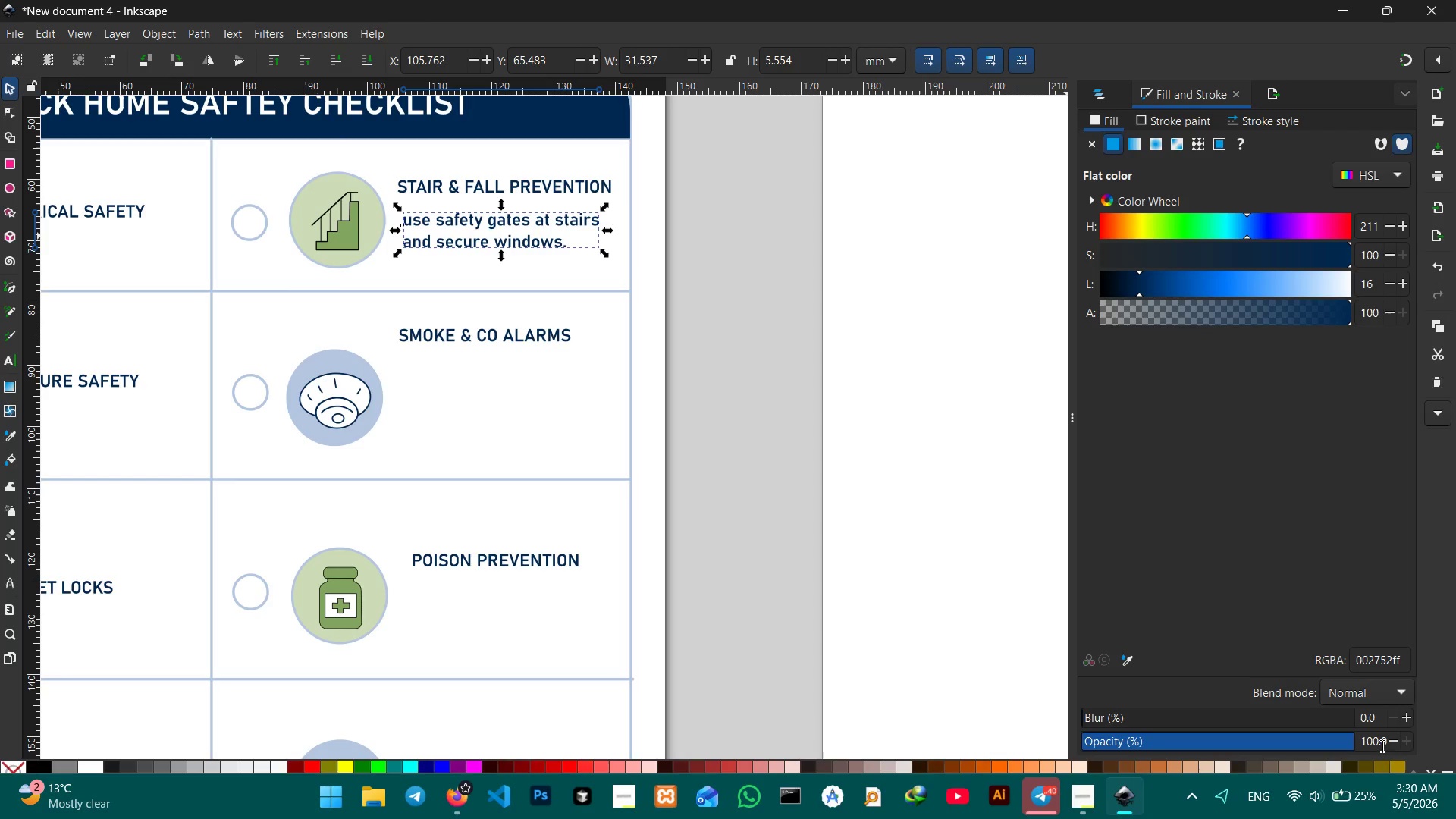 
wait(6.14)
 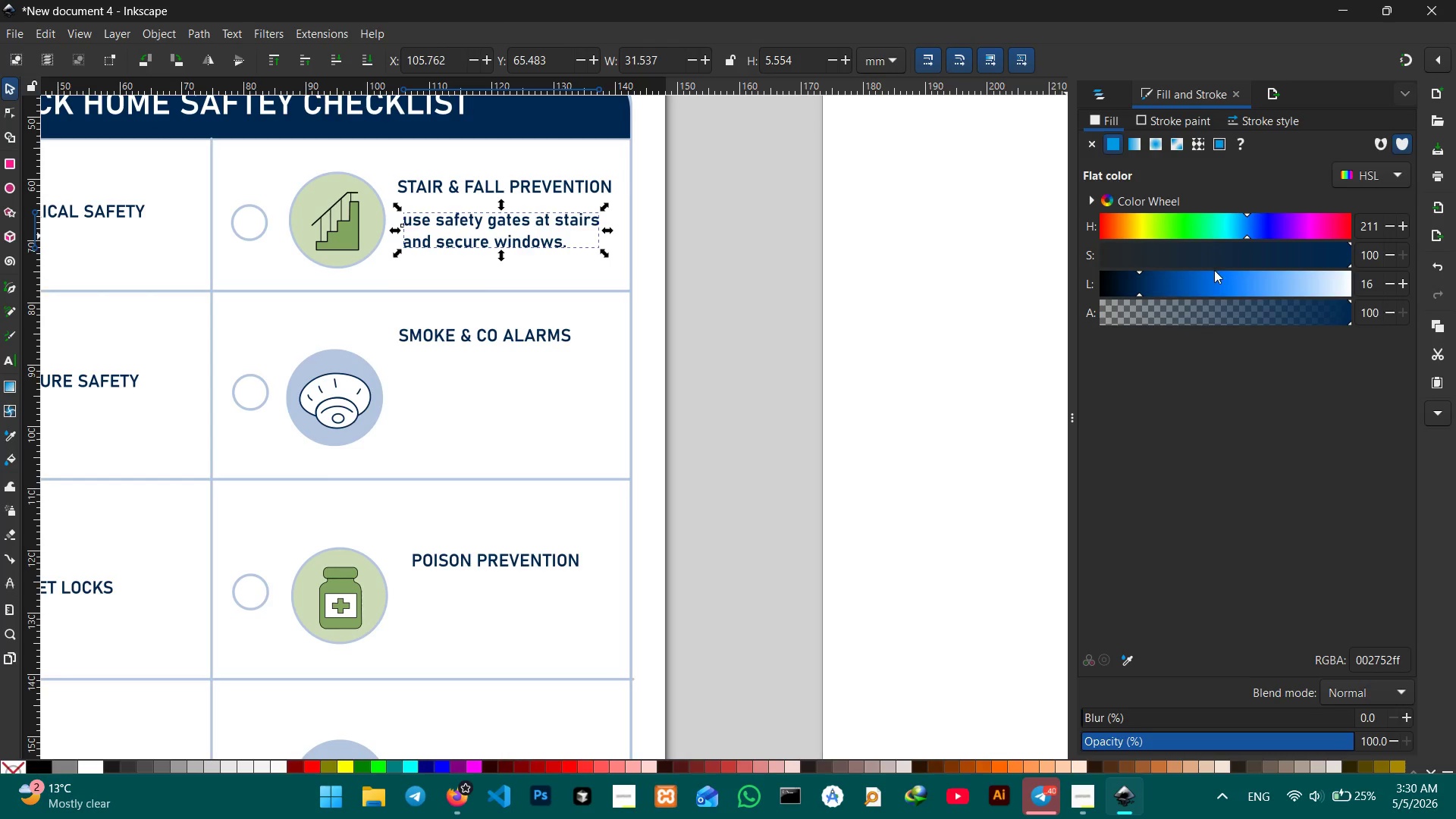 
left_click([1387, 741])
 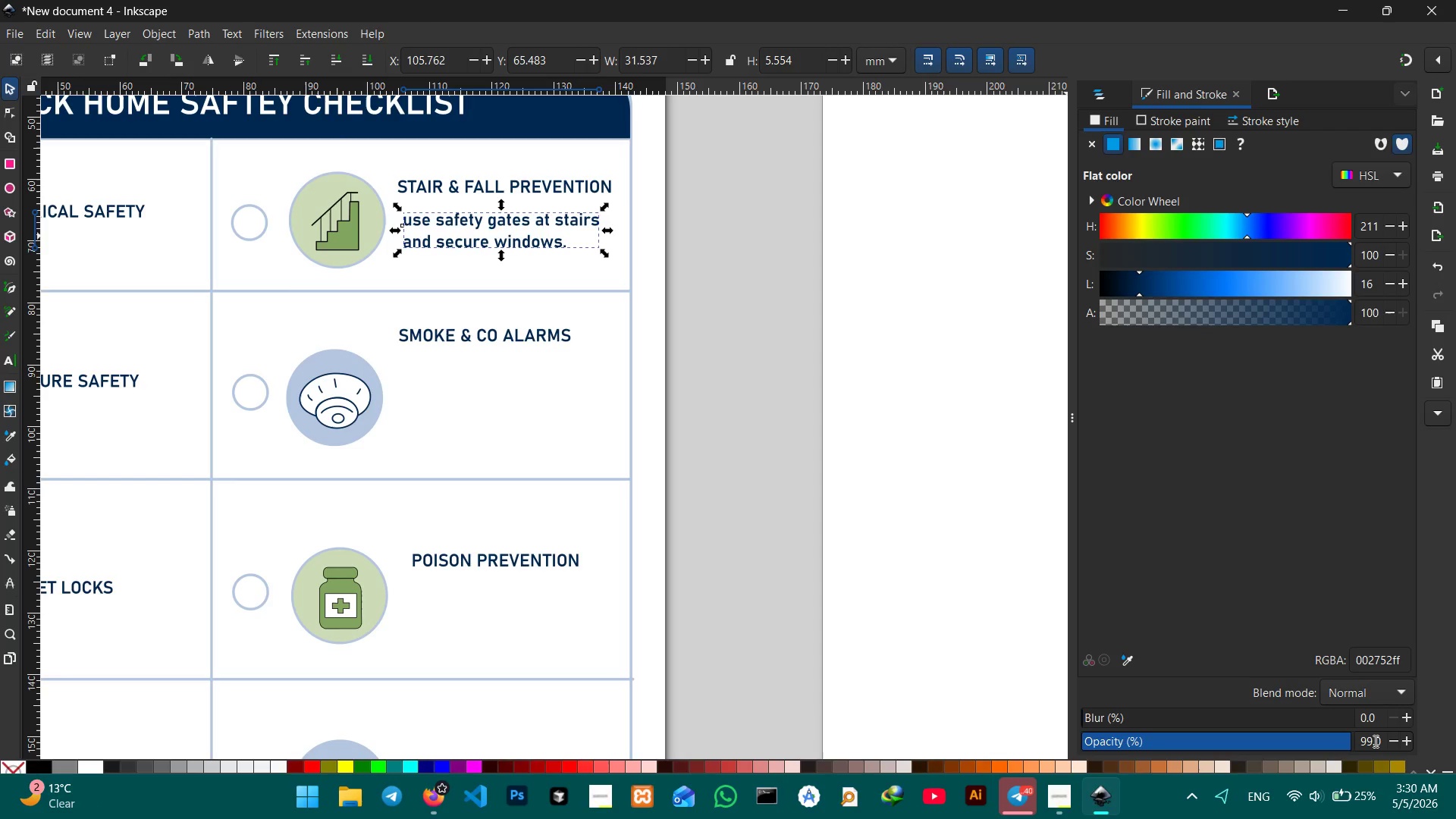 
double_click([1374, 741])
 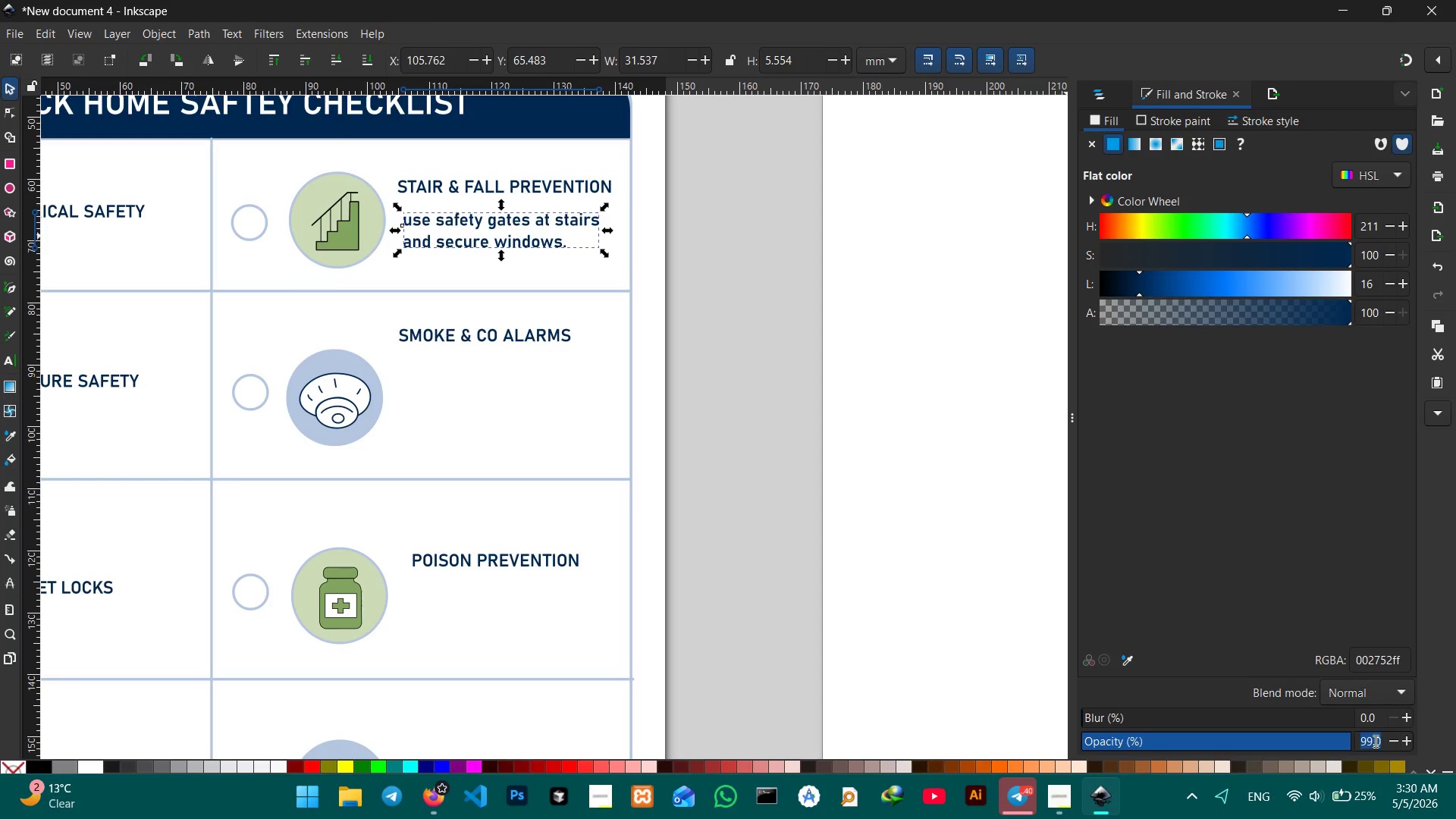 
triple_click([1374, 741])
 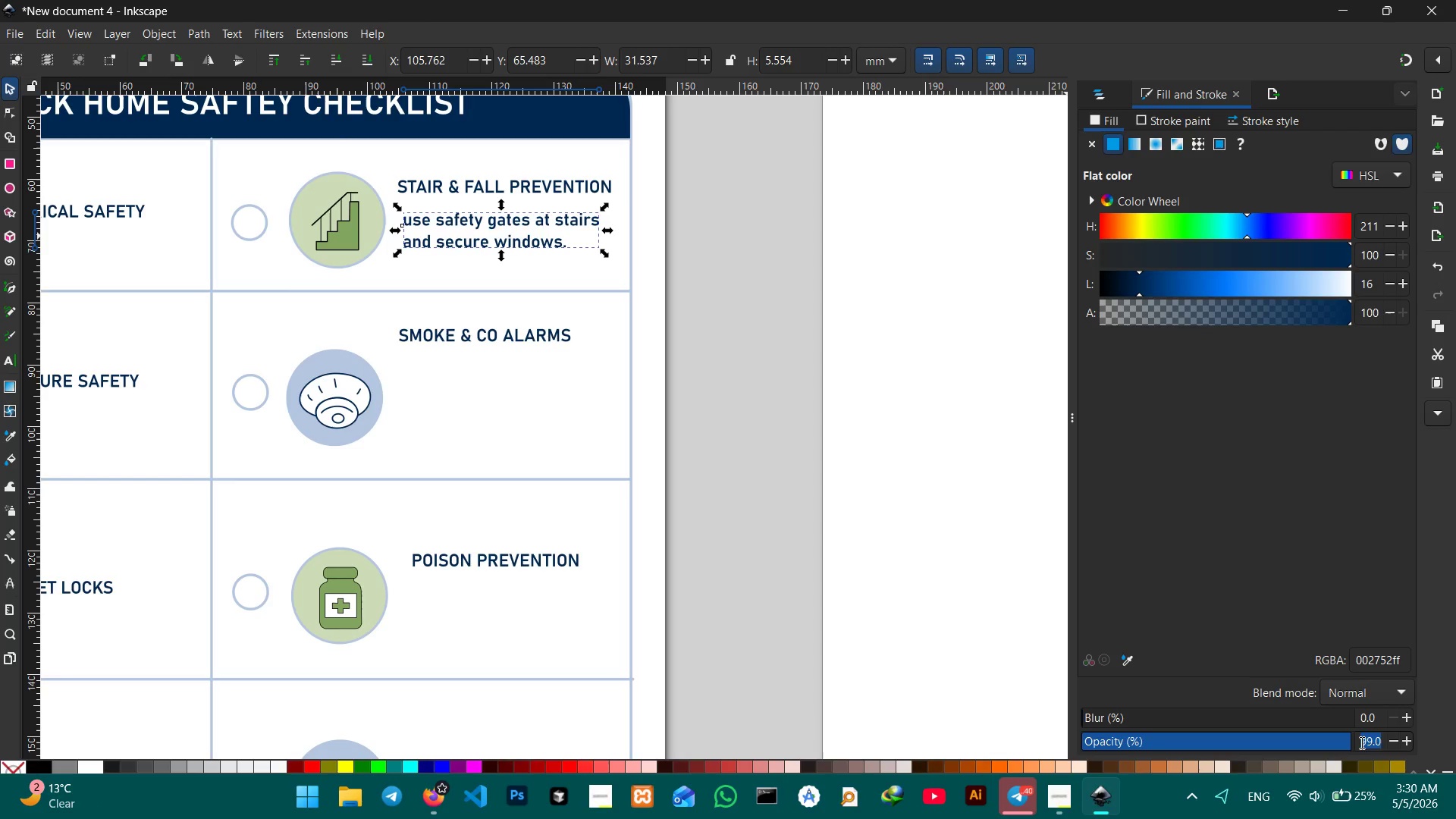 
key(Numpad5)
 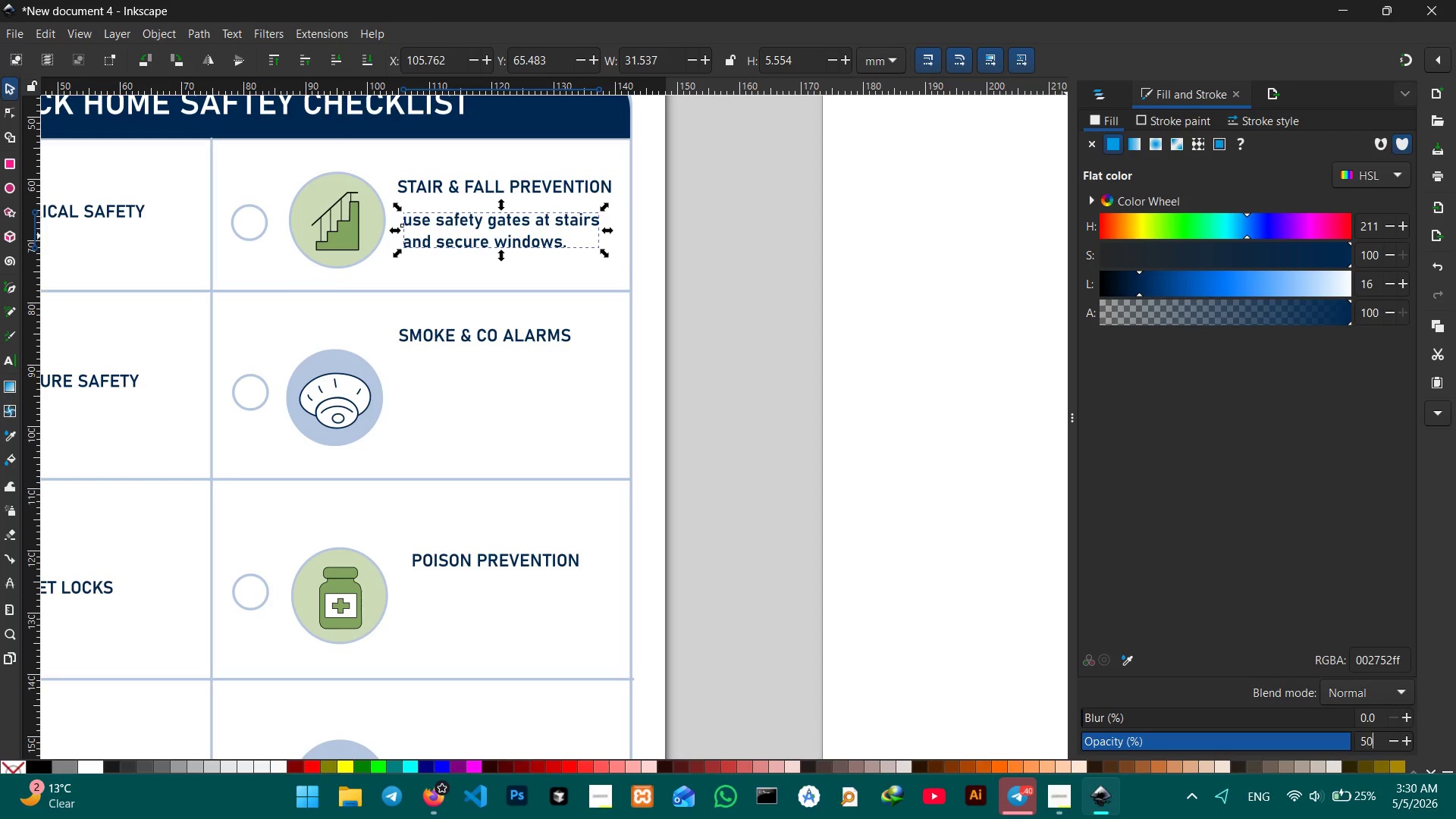 
key(Numpad0)
 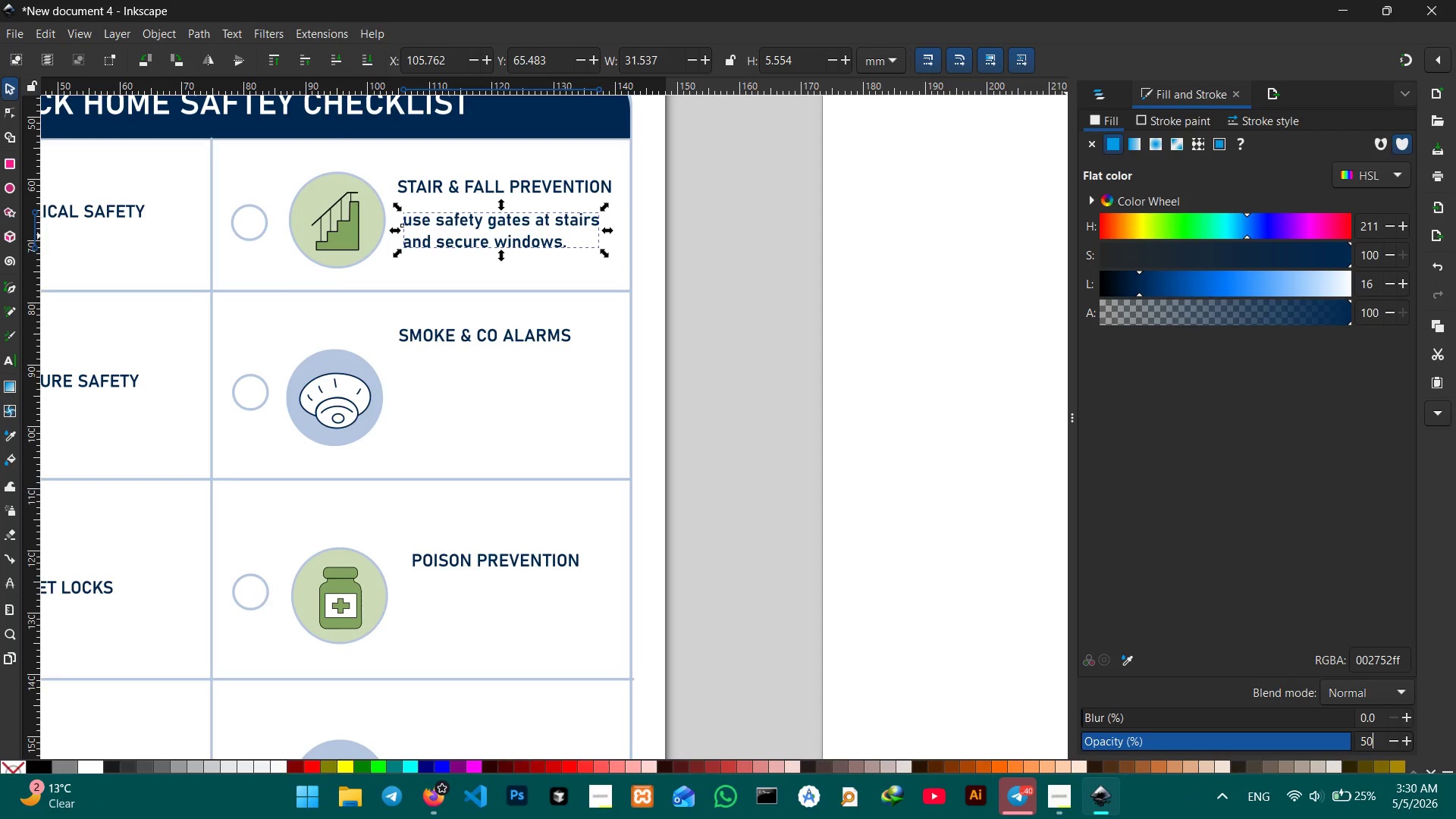 
key(Enter)
 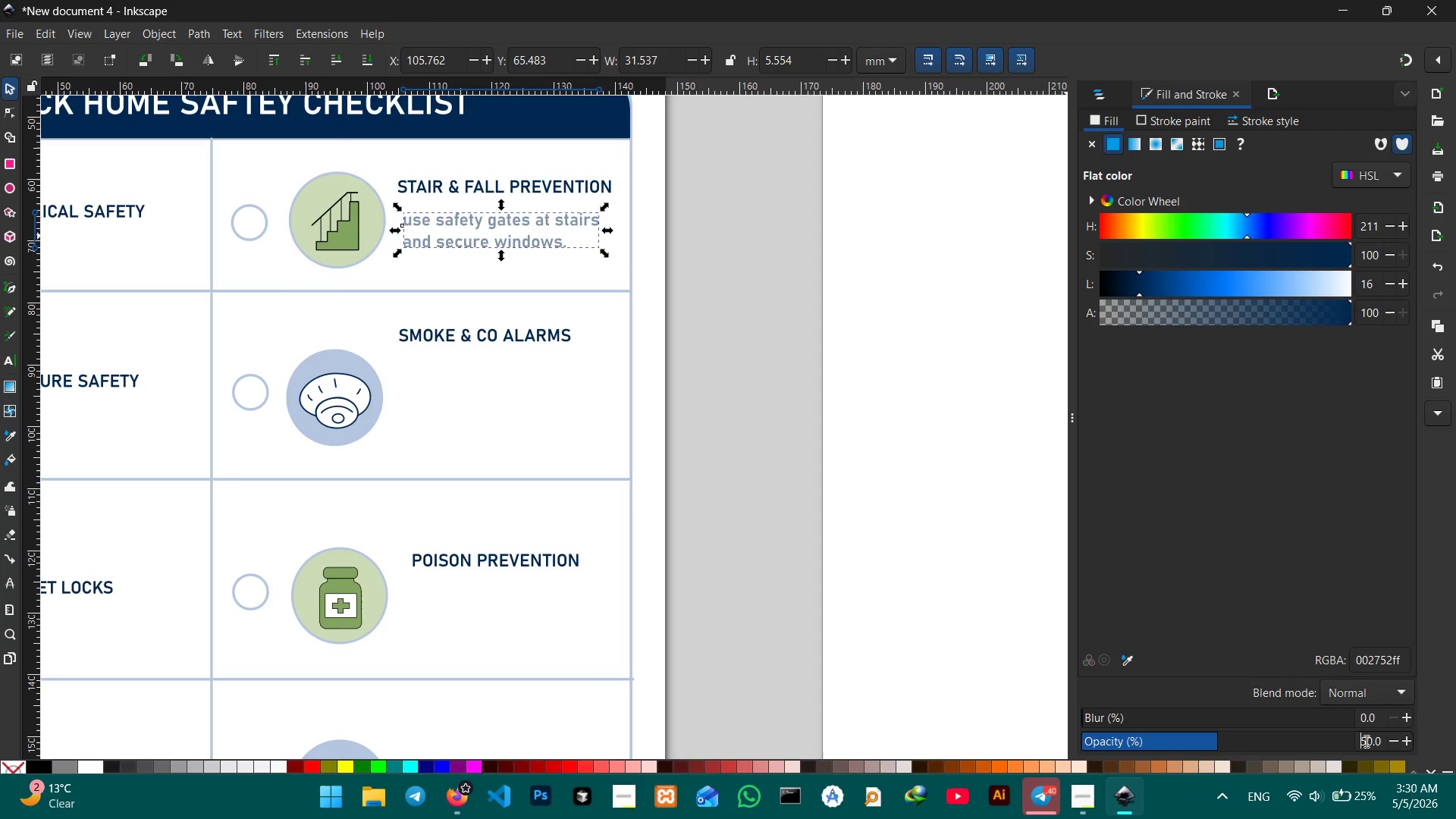 
double_click([1370, 739])
 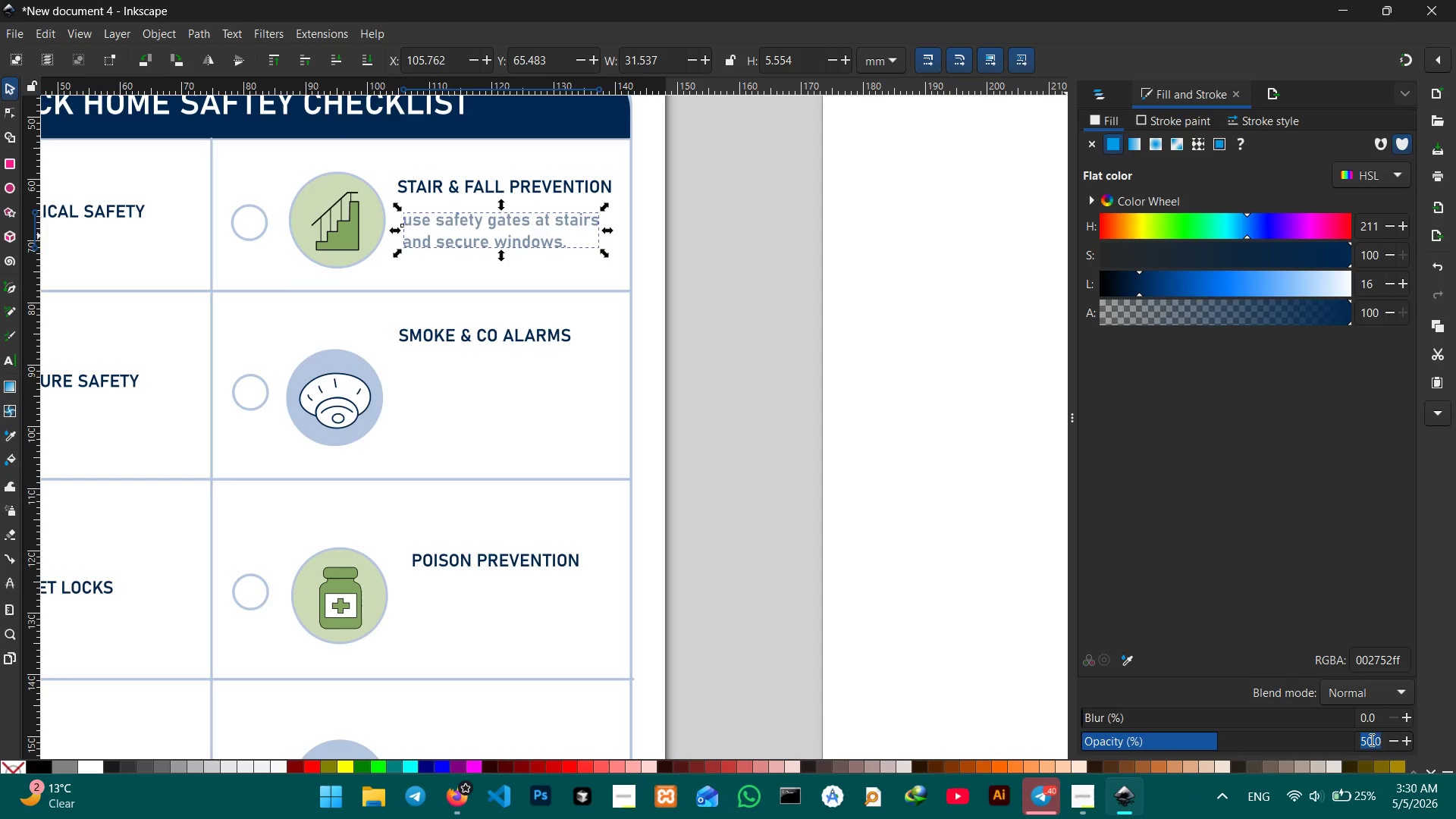 
triple_click([1370, 739])
 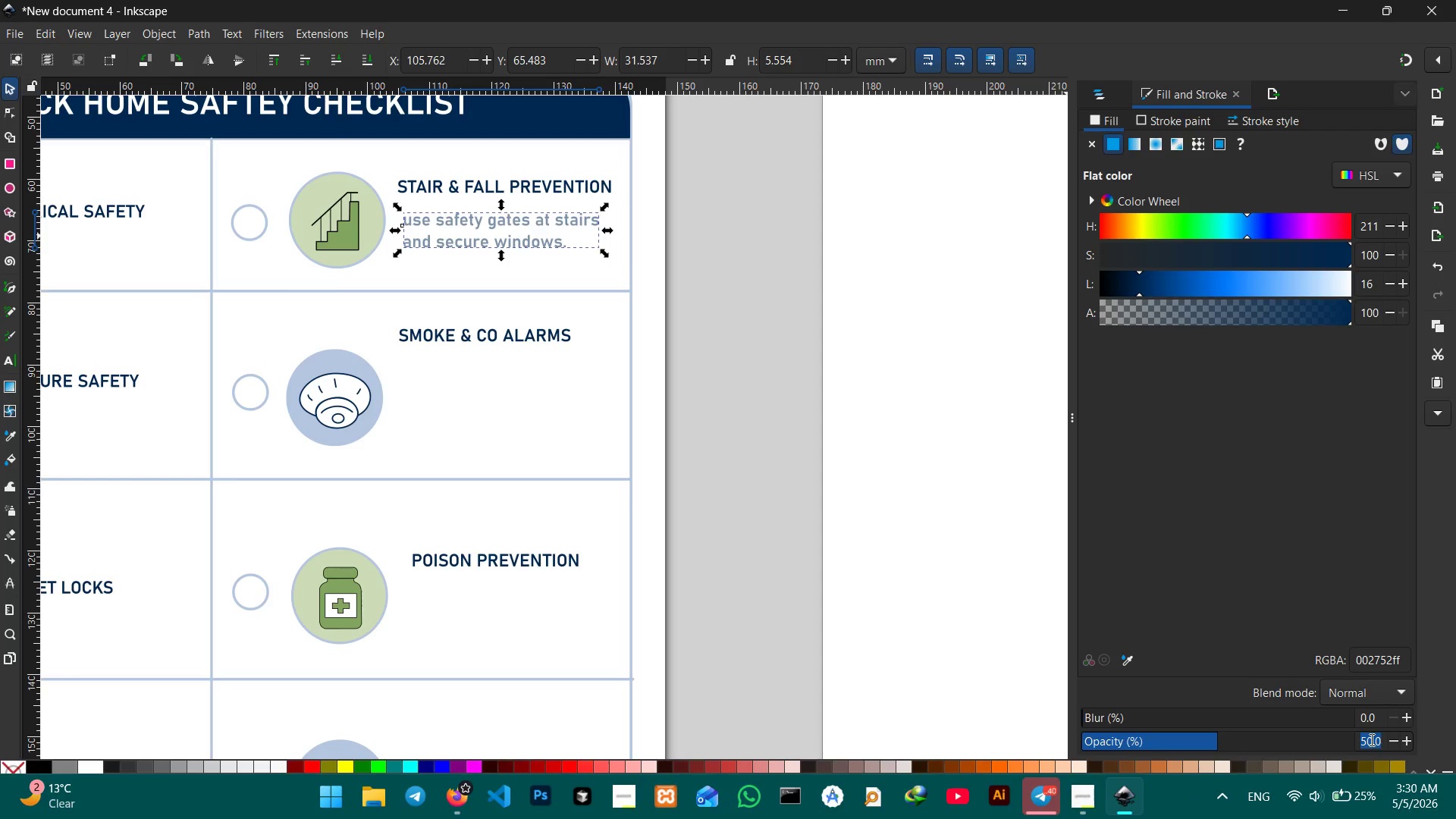 
key(Numpad8)
 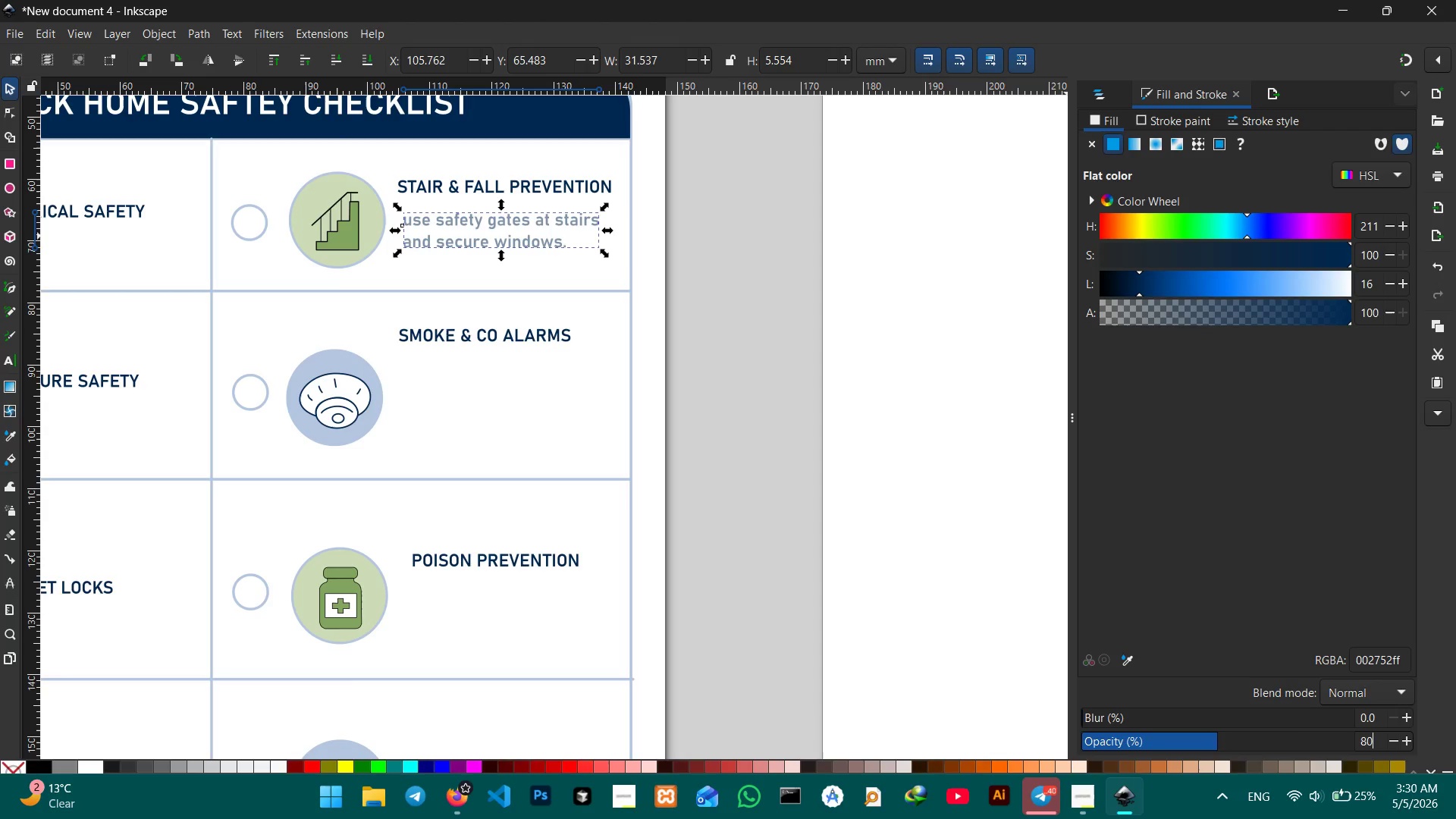 
key(Numpad0)
 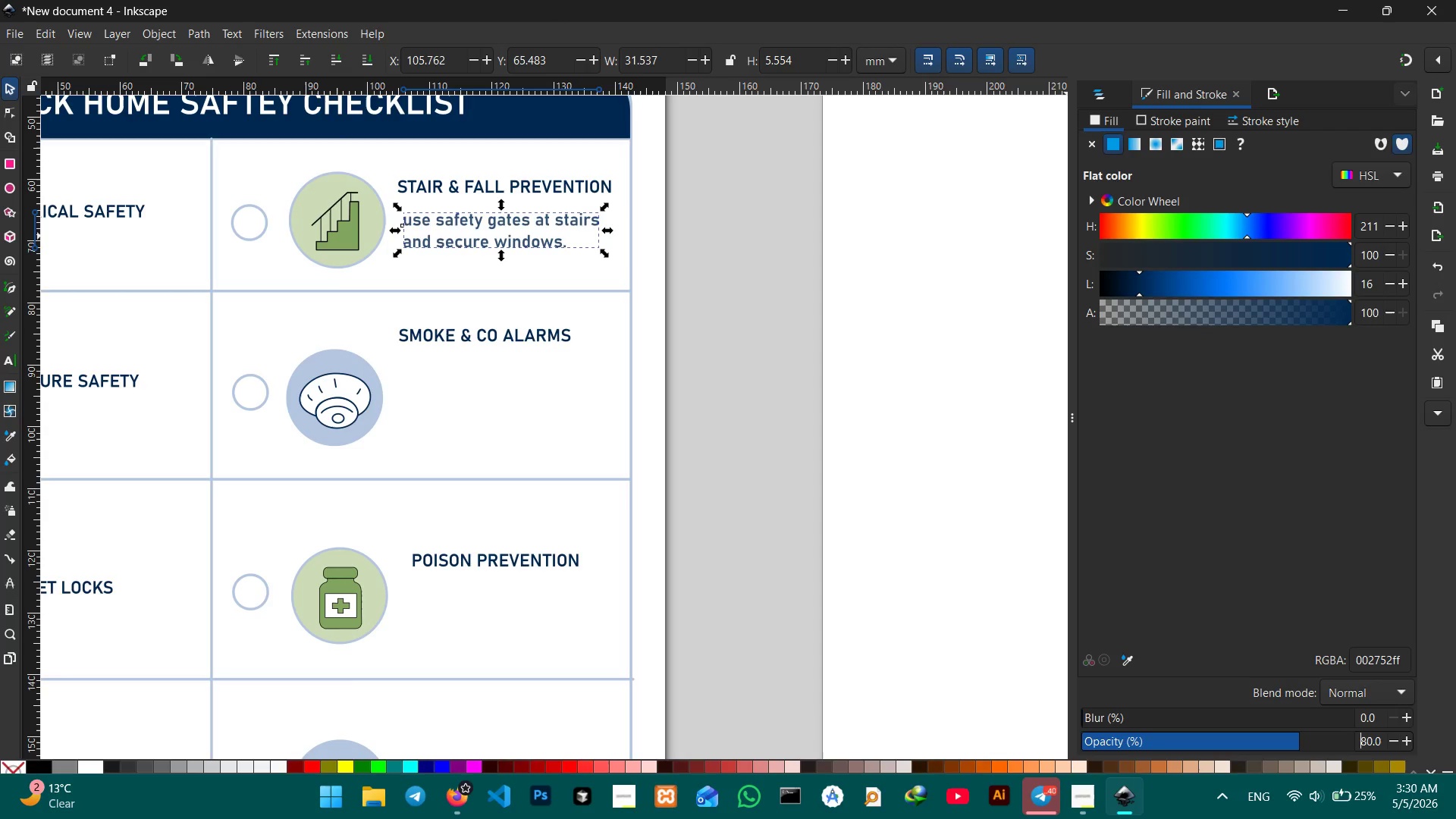 
key(Enter)
 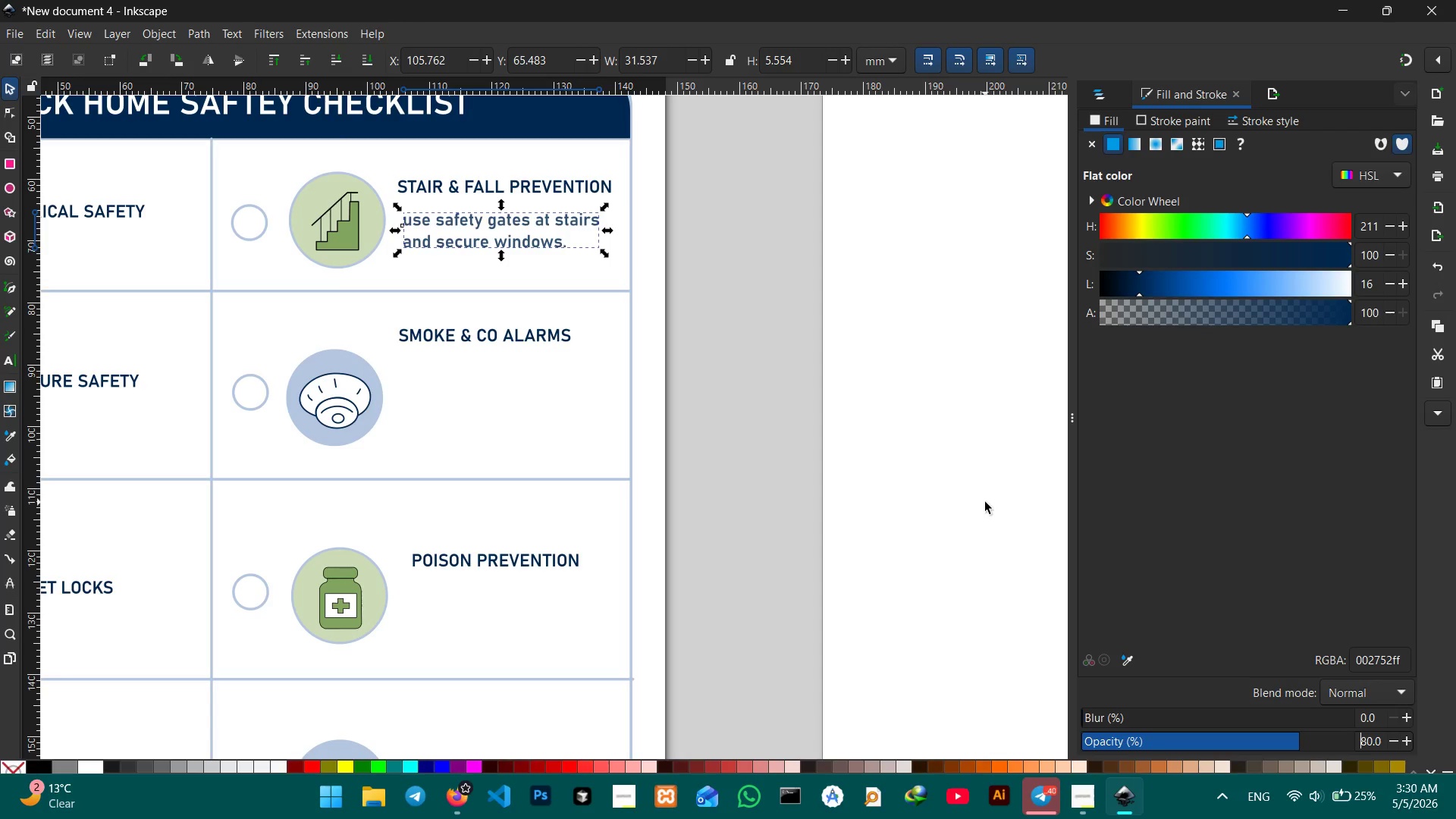 
left_click([629, 286])
 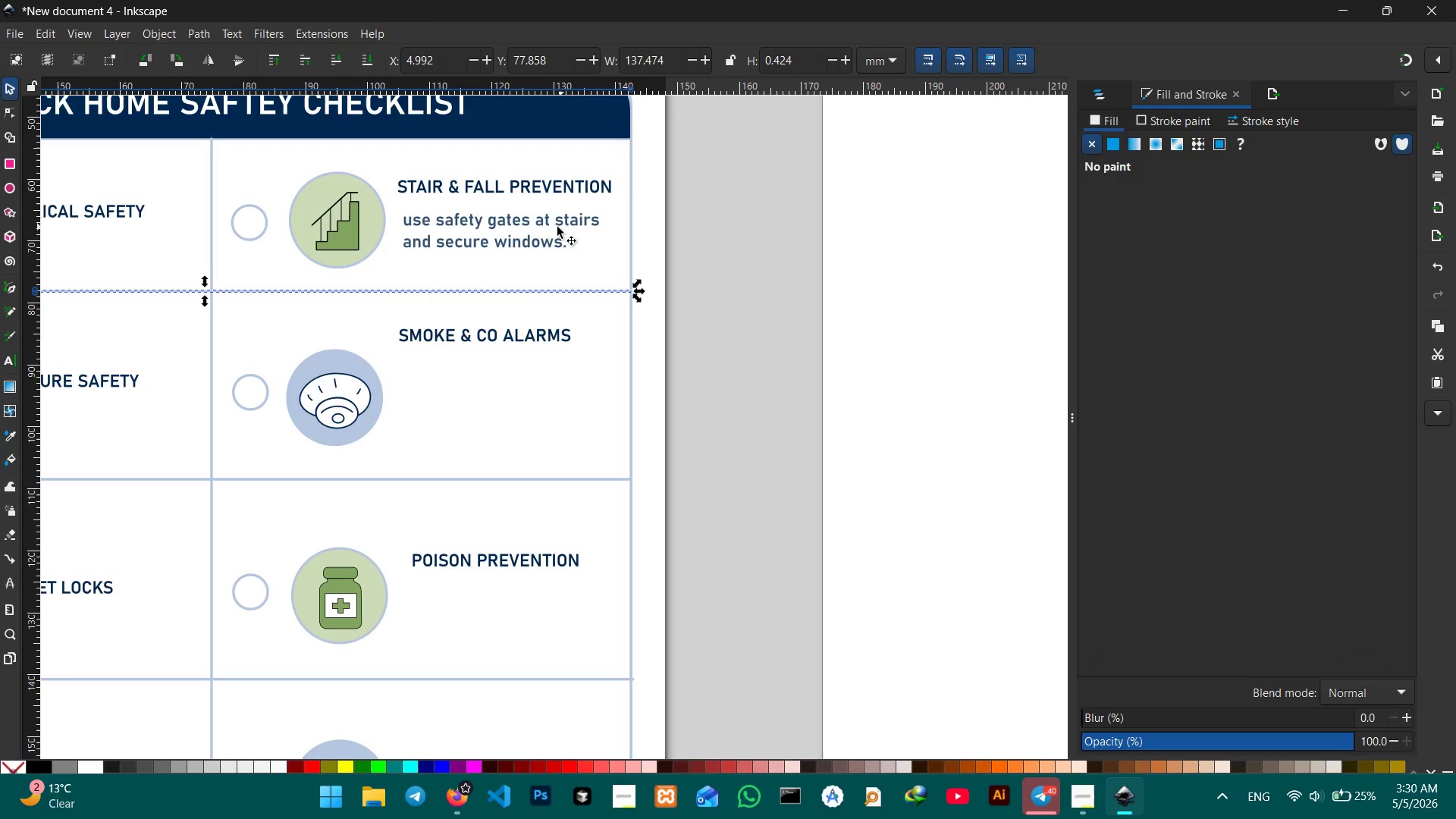 
left_click([544, 237])
 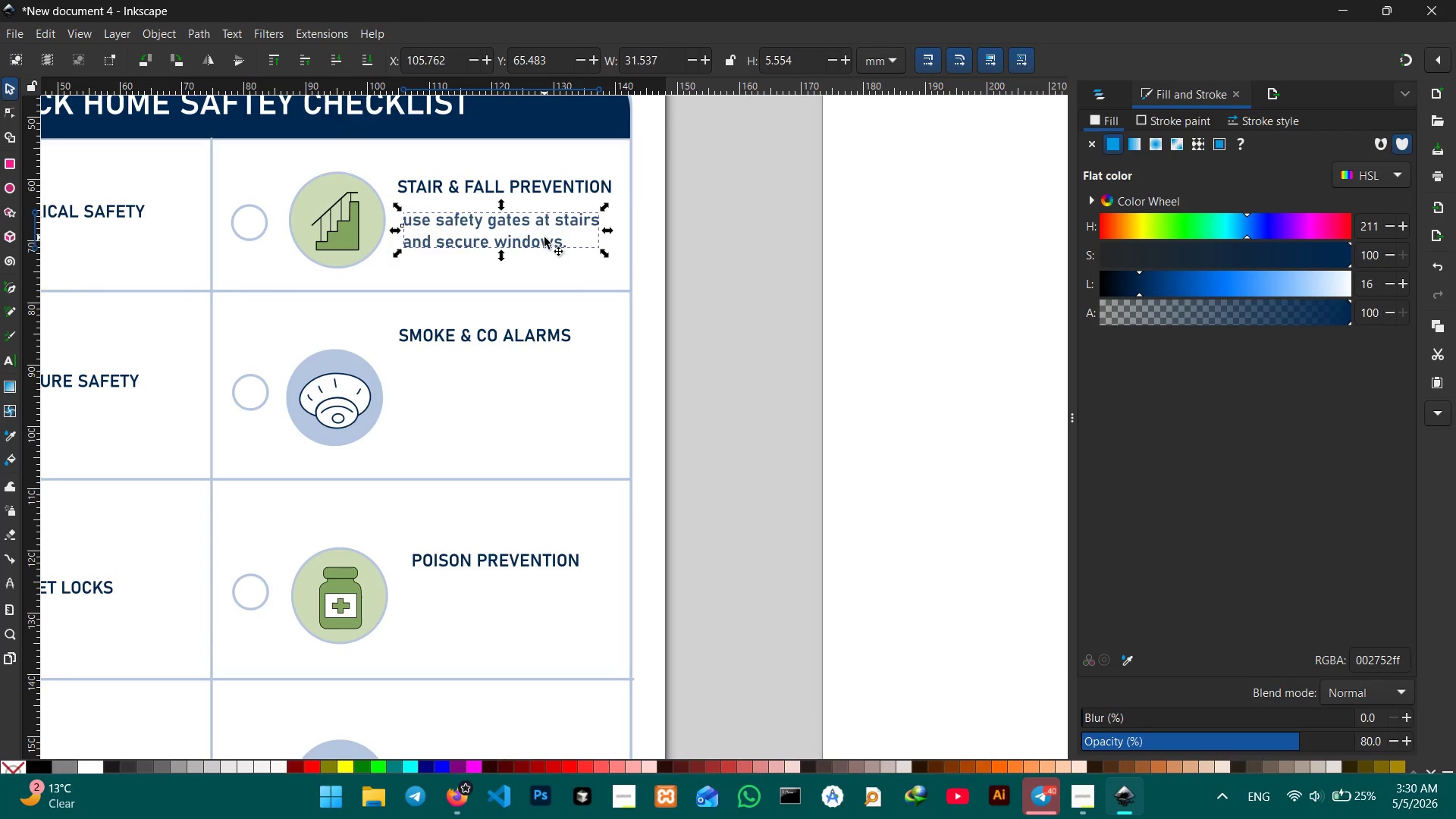 
key(Control+C)
 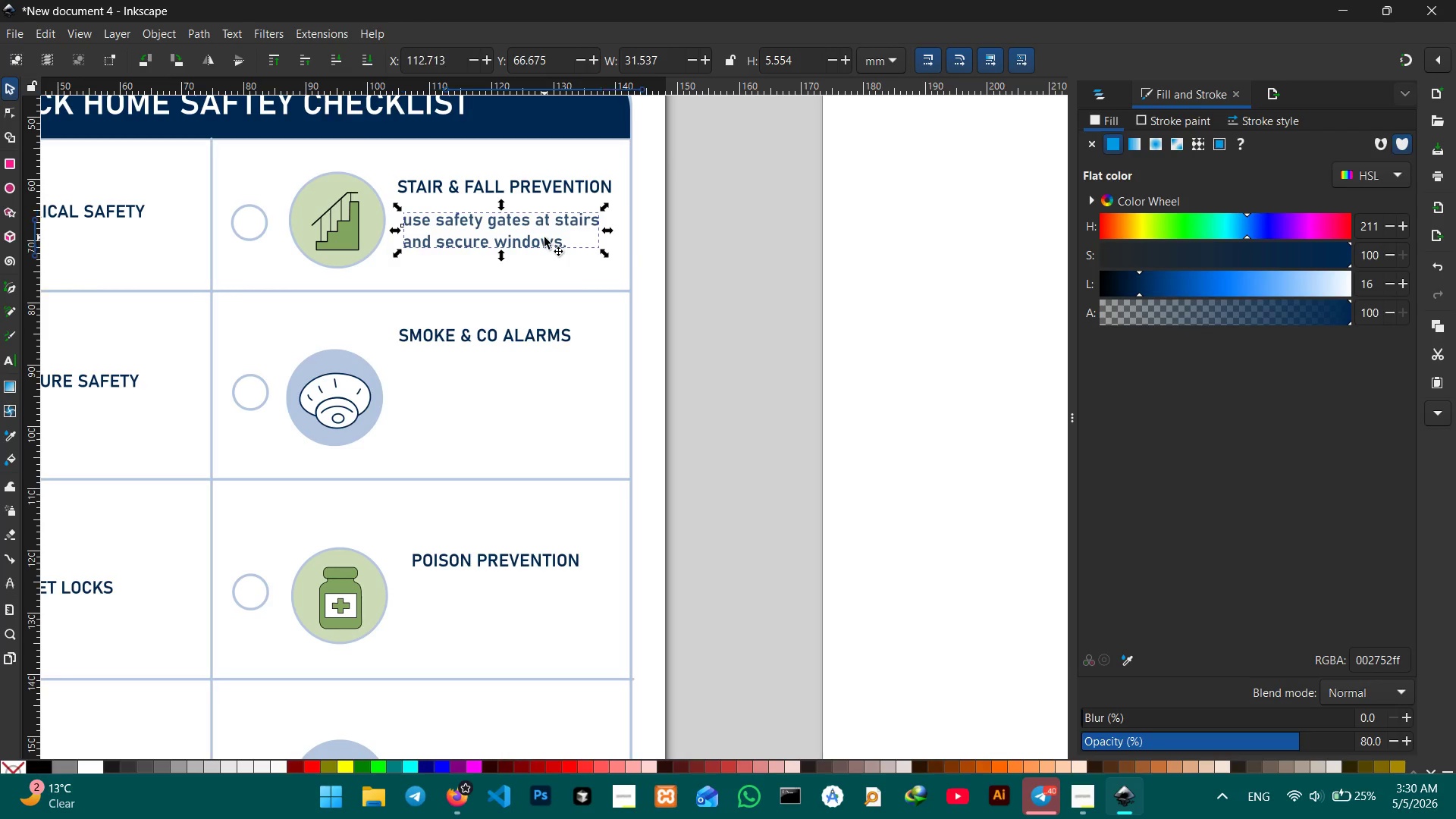 
key(Control+V)
 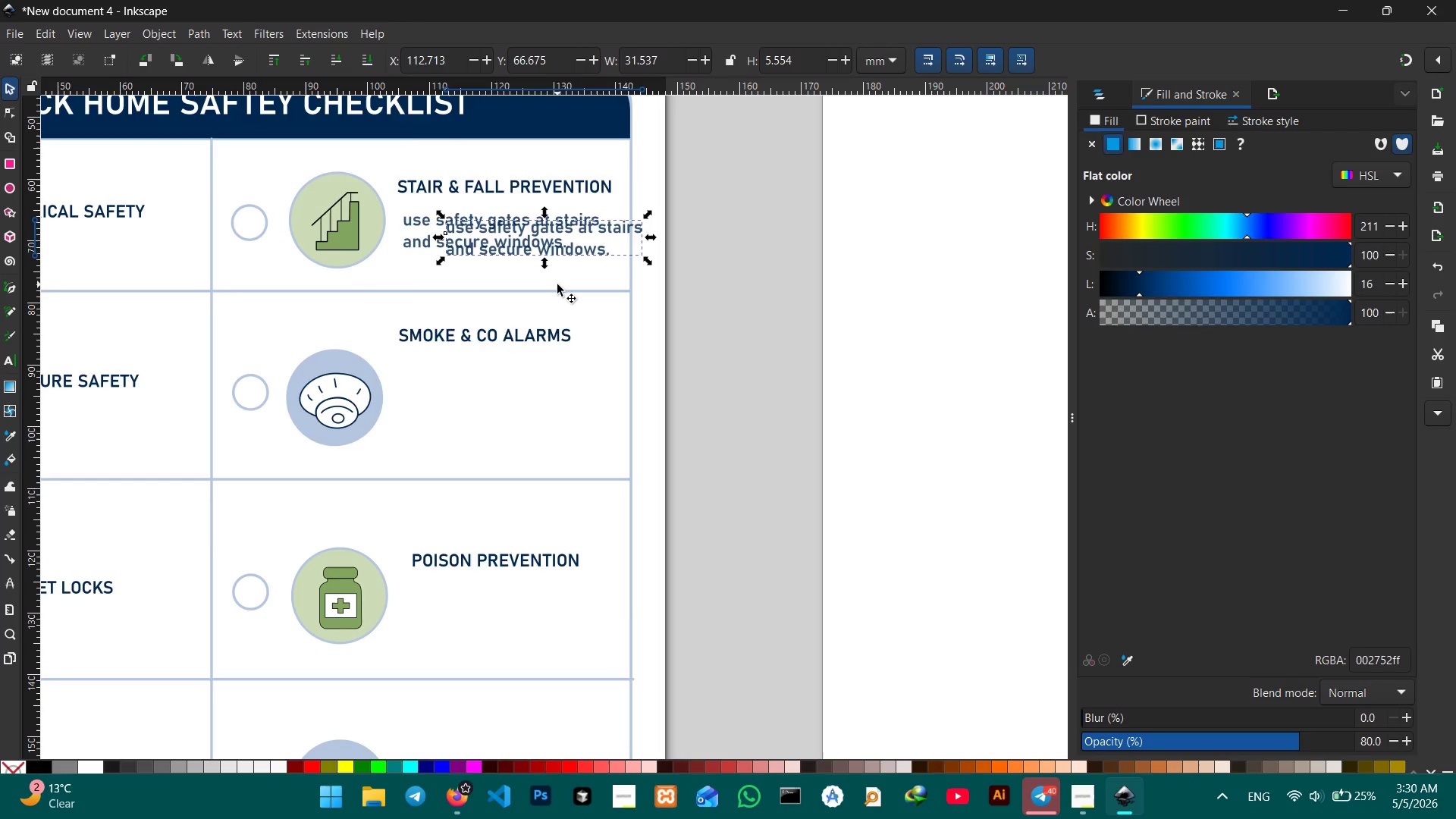 
scroll: coordinate [557, 284], scroll_direction: none, amount: 0.0
 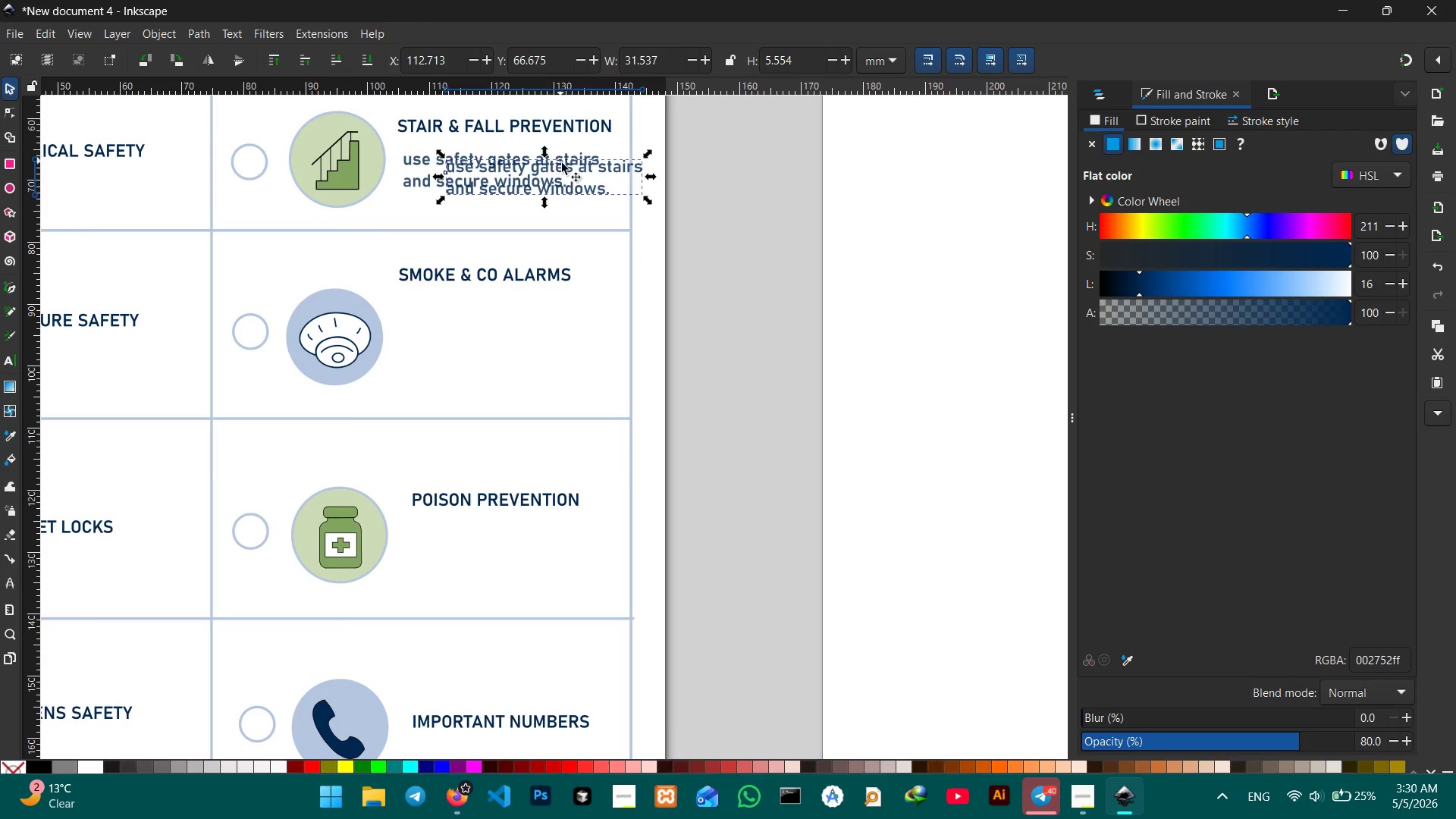 
left_click_drag(start_coordinate=[563, 164], to_coordinate=[523, 315])
 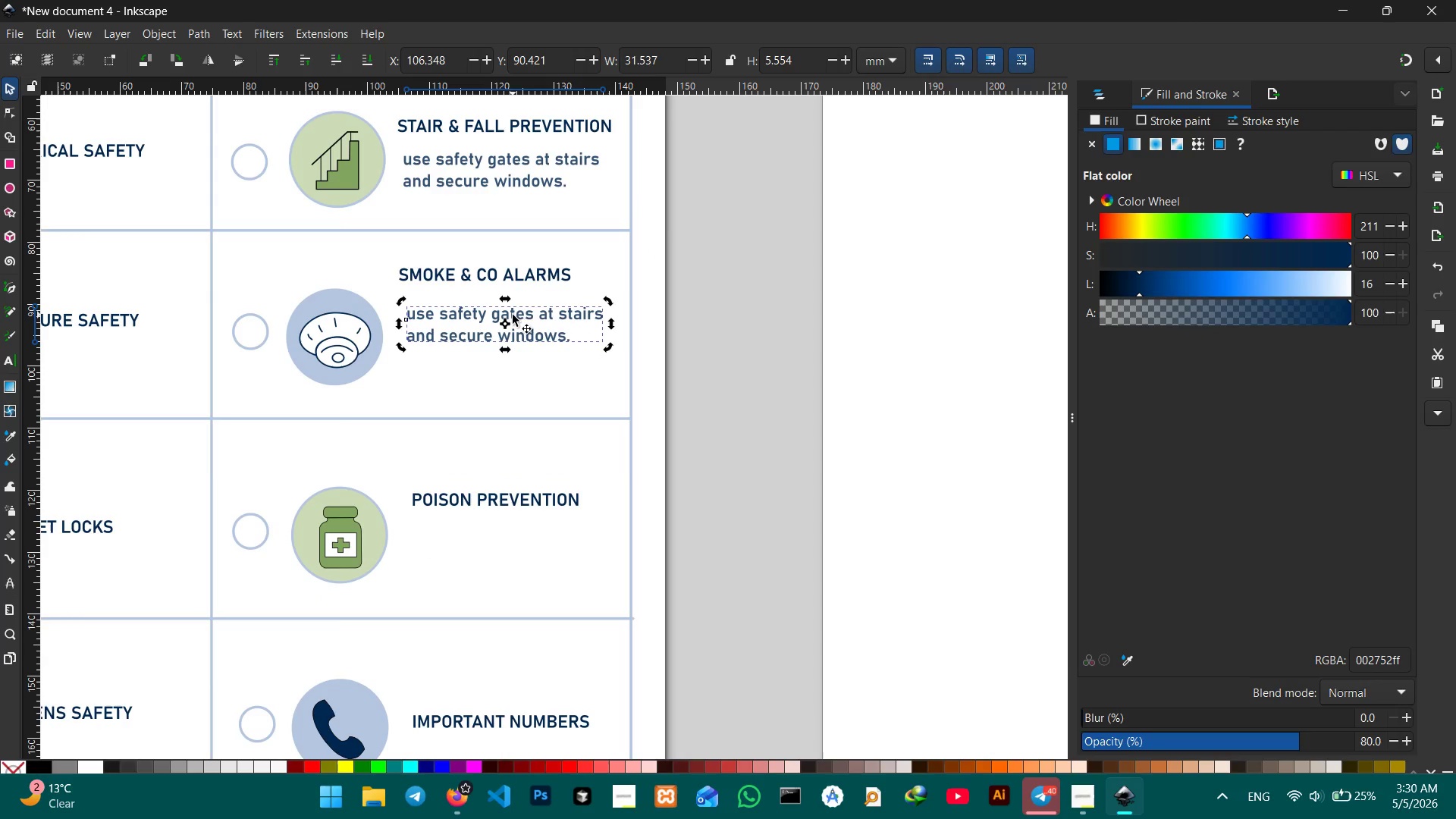 
double_click([513, 315])
 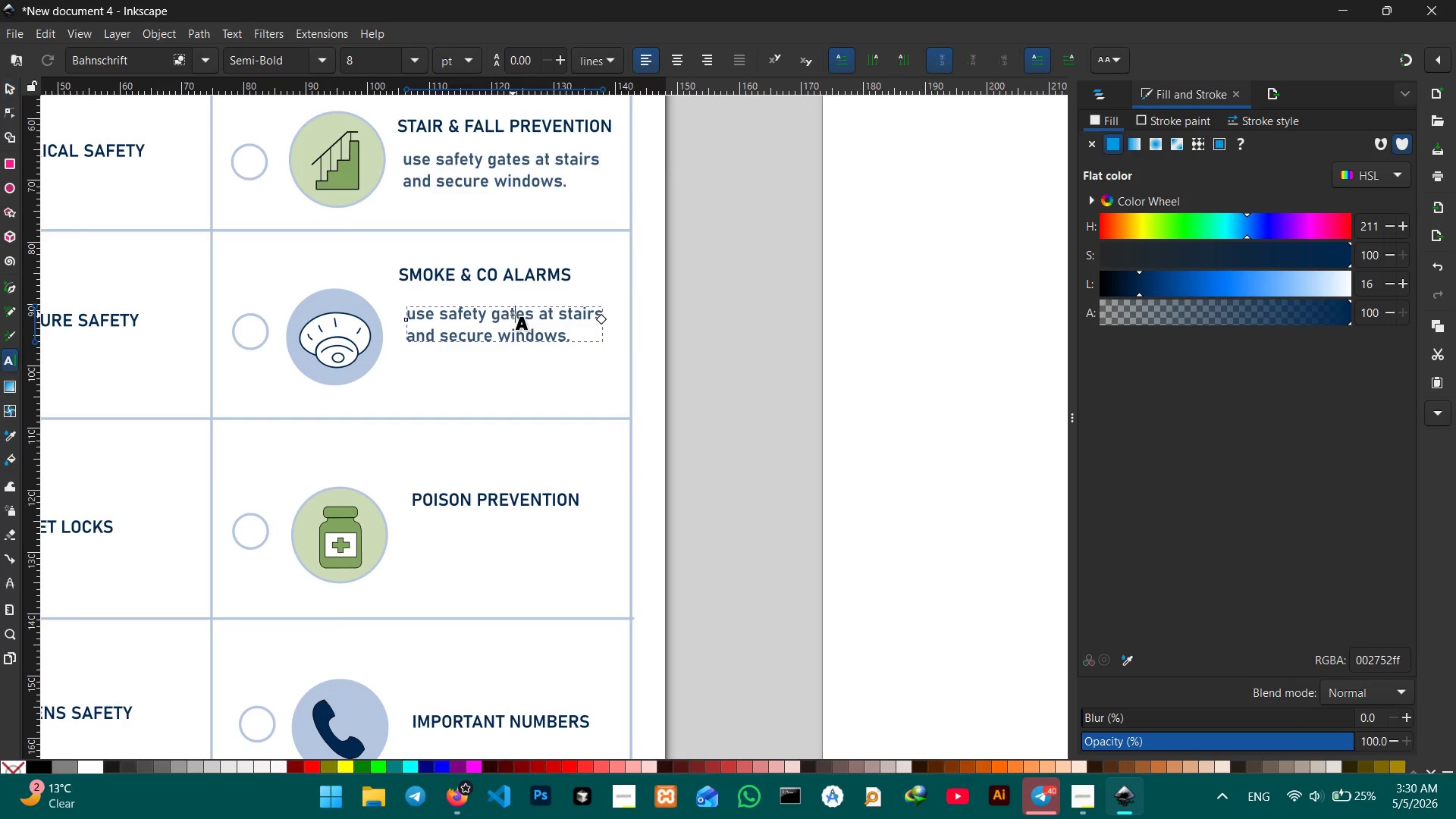 
triple_click([513, 315])
 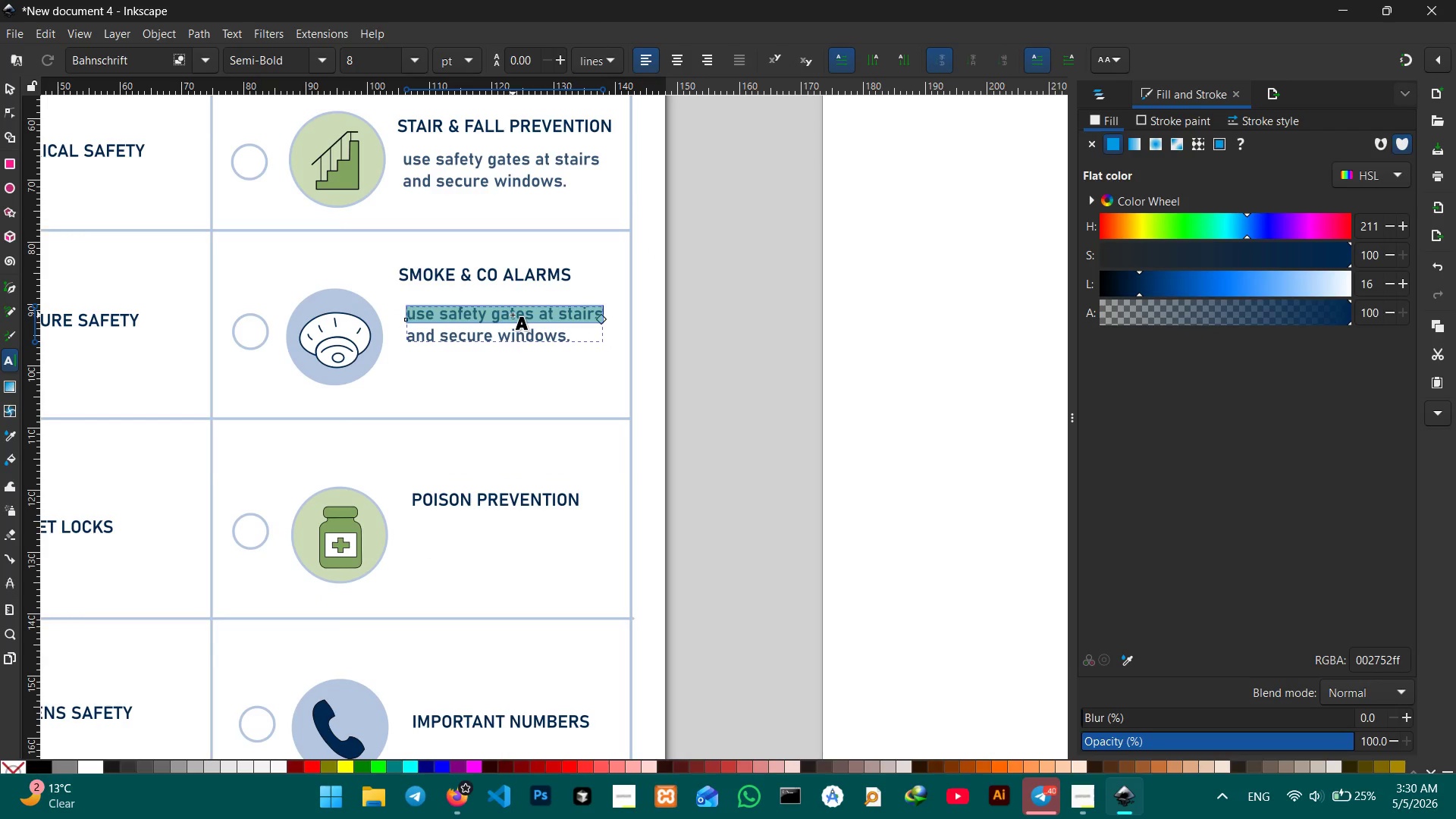 
triple_click([513, 315])
 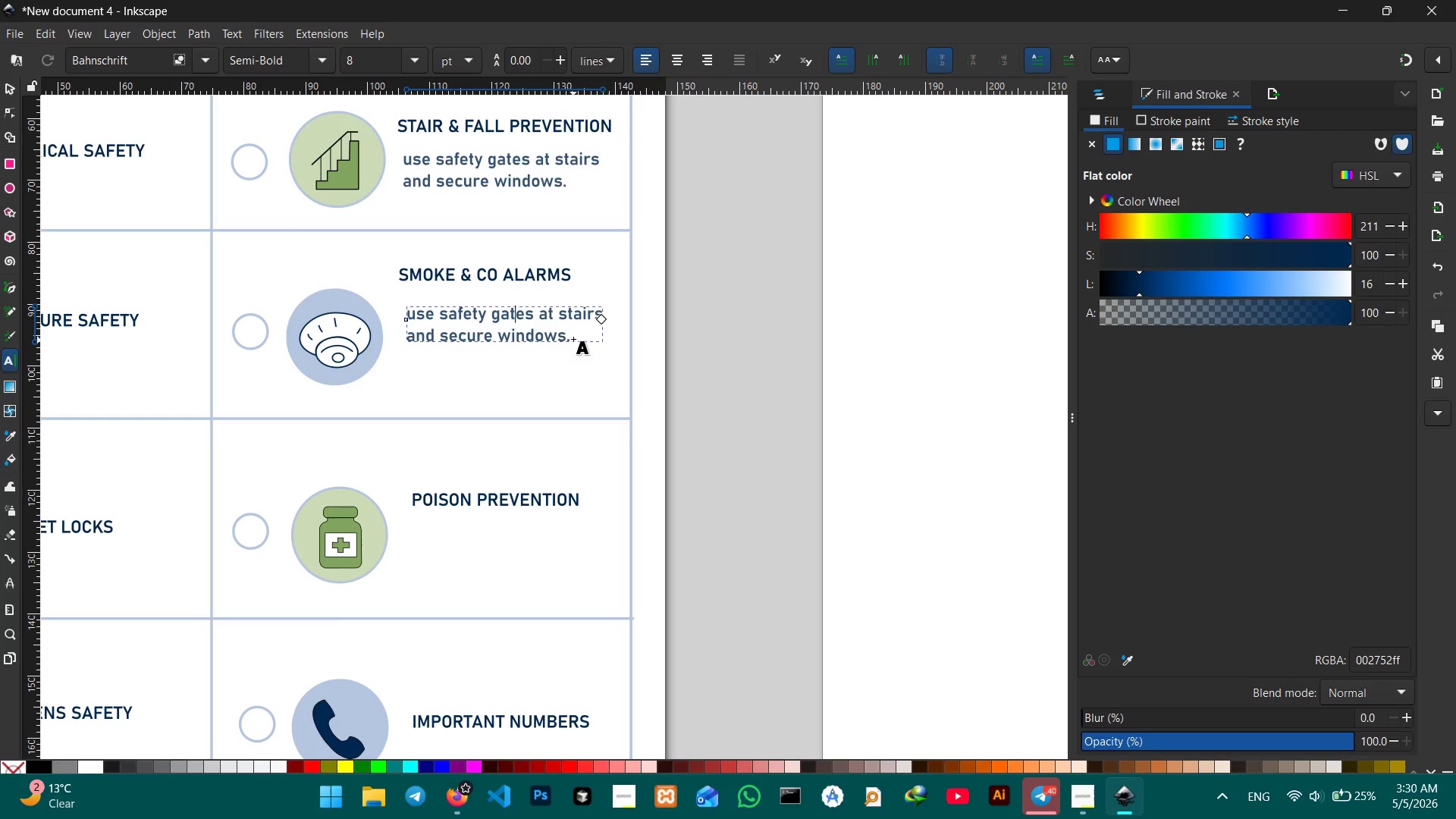 
left_click_drag(start_coordinate=[571, 335], to_coordinate=[369, 299])
 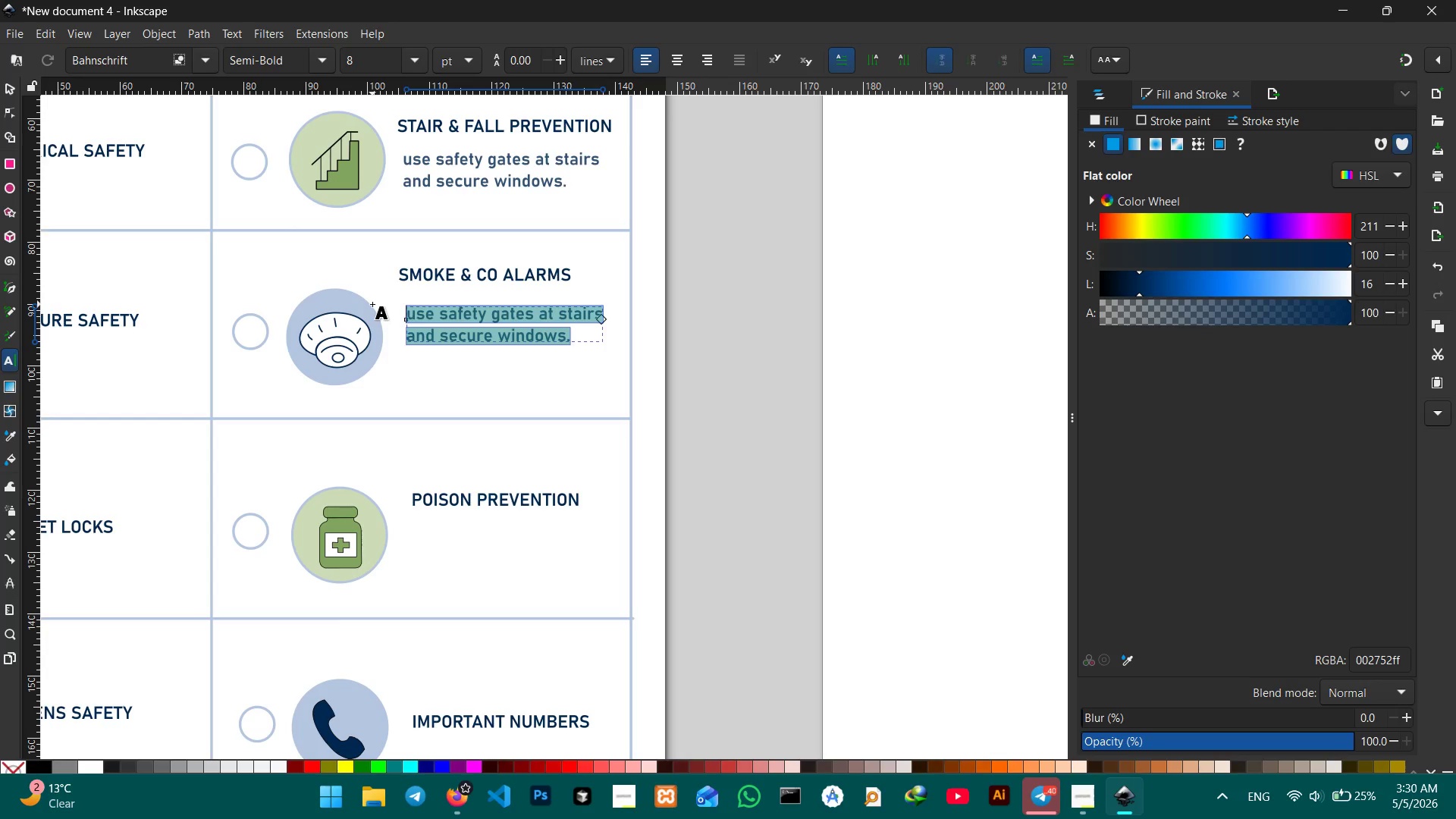 
type(test monthly and s)
key(Backspace)
type(change )
 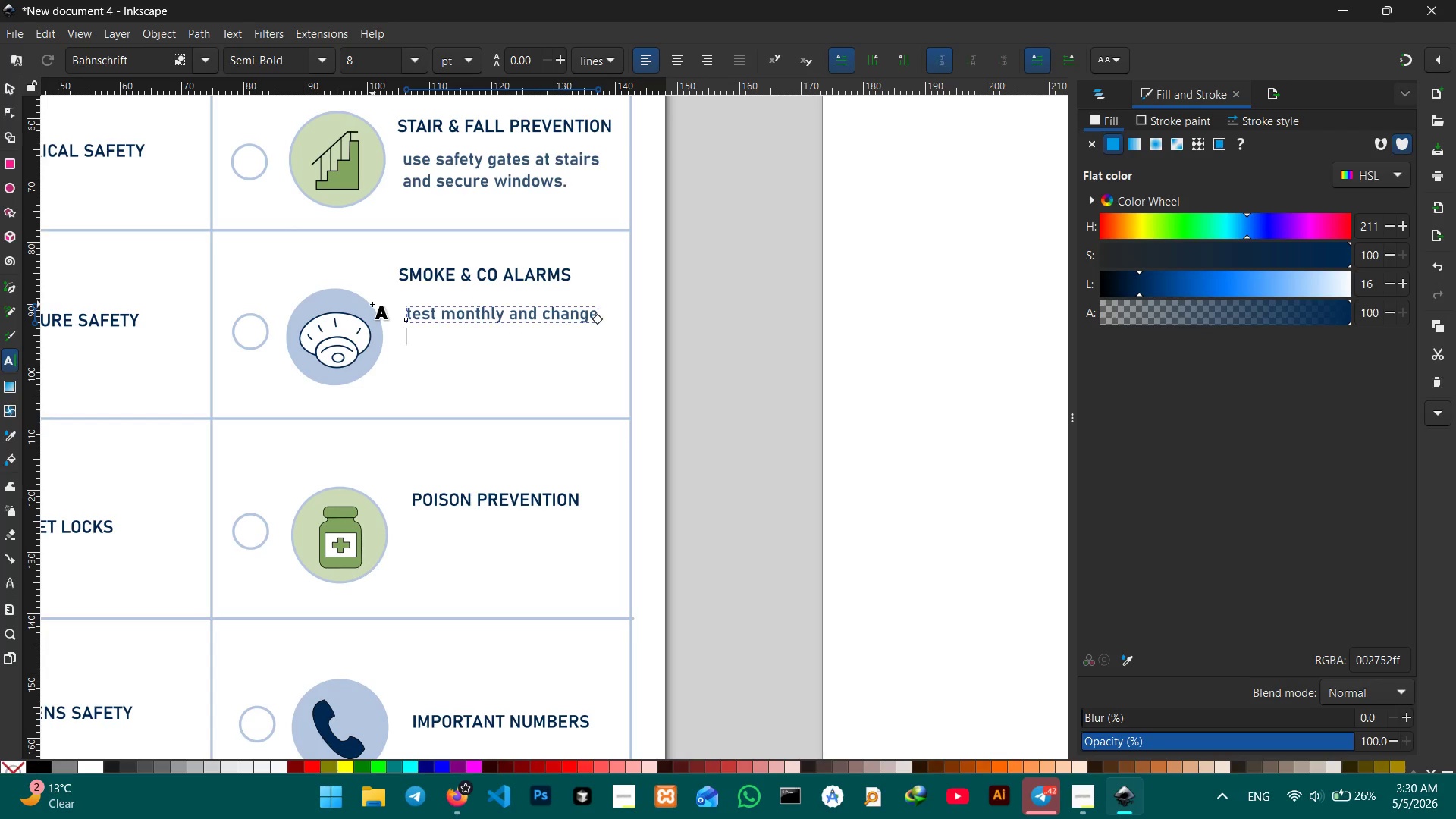 
key(Shift+Enter)
 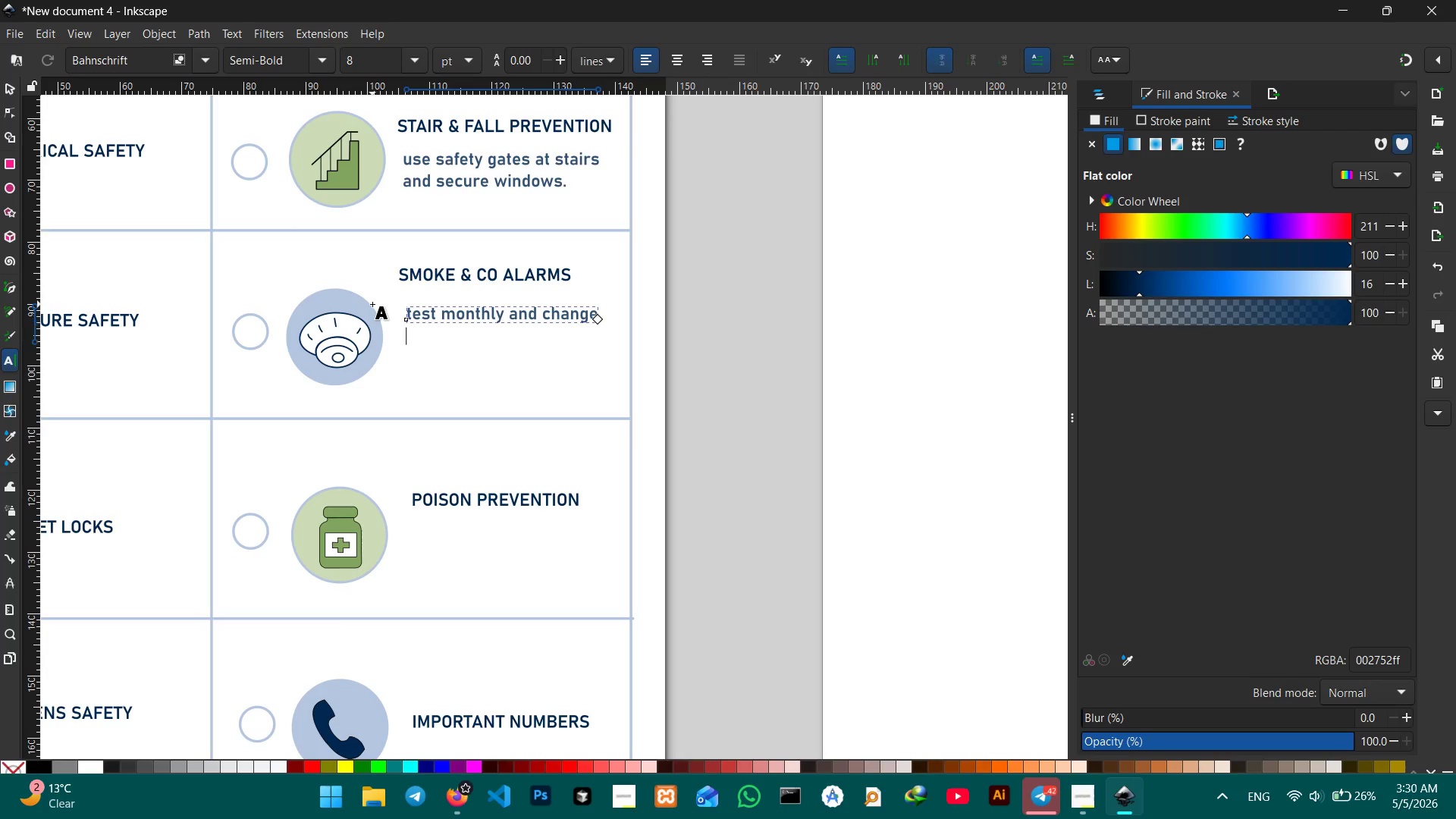 
type(batteries twice a year.)
 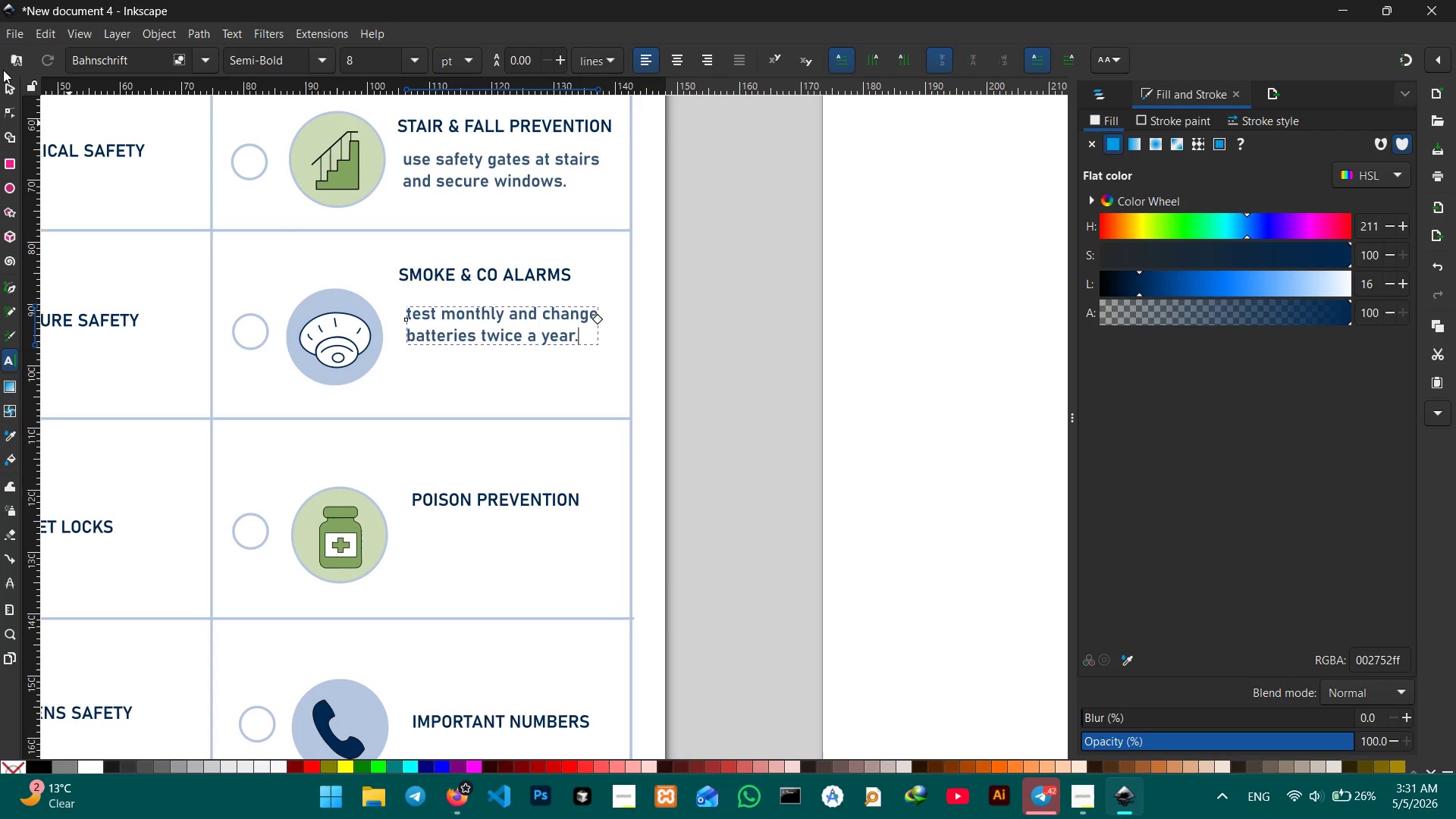 
left_click([6, 86])
 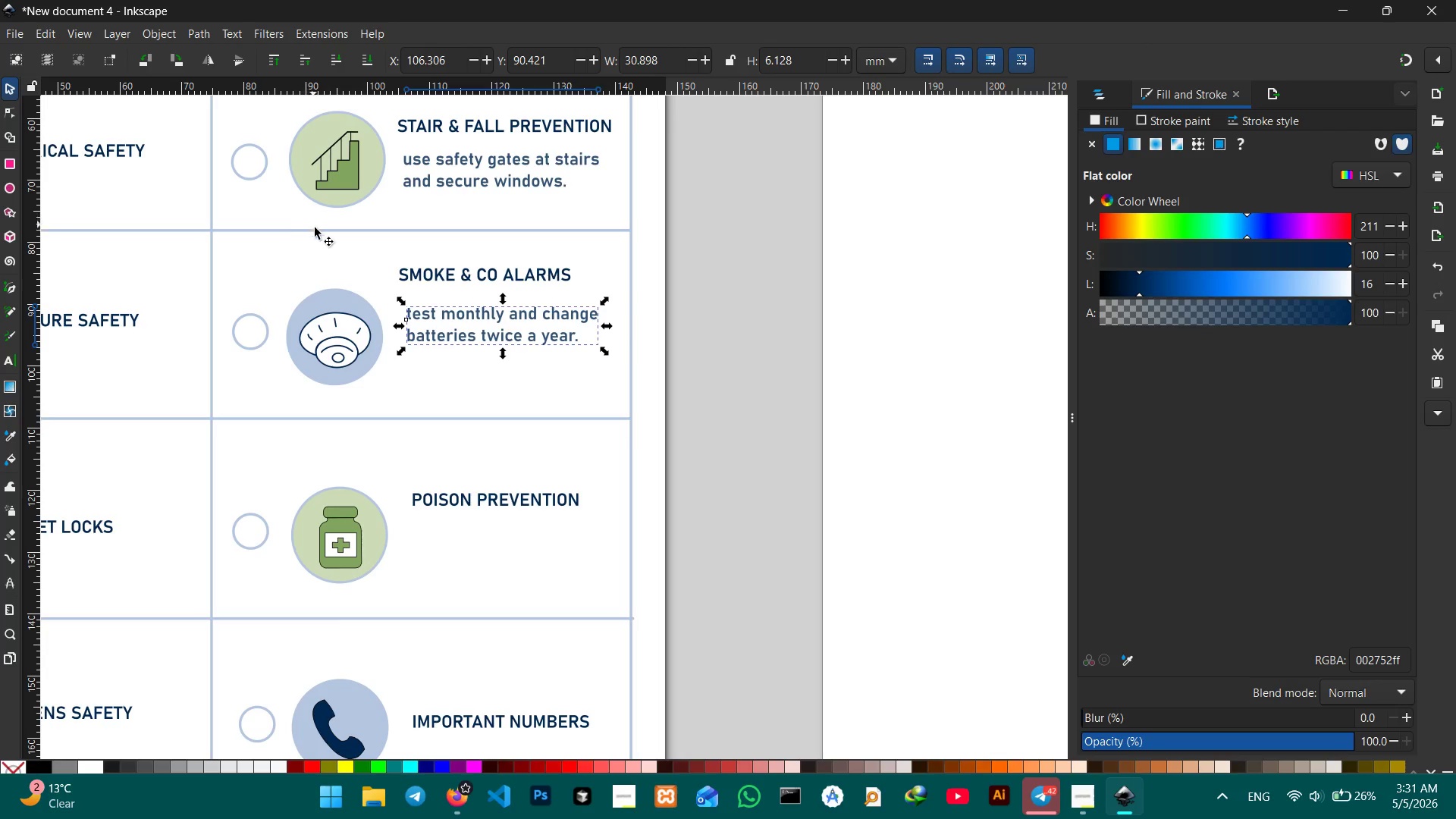 
scroll: coordinate [318, 224], scroll_direction: down, amount: 2.0
 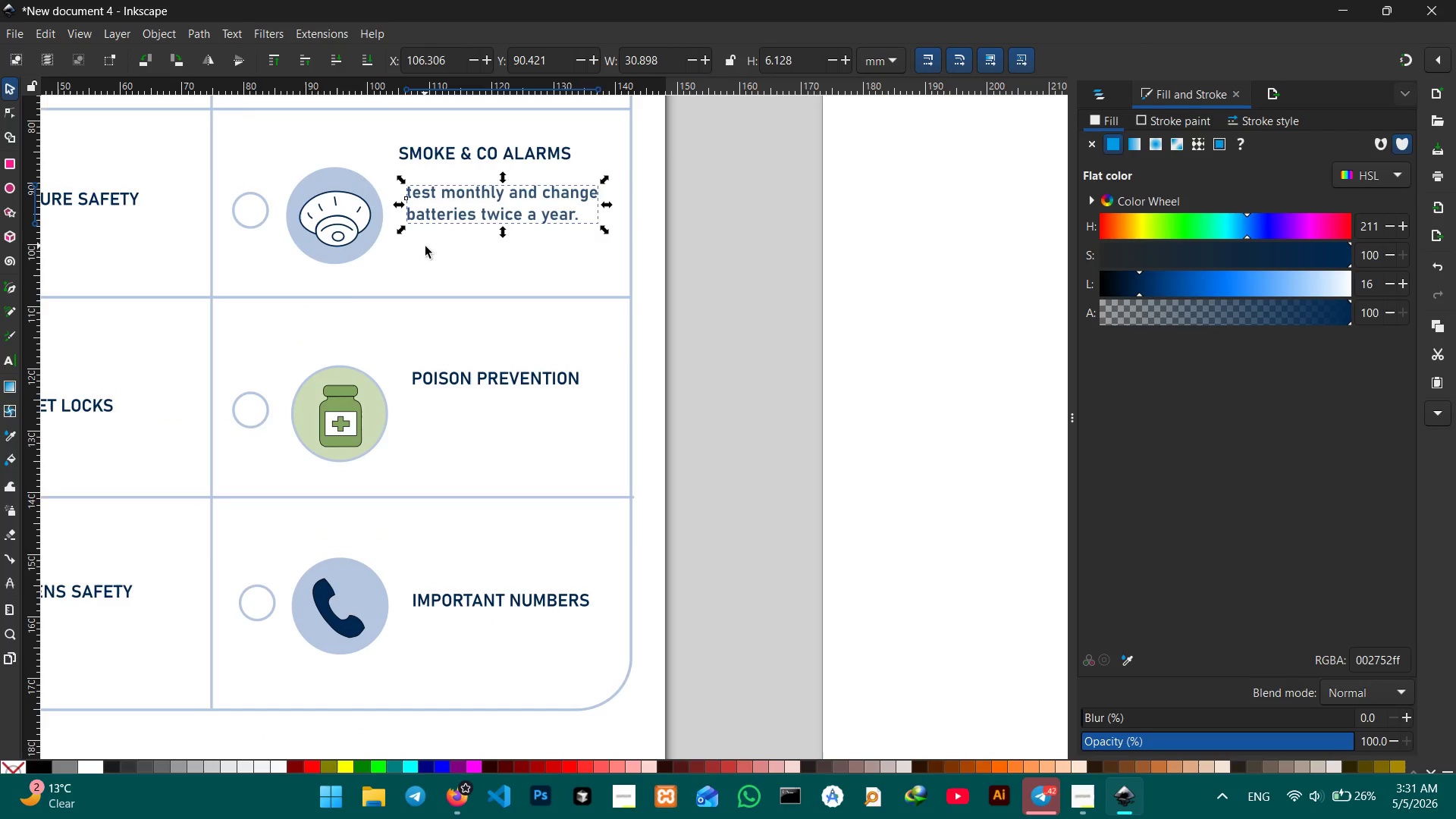 
scroll: coordinate [426, 247], scroll_direction: none, amount: 0.0
 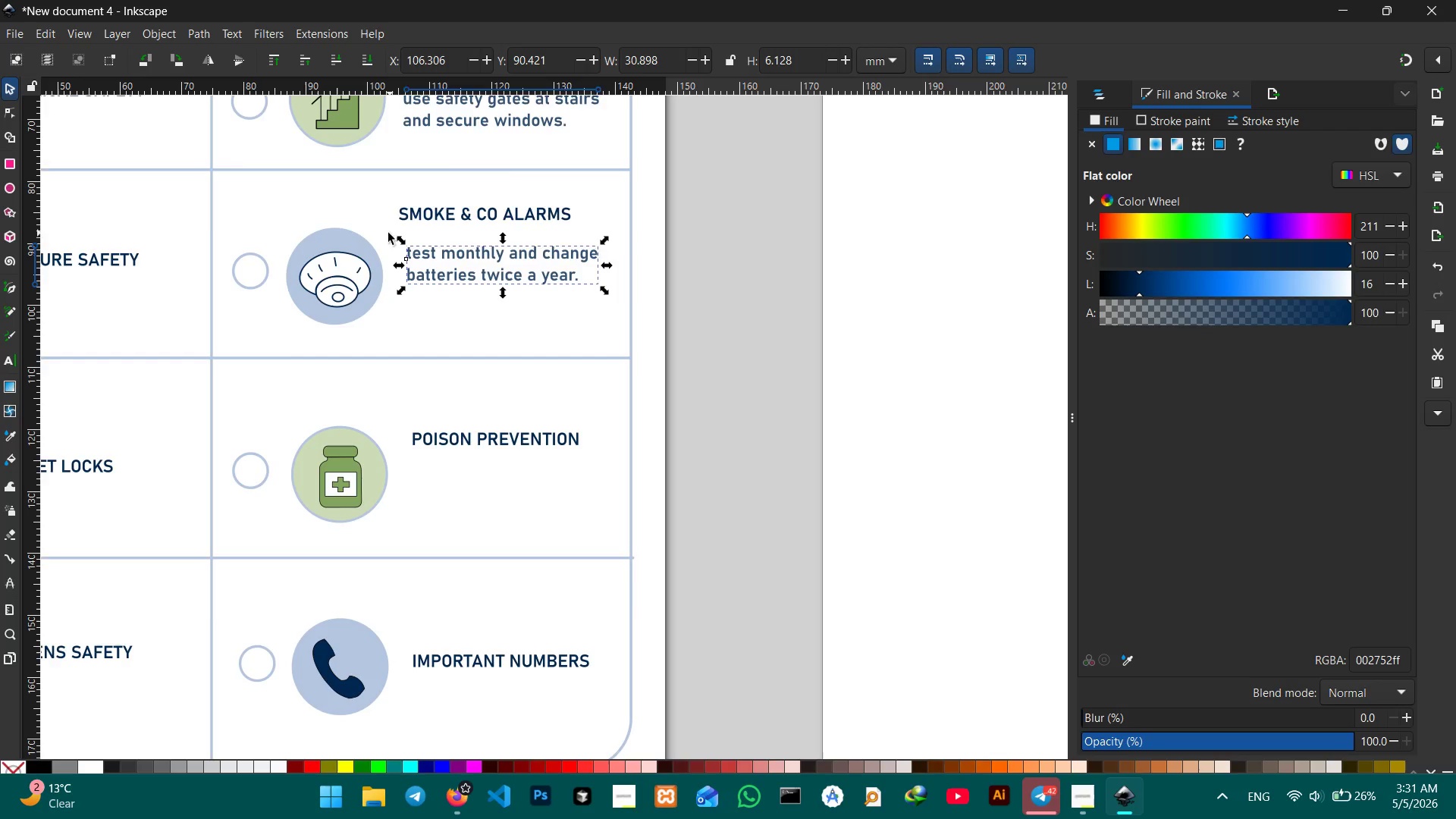 
scroll: coordinate [385, 240], scroll_direction: up, amount: 1.0
 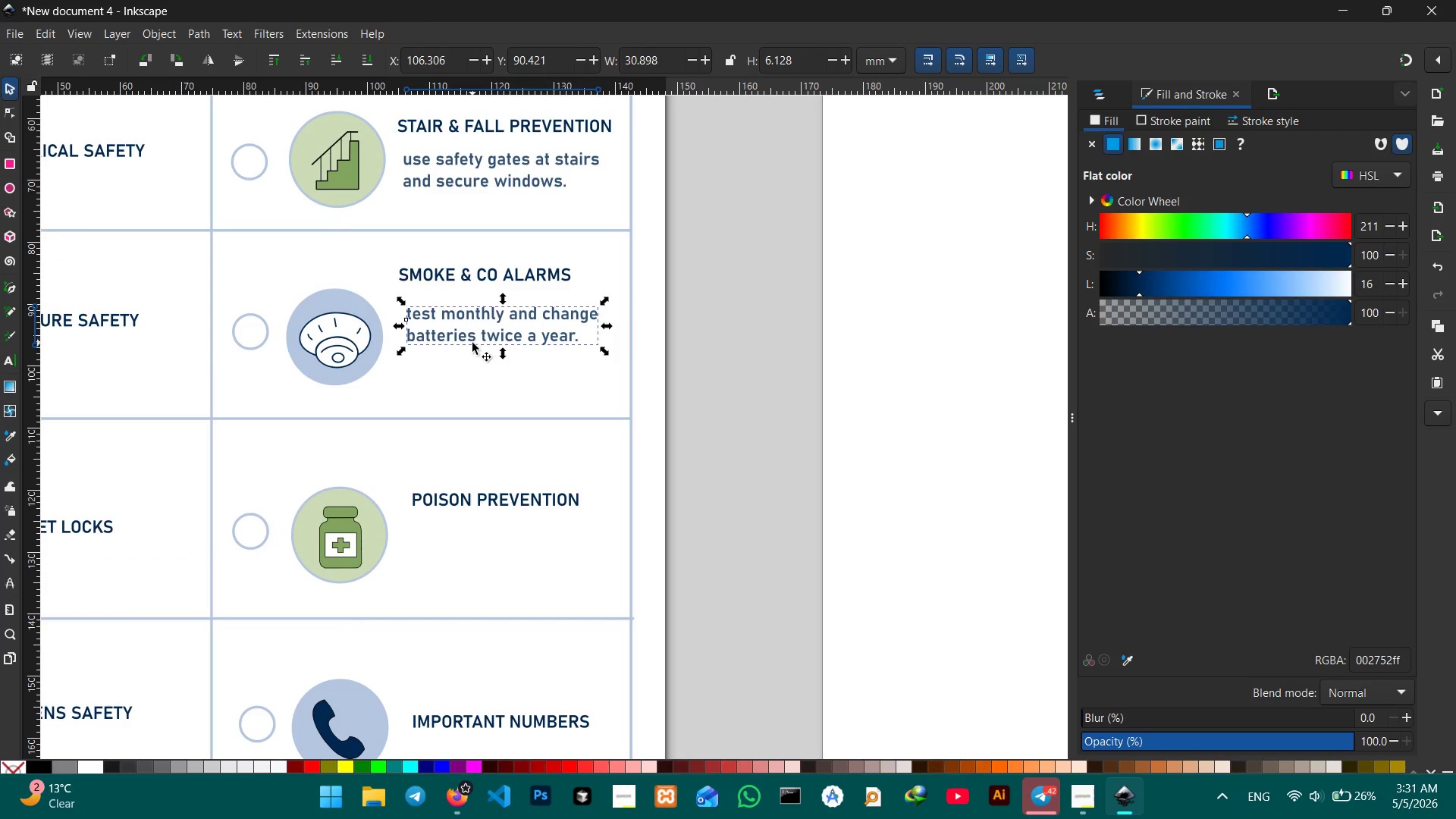 
left_click_drag(start_coordinate=[479, 341], to_coordinate=[479, 347])
 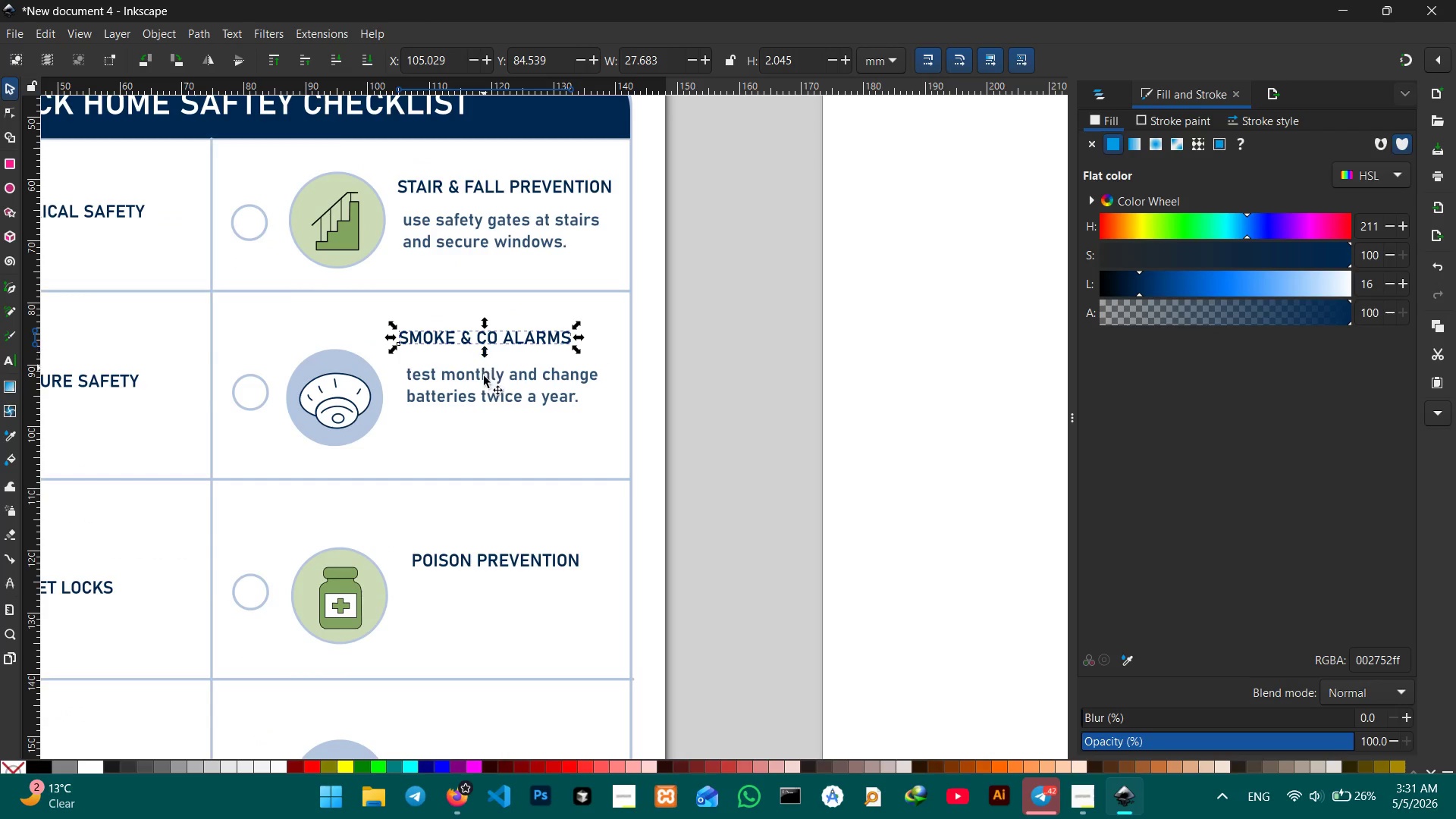 
scroll: coordinate [478, 329], scroll_direction: up, amount: 1.0
 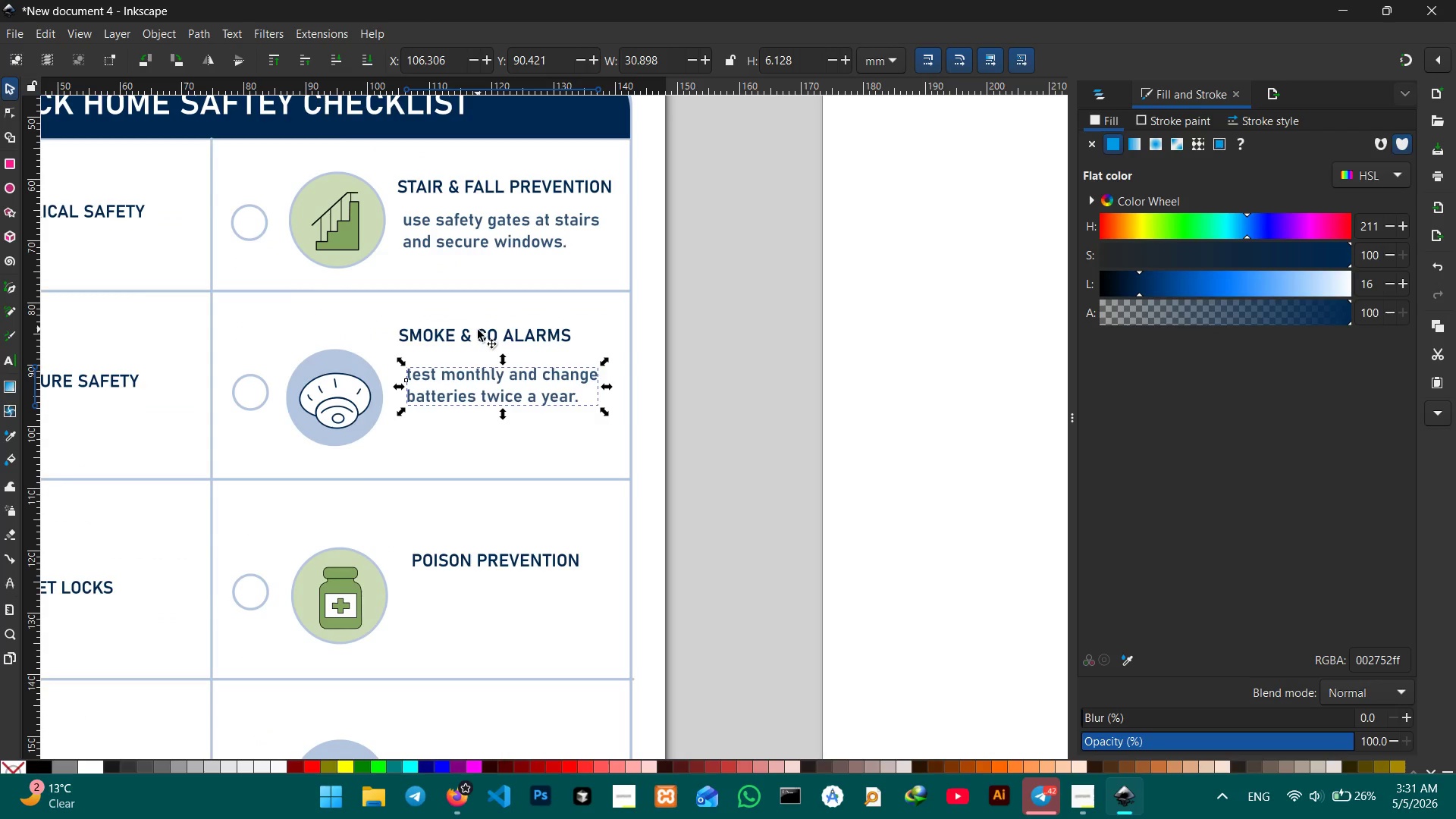 
left_click([485, 384])
 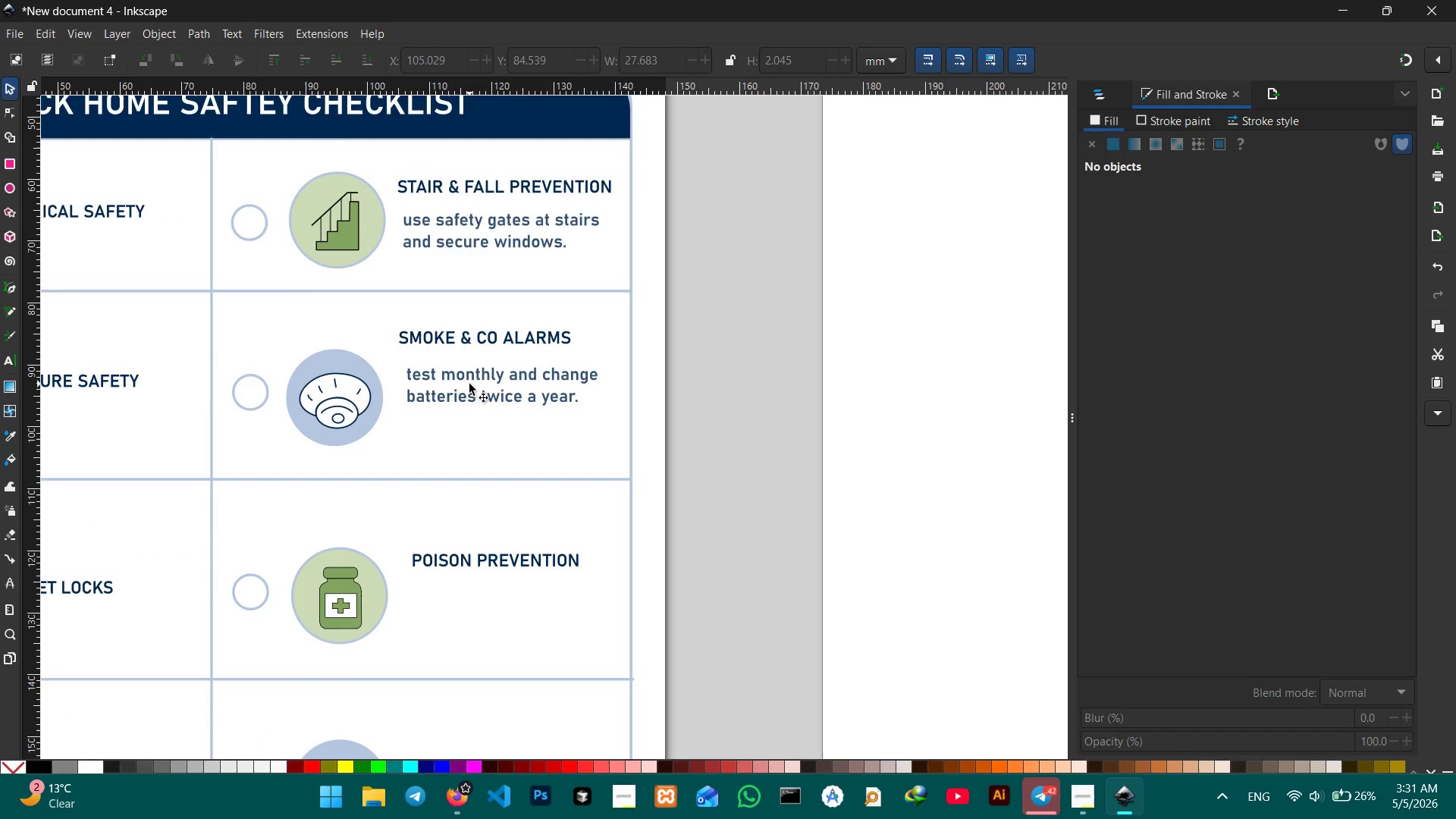 
left_click([475, 397])
 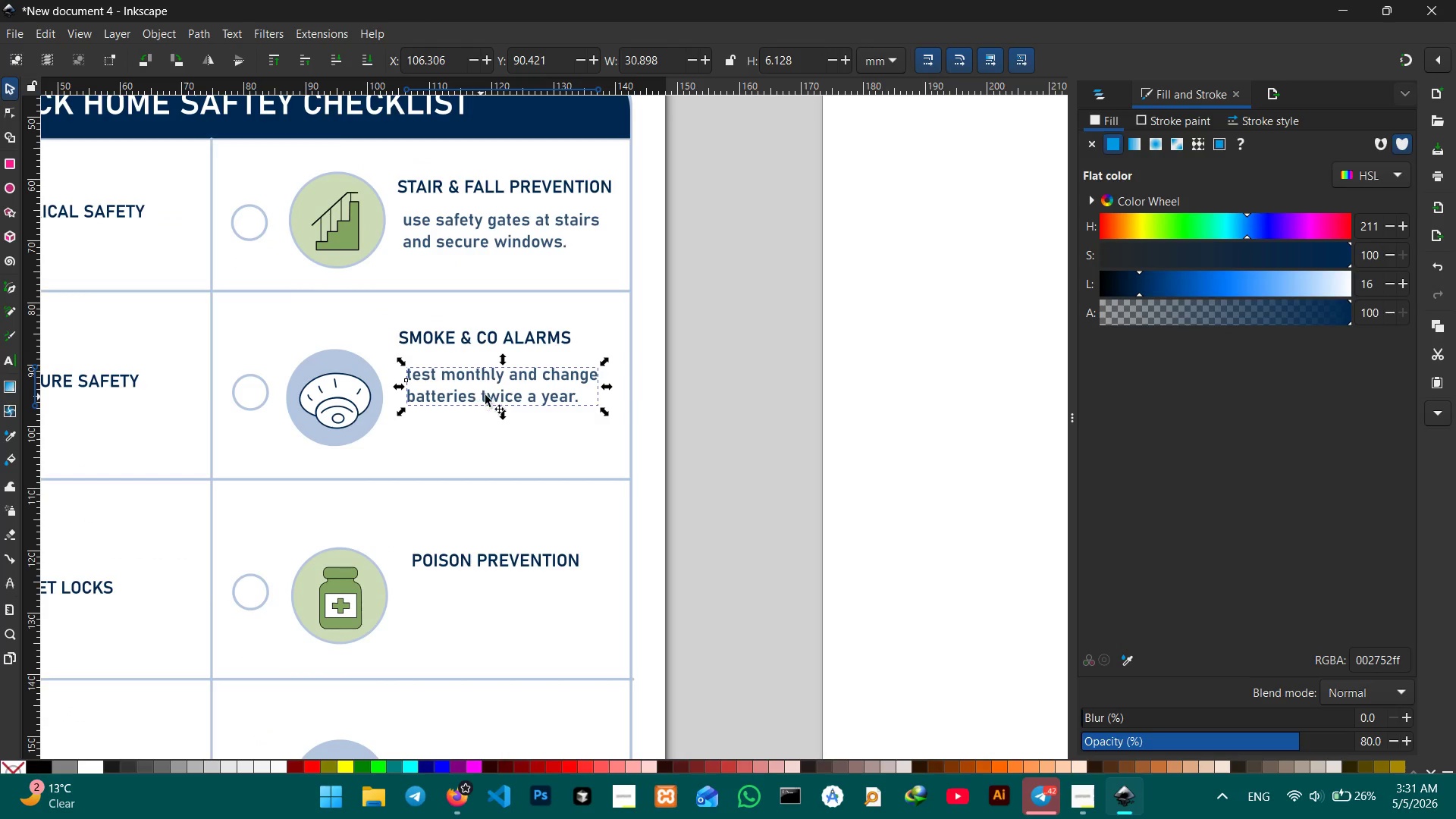 
left_click_drag(start_coordinate=[488, 395], to_coordinate=[486, 418])
 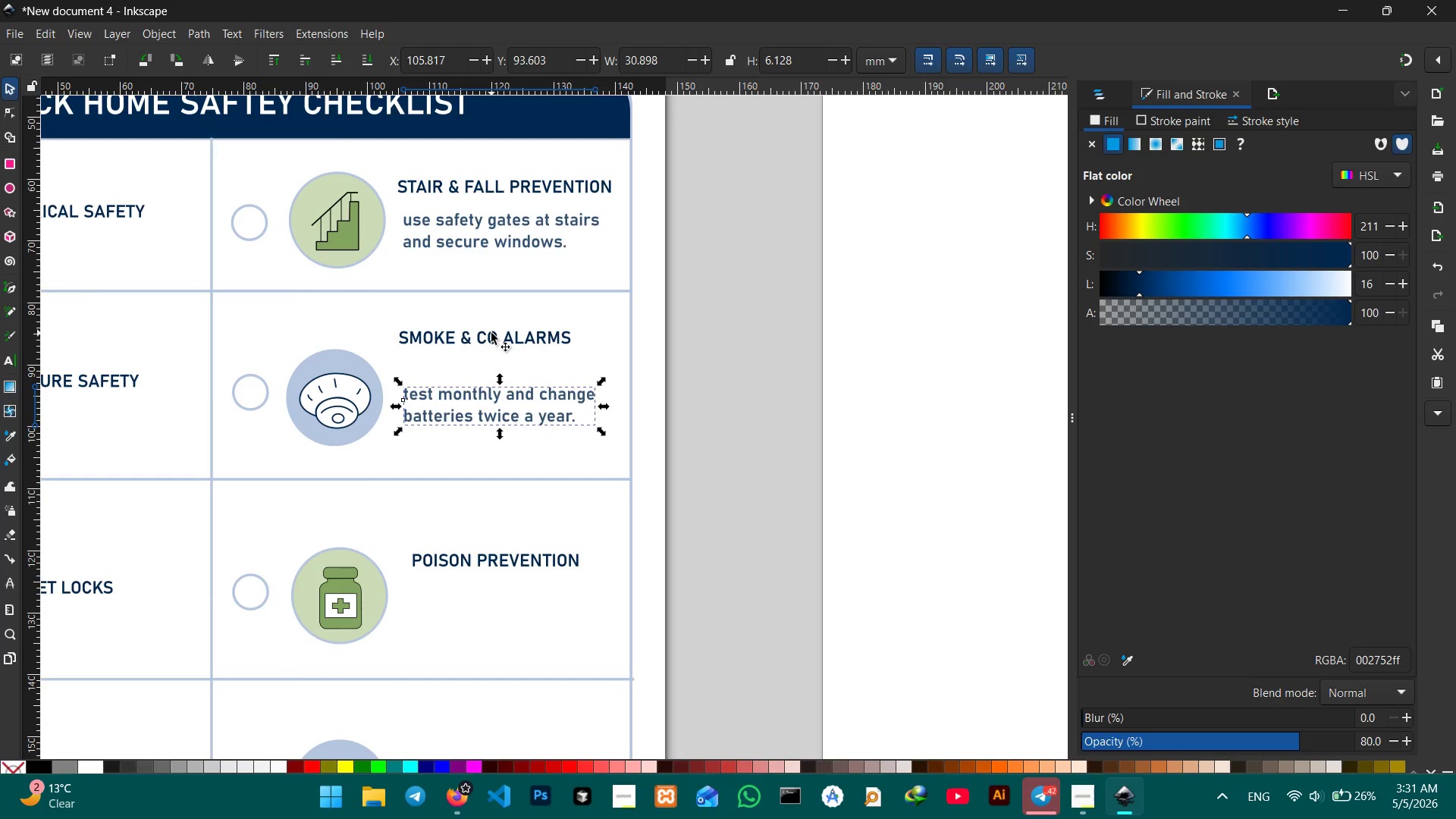 
left_click_drag(start_coordinate=[491, 333], to_coordinate=[497, 360])
 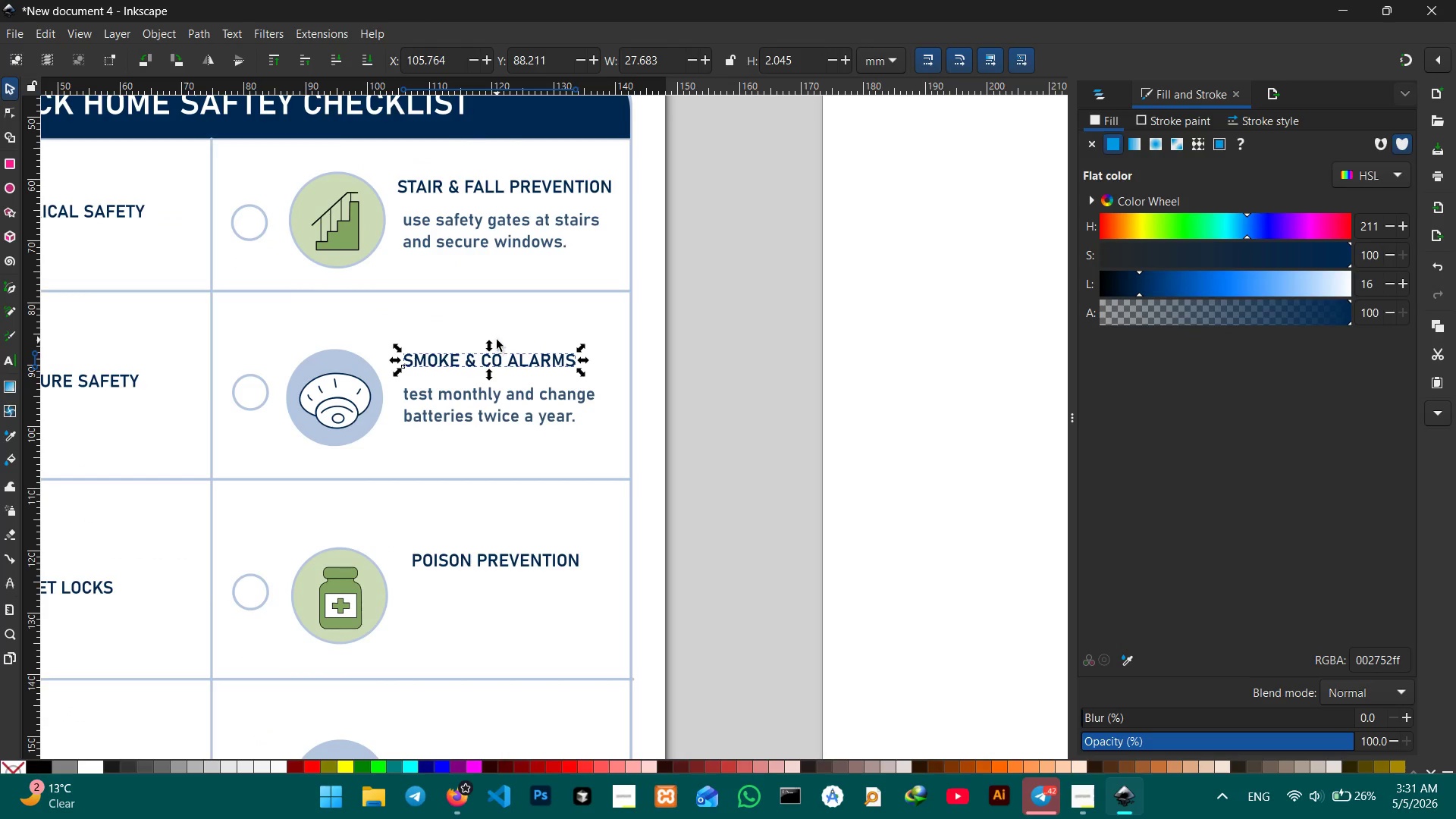 
scroll: coordinate [497, 340], scroll_direction: down, amount: 3.0
 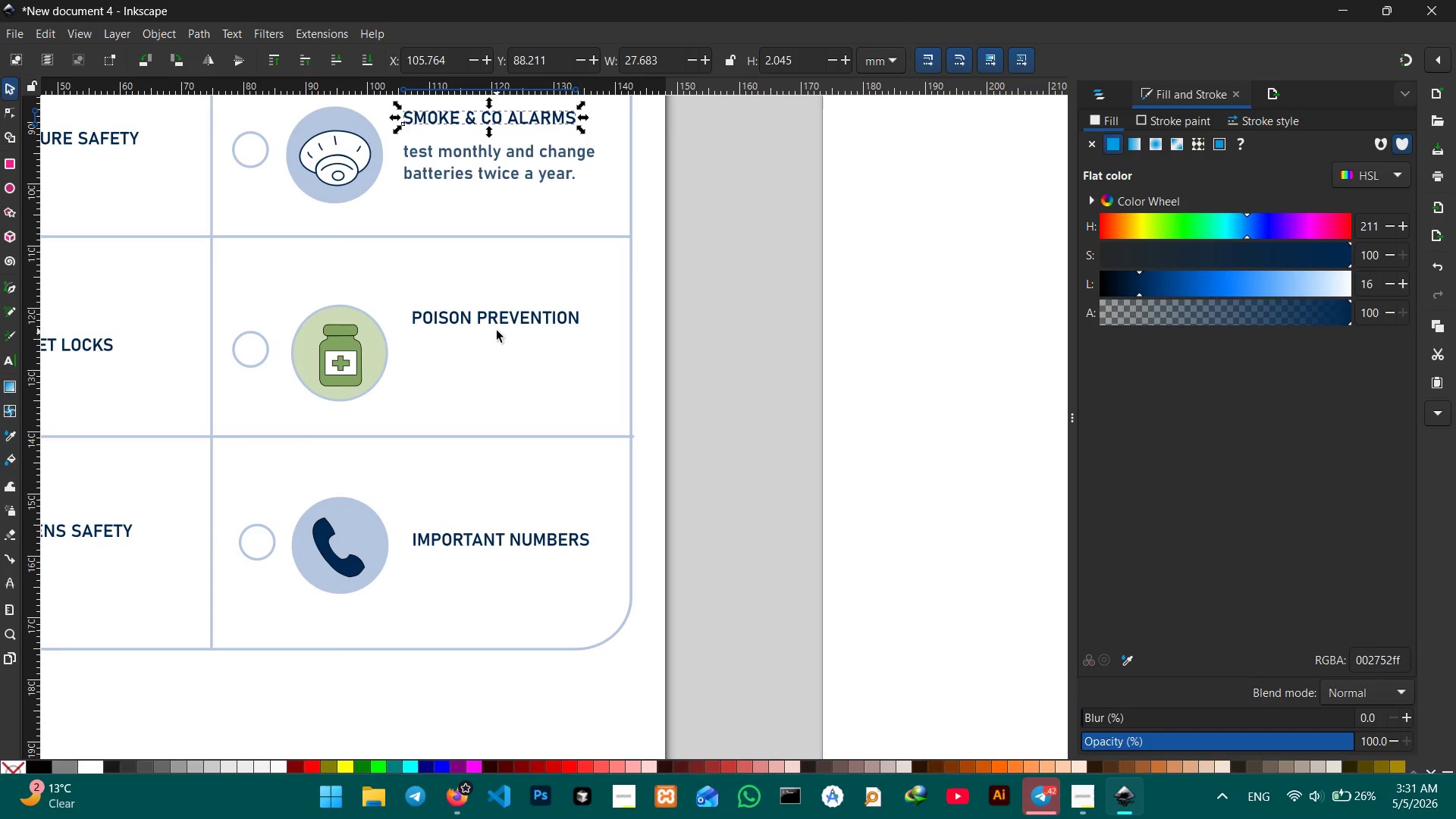 
key(Control+V)
 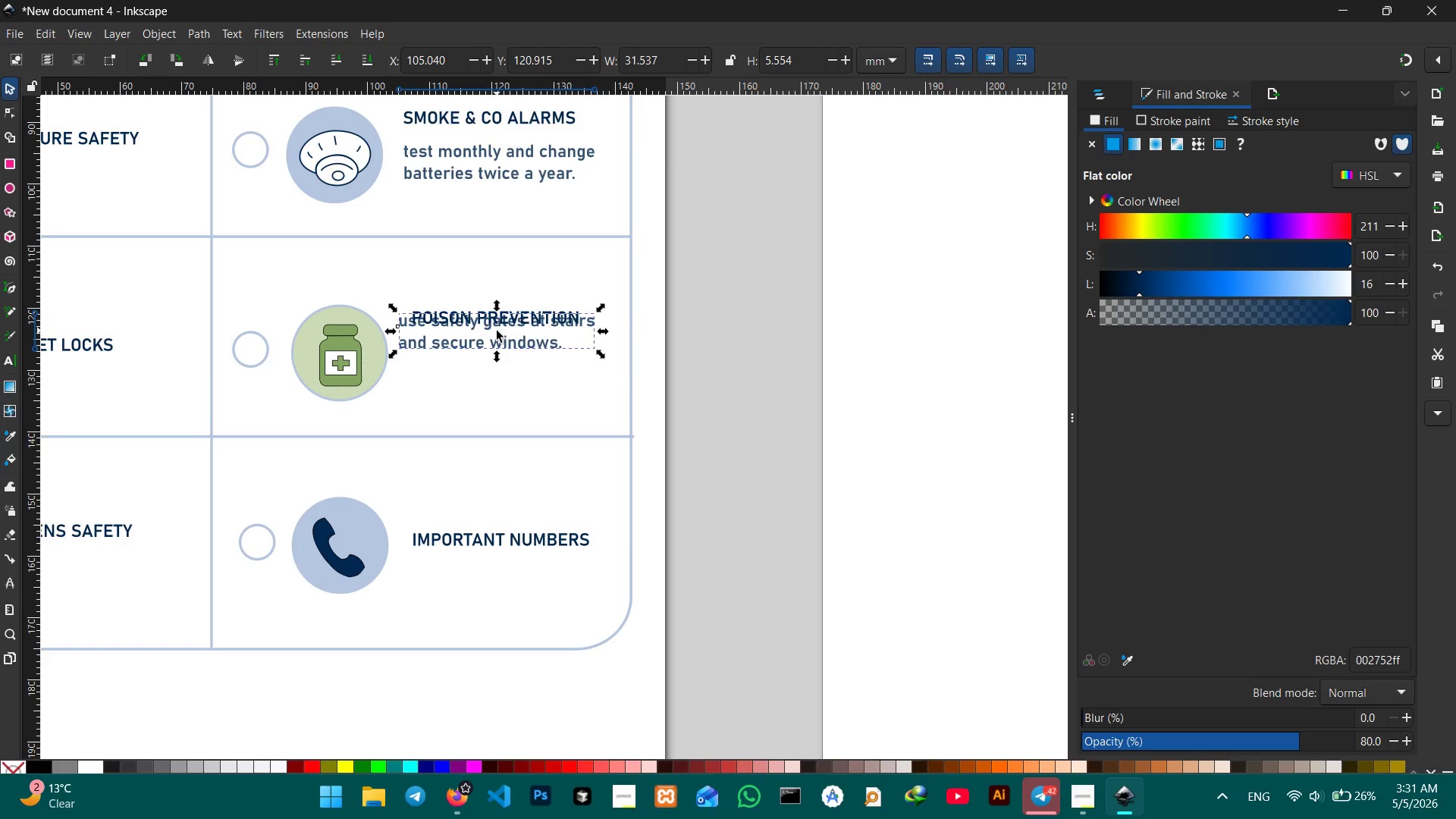 
scroll: coordinate [497, 331], scroll_direction: down, amount: 3.0
 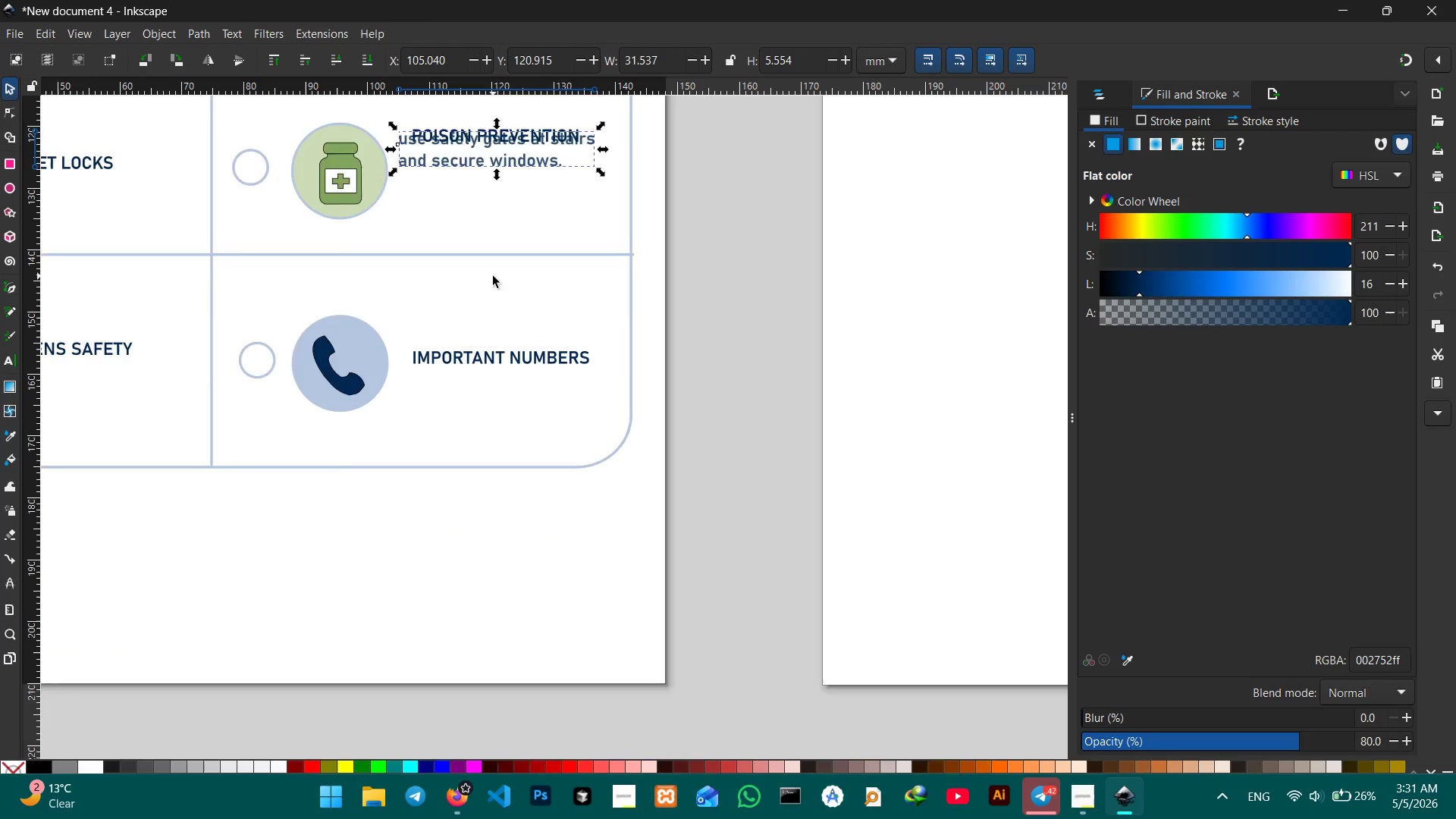 
scroll: coordinate [493, 276], scroll_direction: up, amount: 1.0
 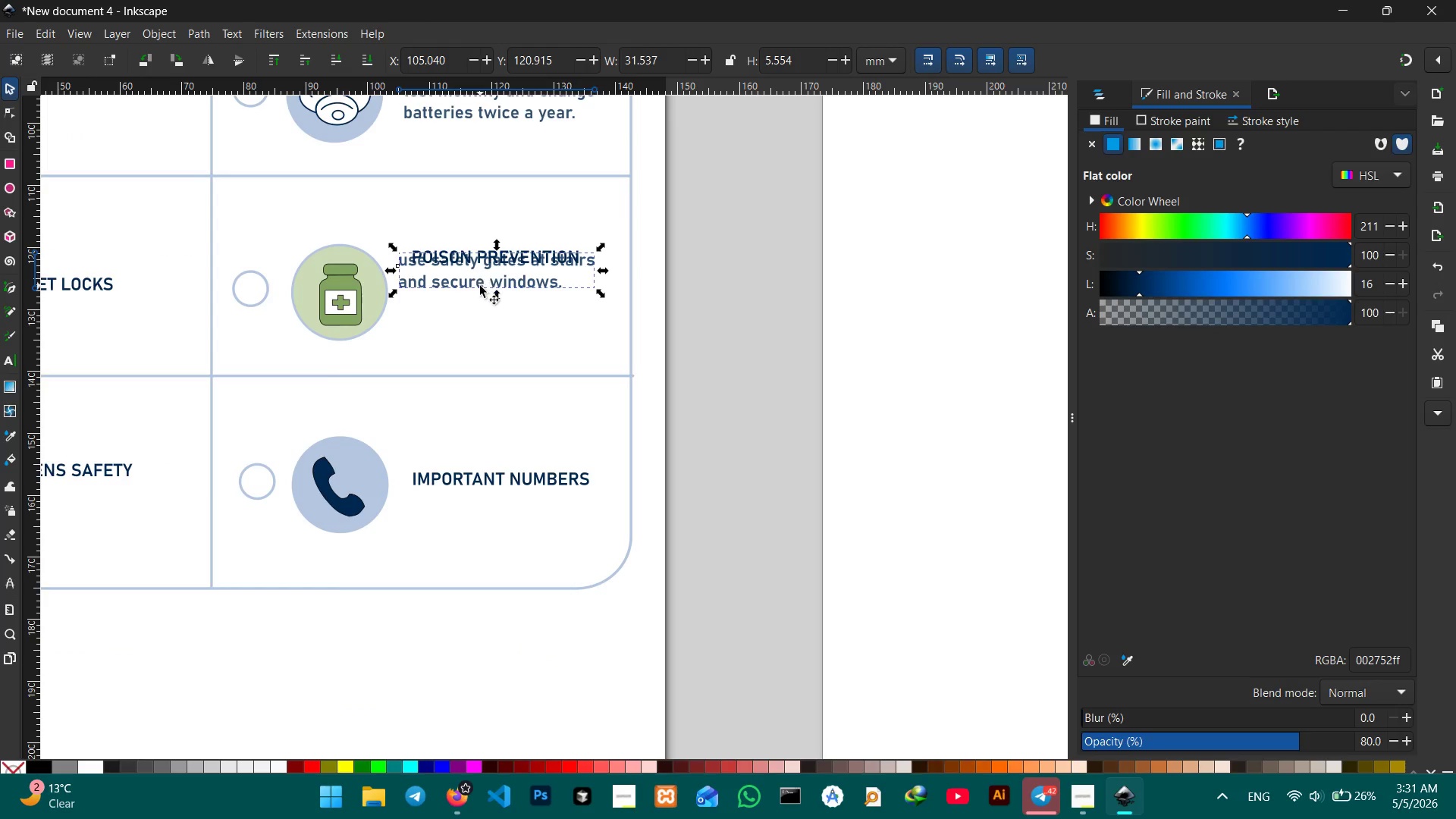 
left_click_drag(start_coordinate=[480, 286], to_coordinate=[482, 322])
 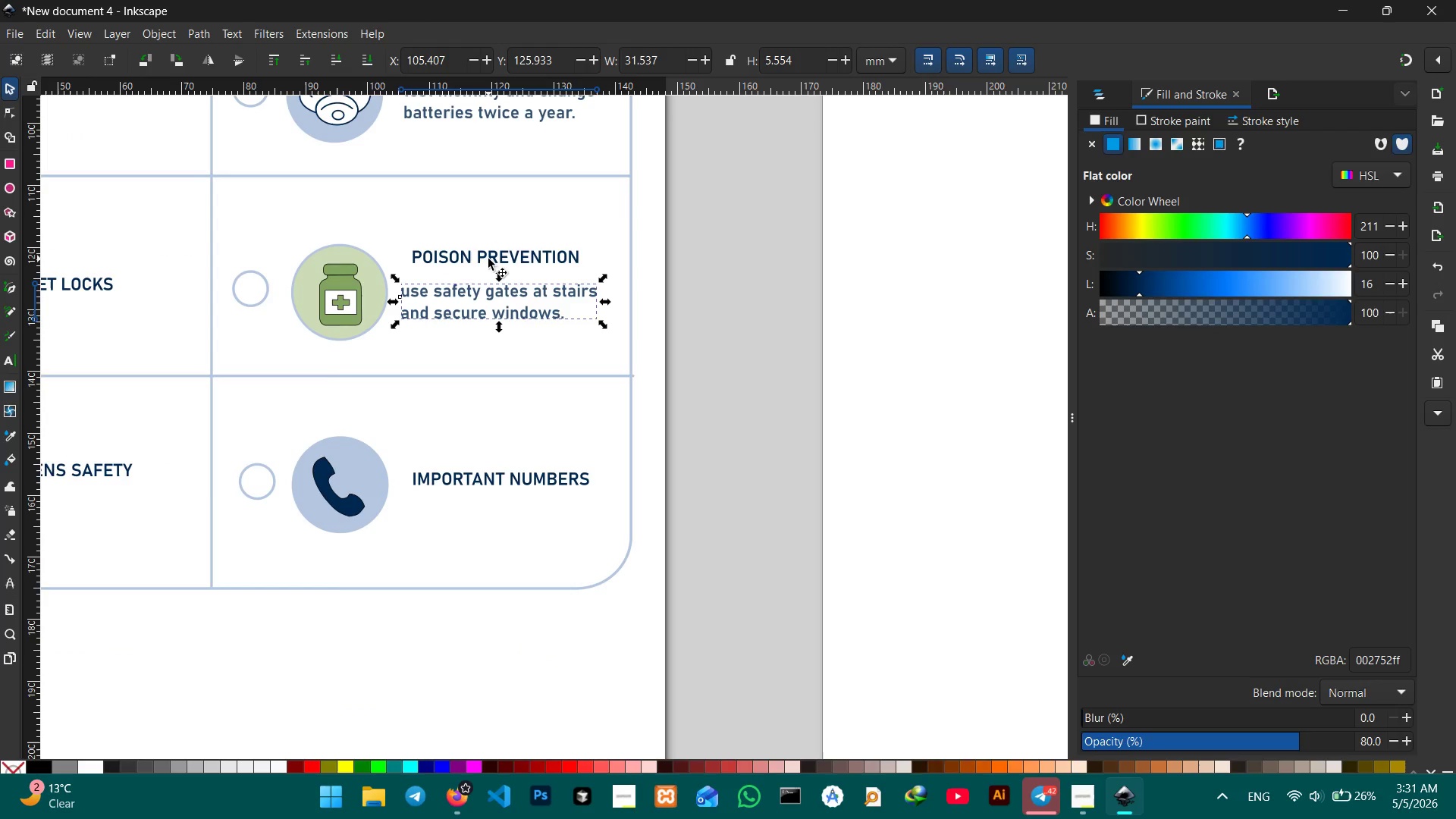 
left_click_drag(start_coordinate=[488, 259], to_coordinate=[478, 251])
 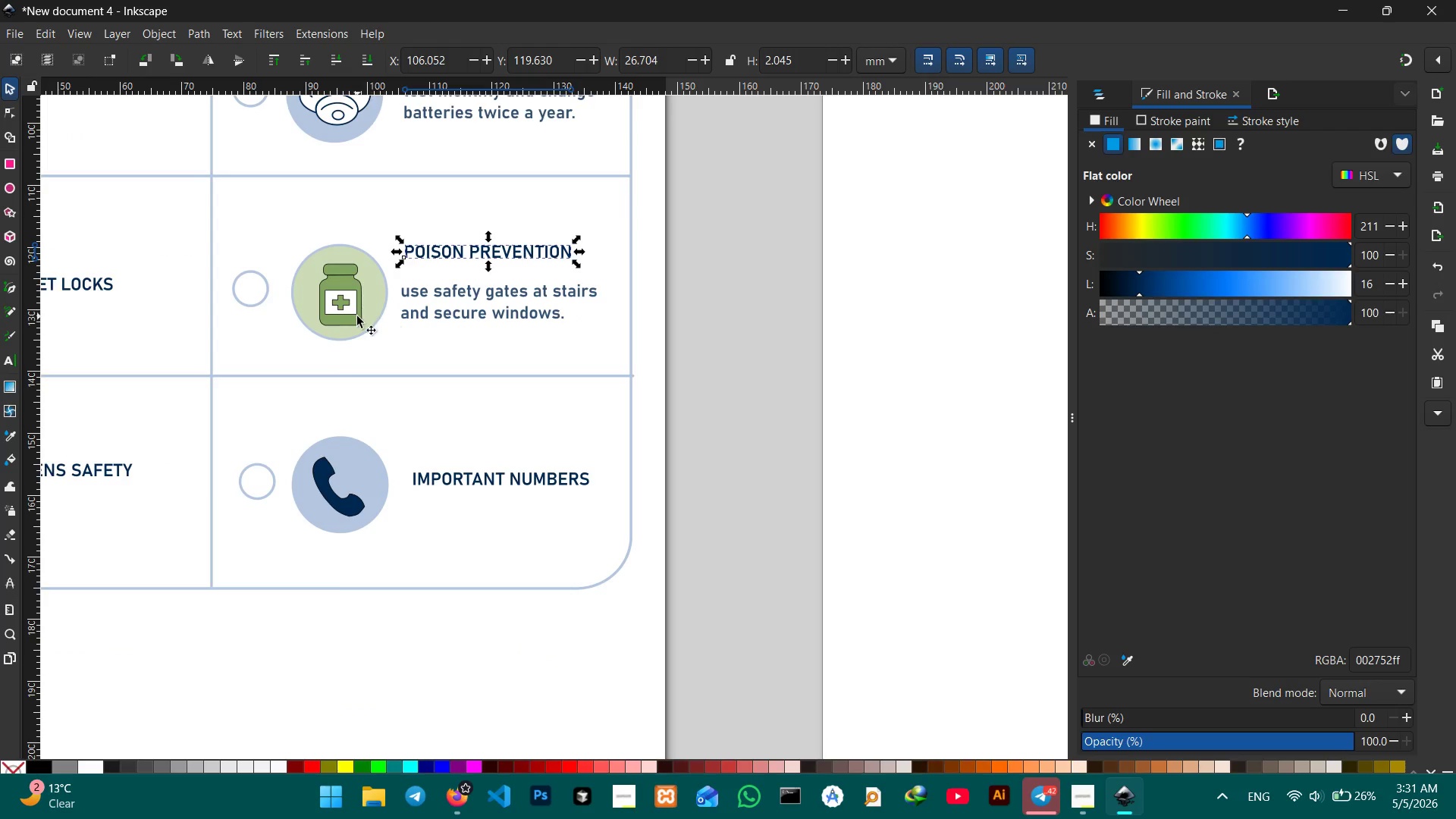 
left_click([357, 316])
 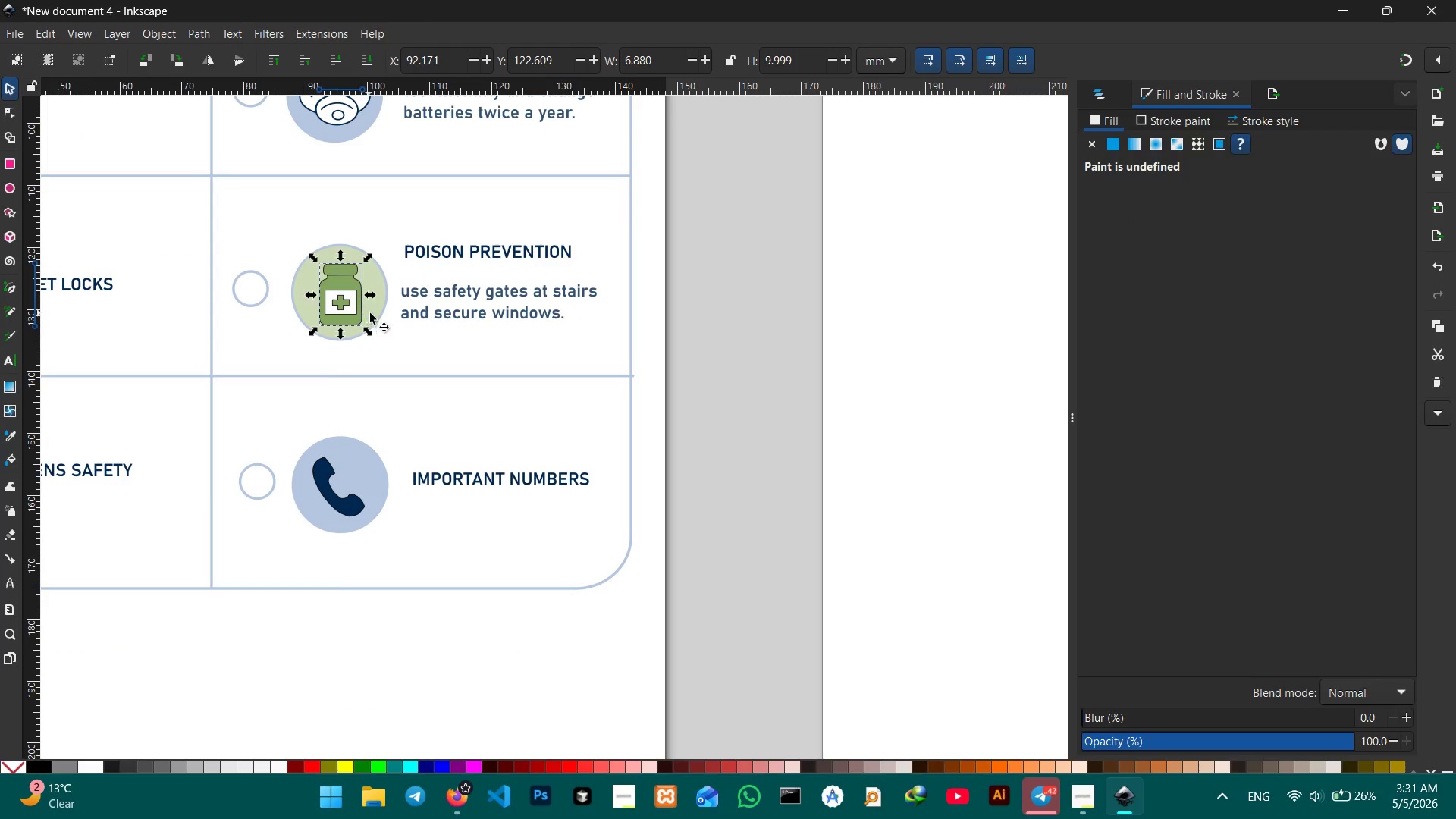 
hold_key(key=ShiftLeft, duration=0.91)
left_click([375, 314])
 